 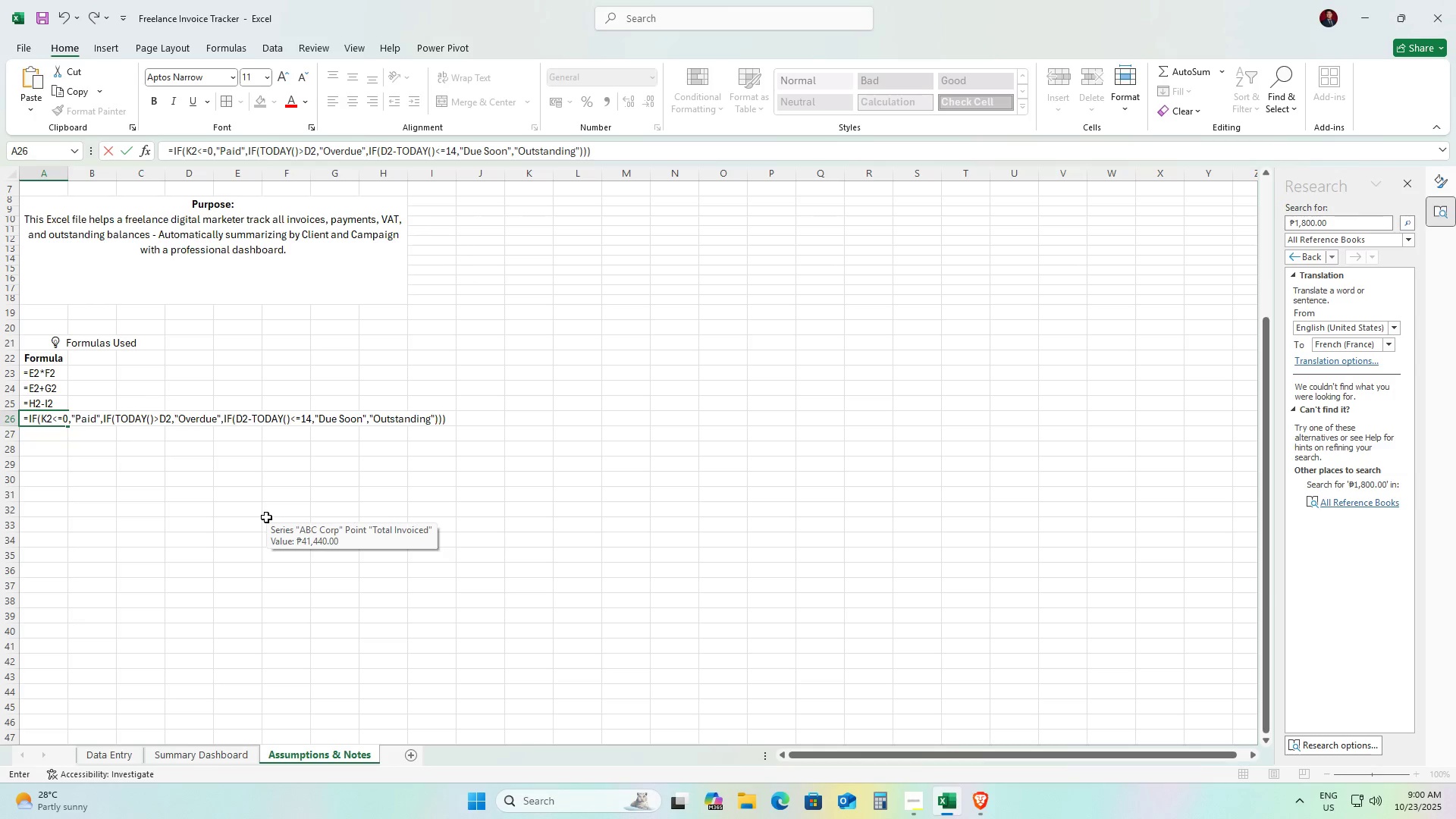 
left_click([143, 513])
 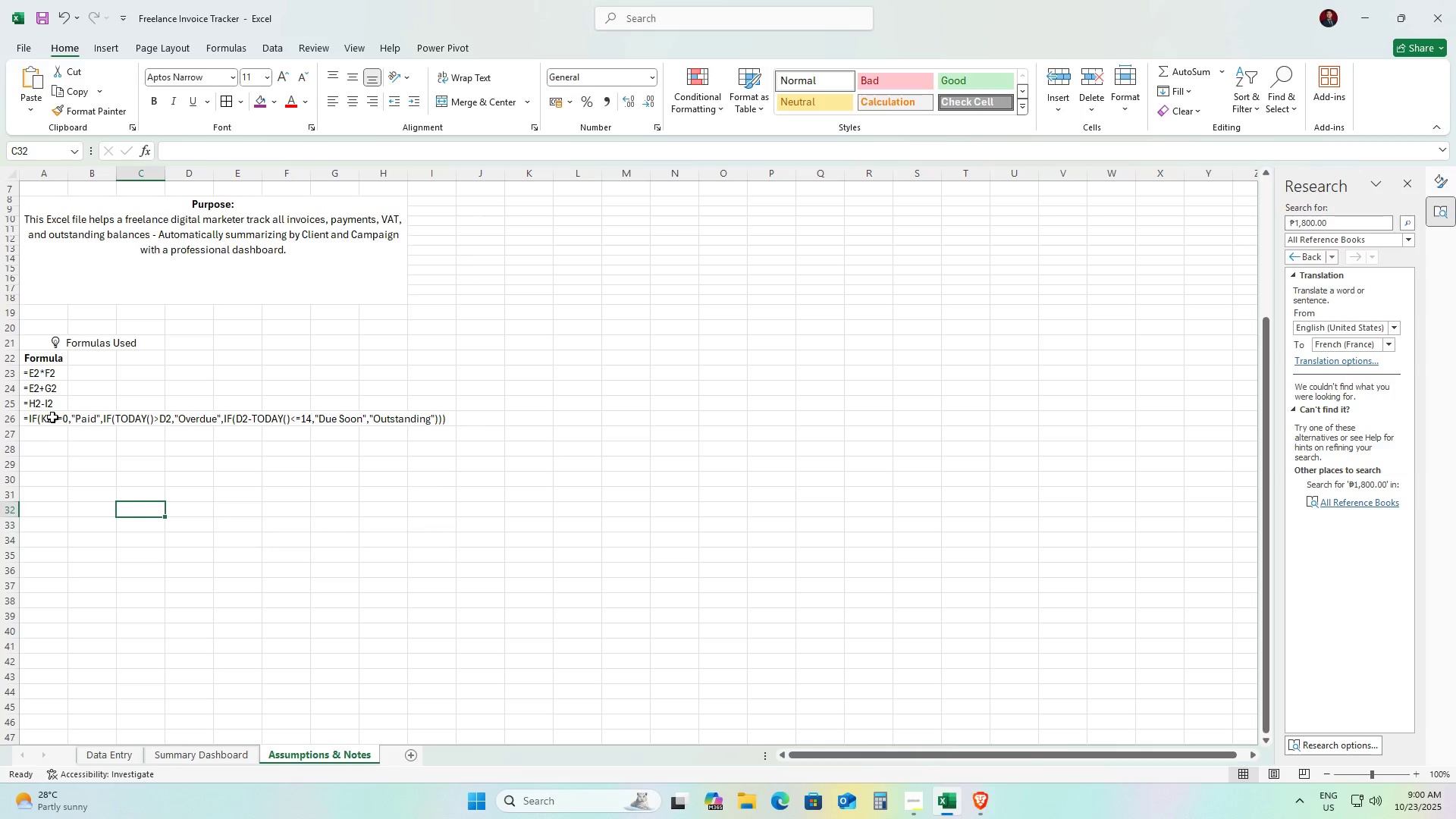 
left_click([52, 417])
 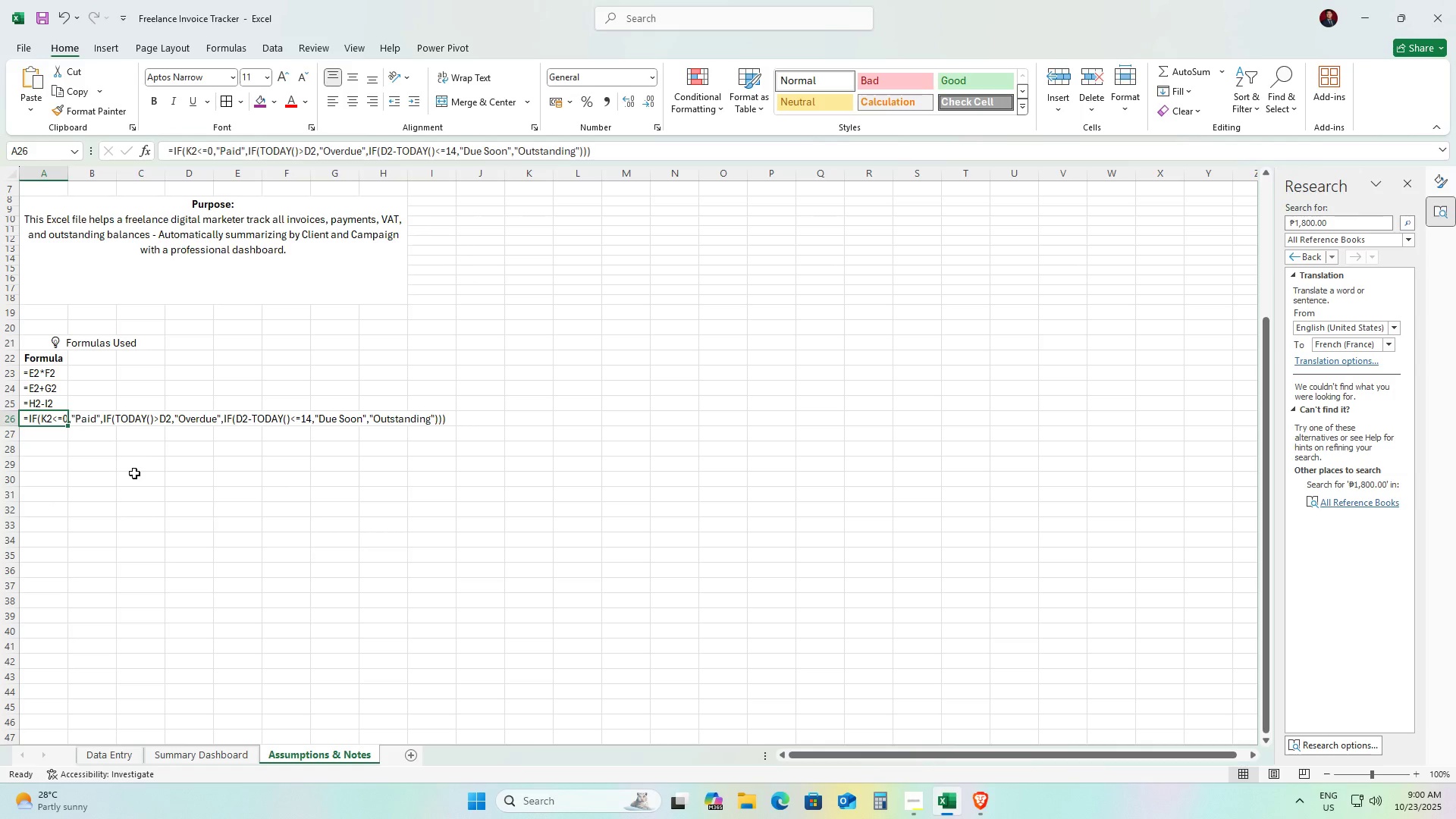 
left_click([134, 473])
 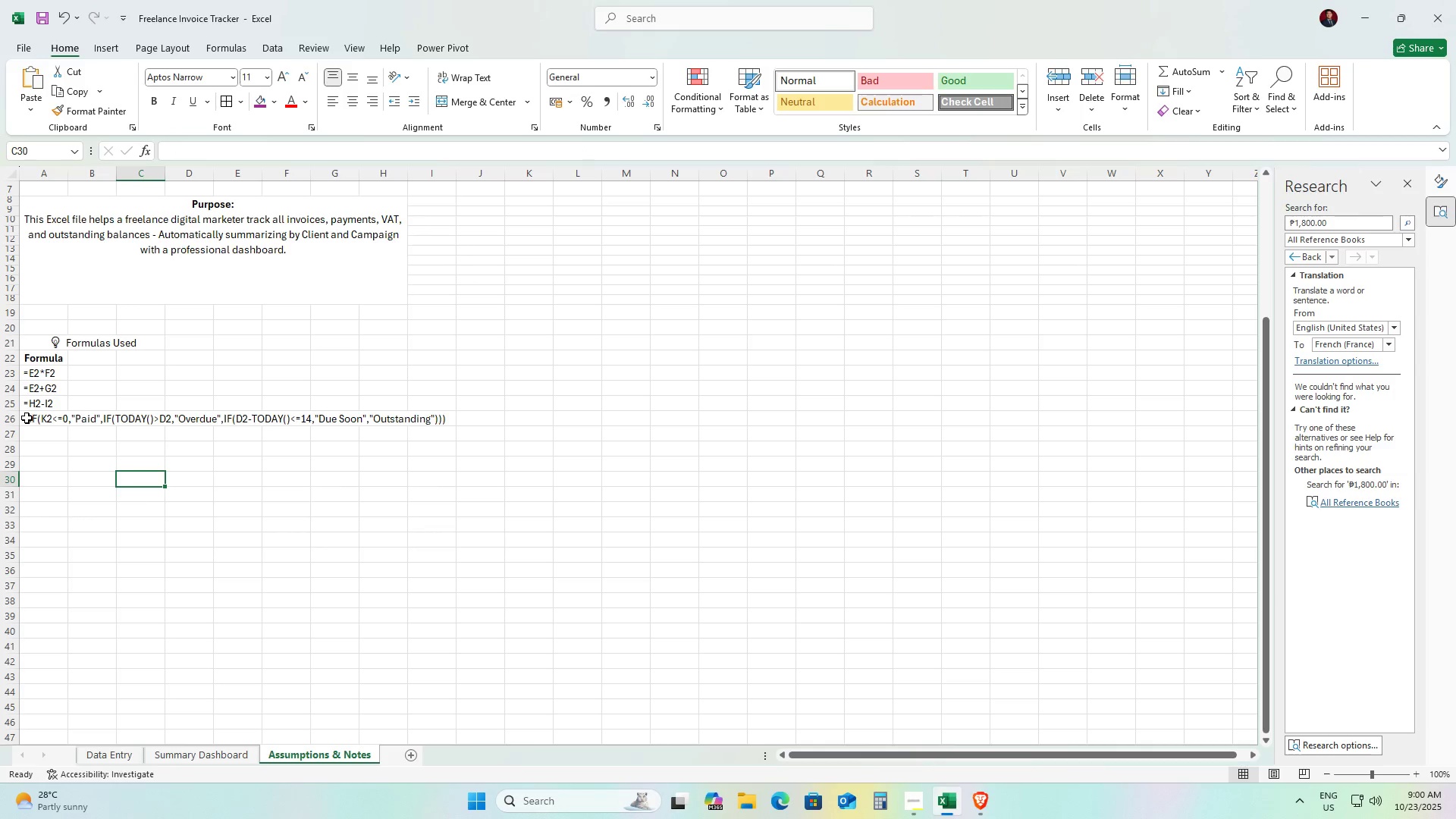 
left_click([46, 419])
 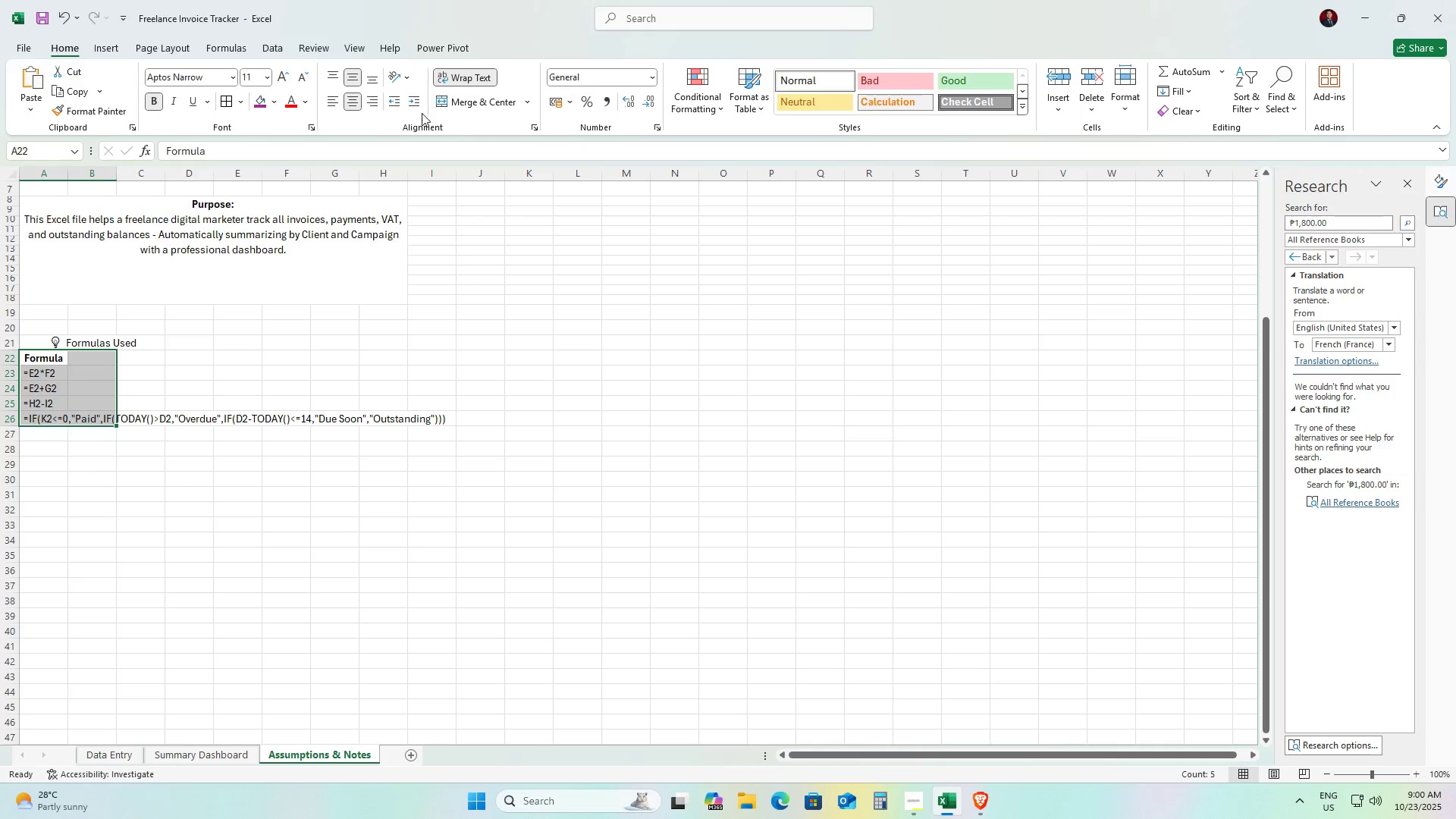 
left_click([453, 106])
 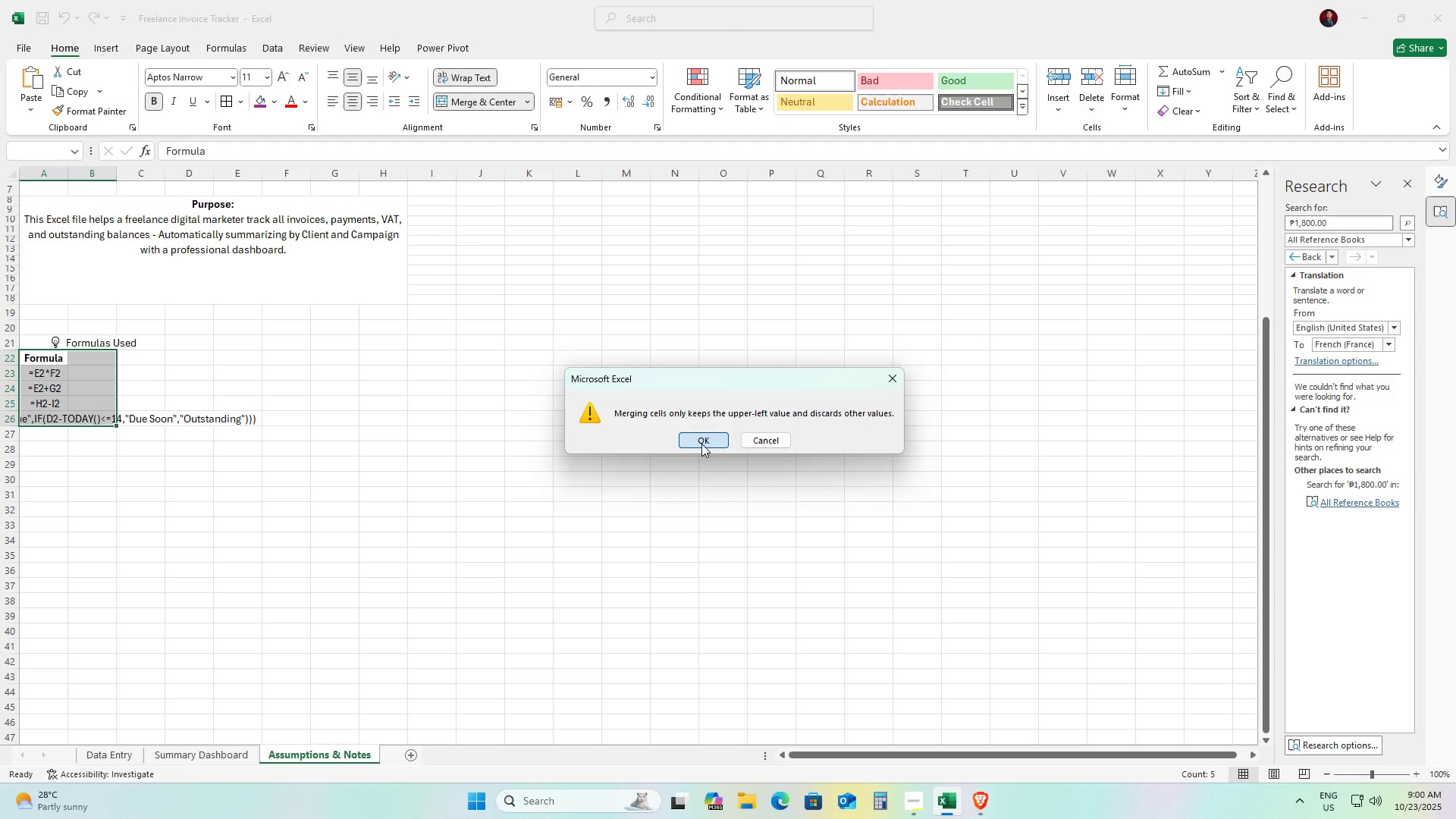 
left_click([701, 444])
 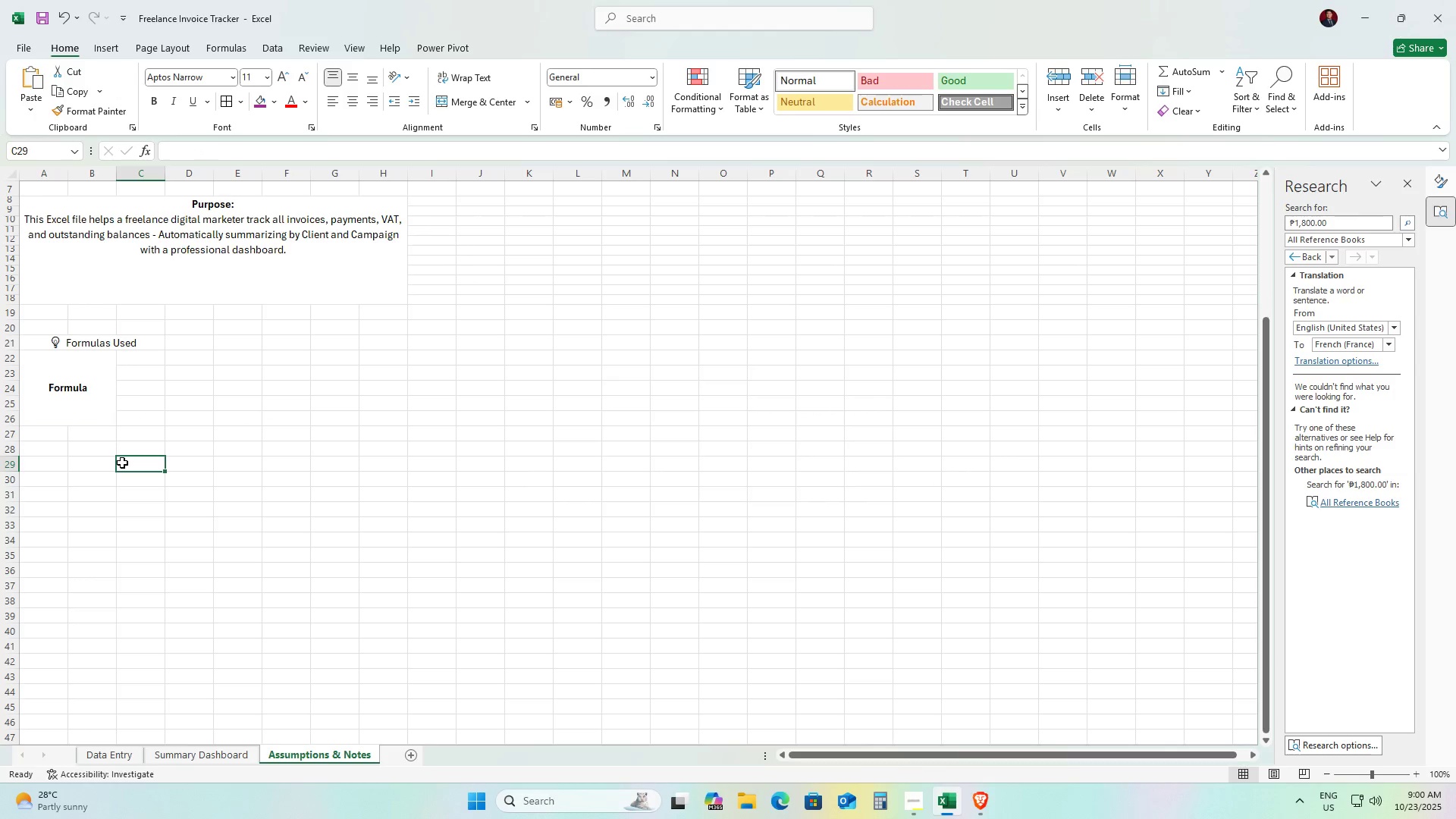 
double_click([95, 404])
 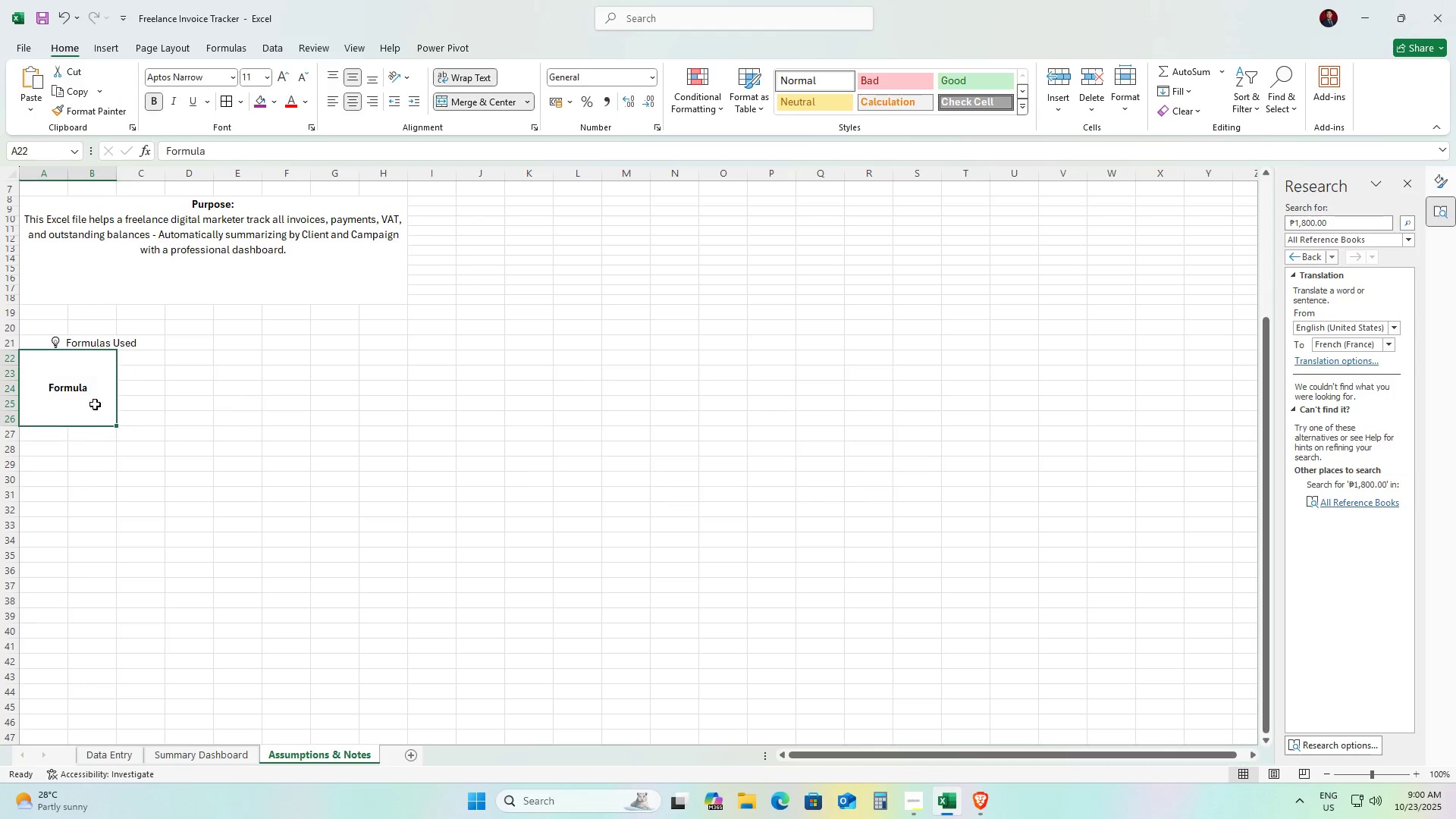 
key(Control+Z)
 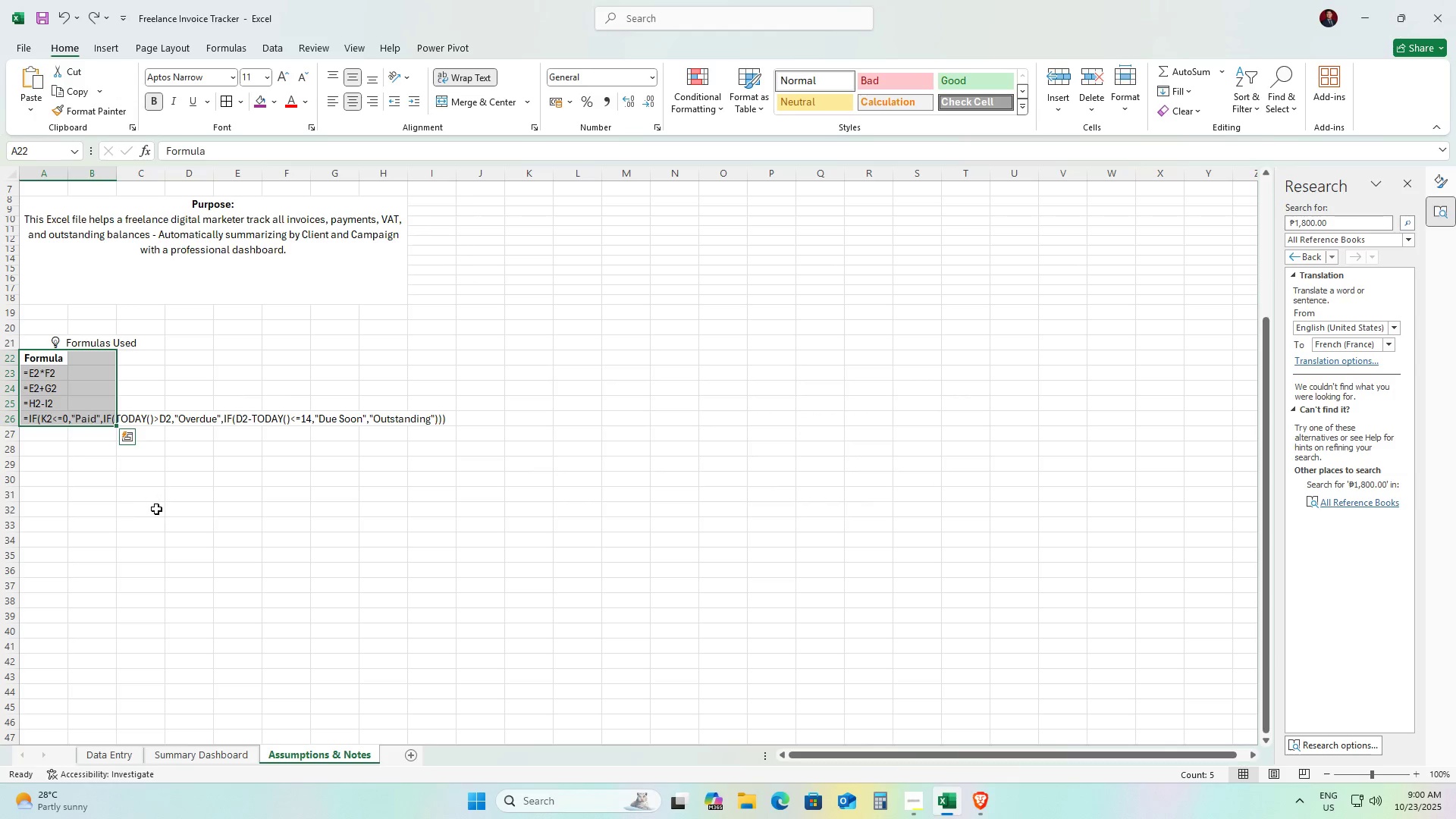 
left_click([158, 512])
 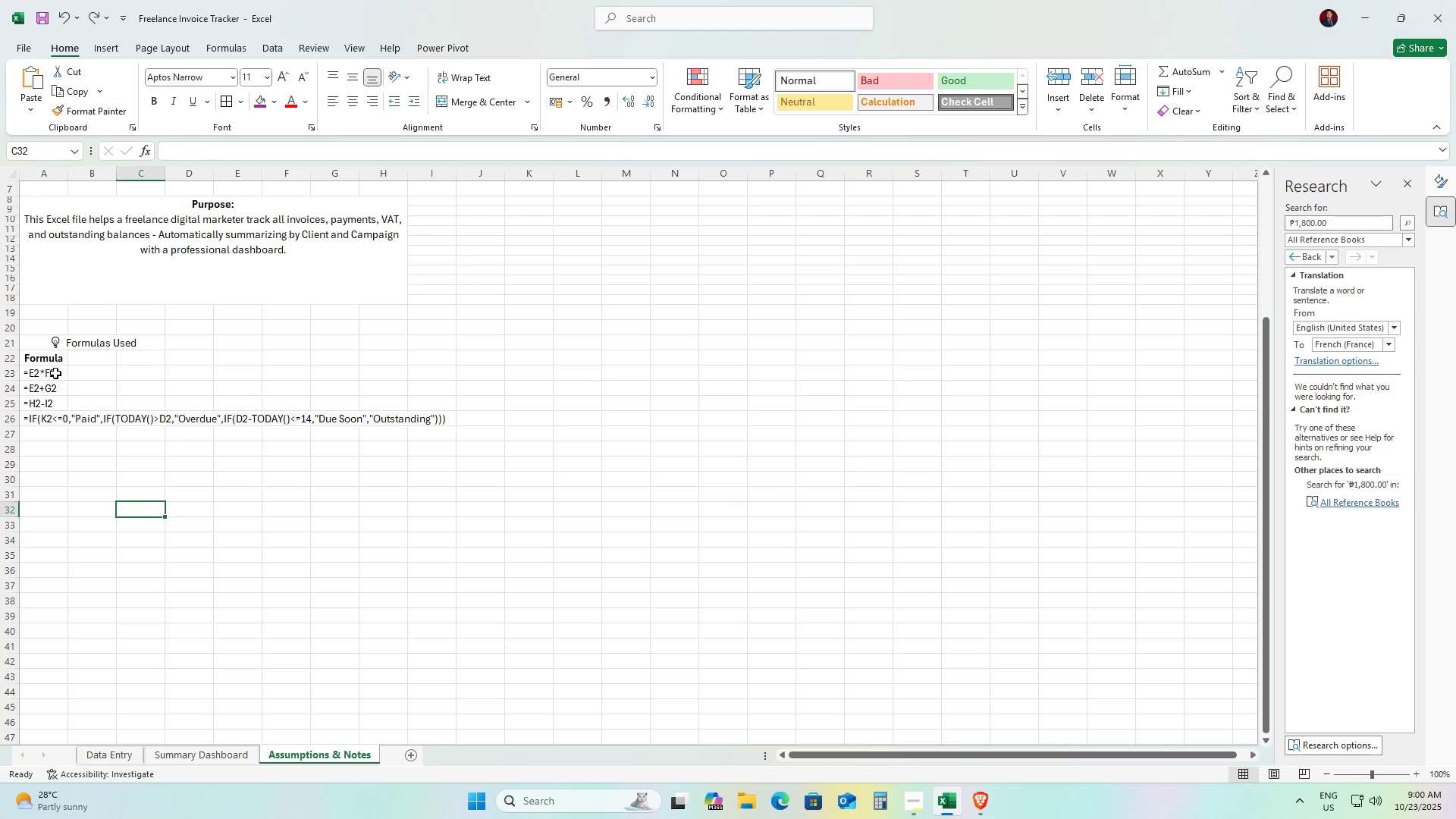 
left_click([55, 373])
 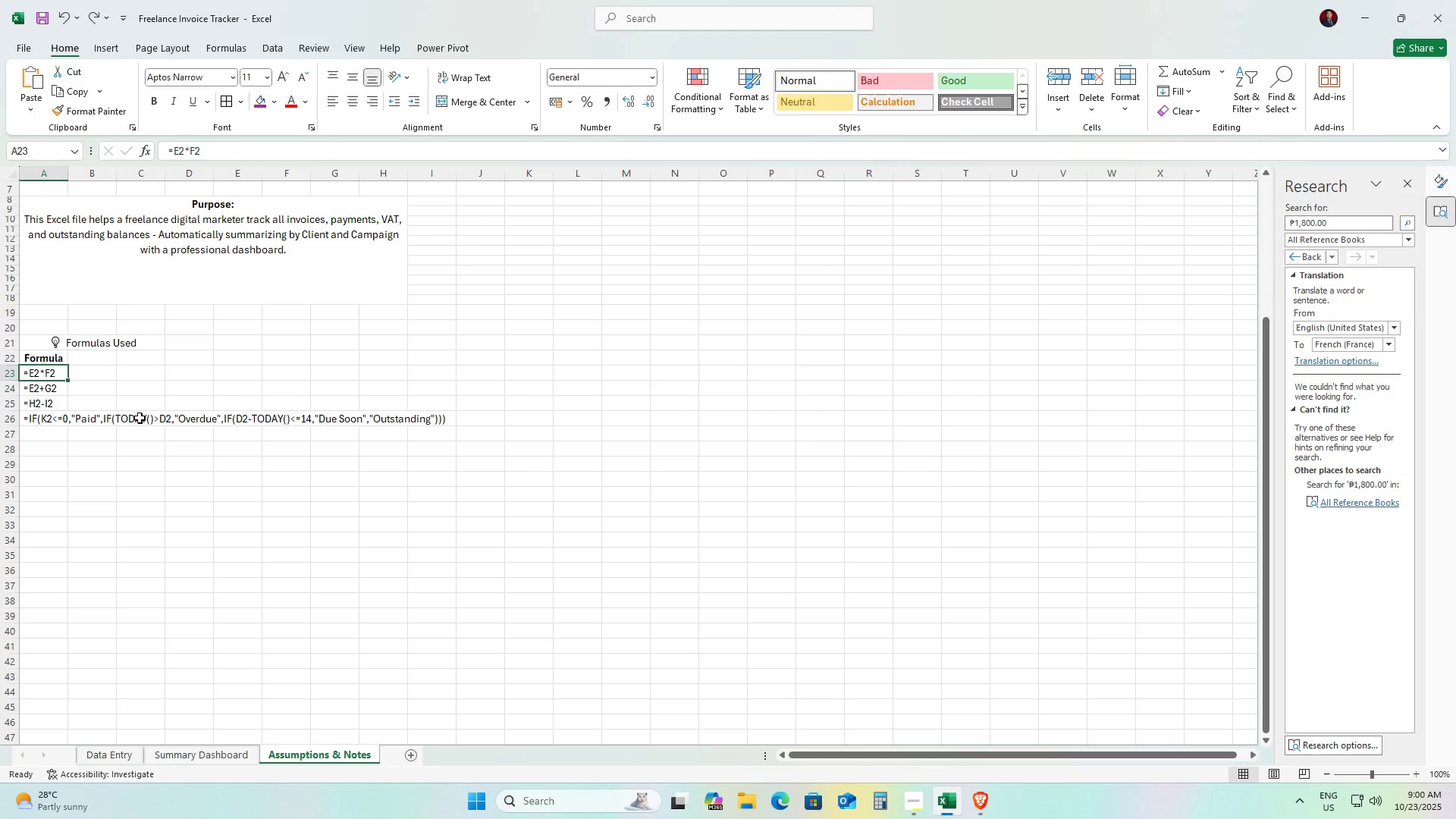 
left_click([170, 456])
 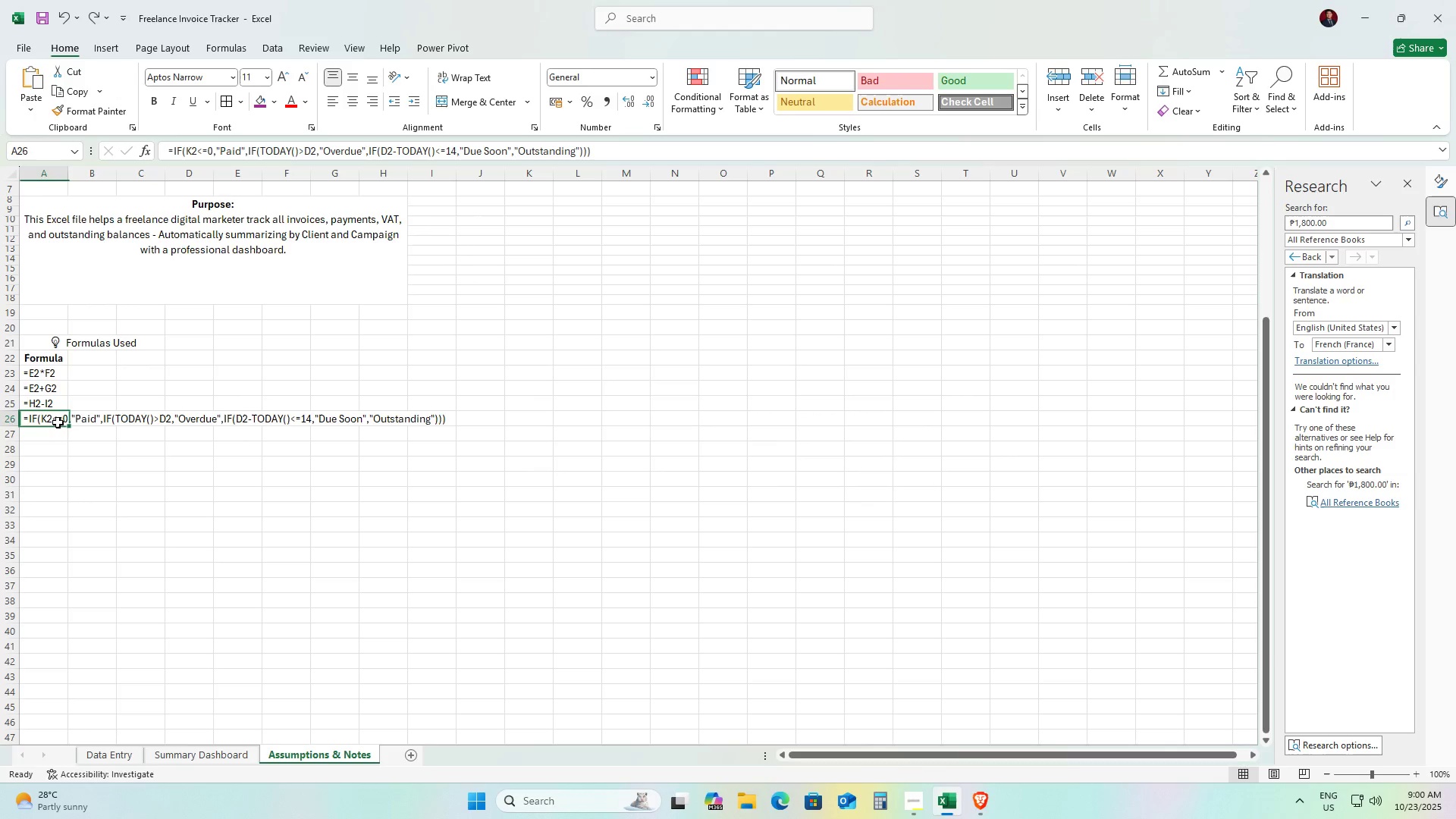 
double_click([58, 422])
 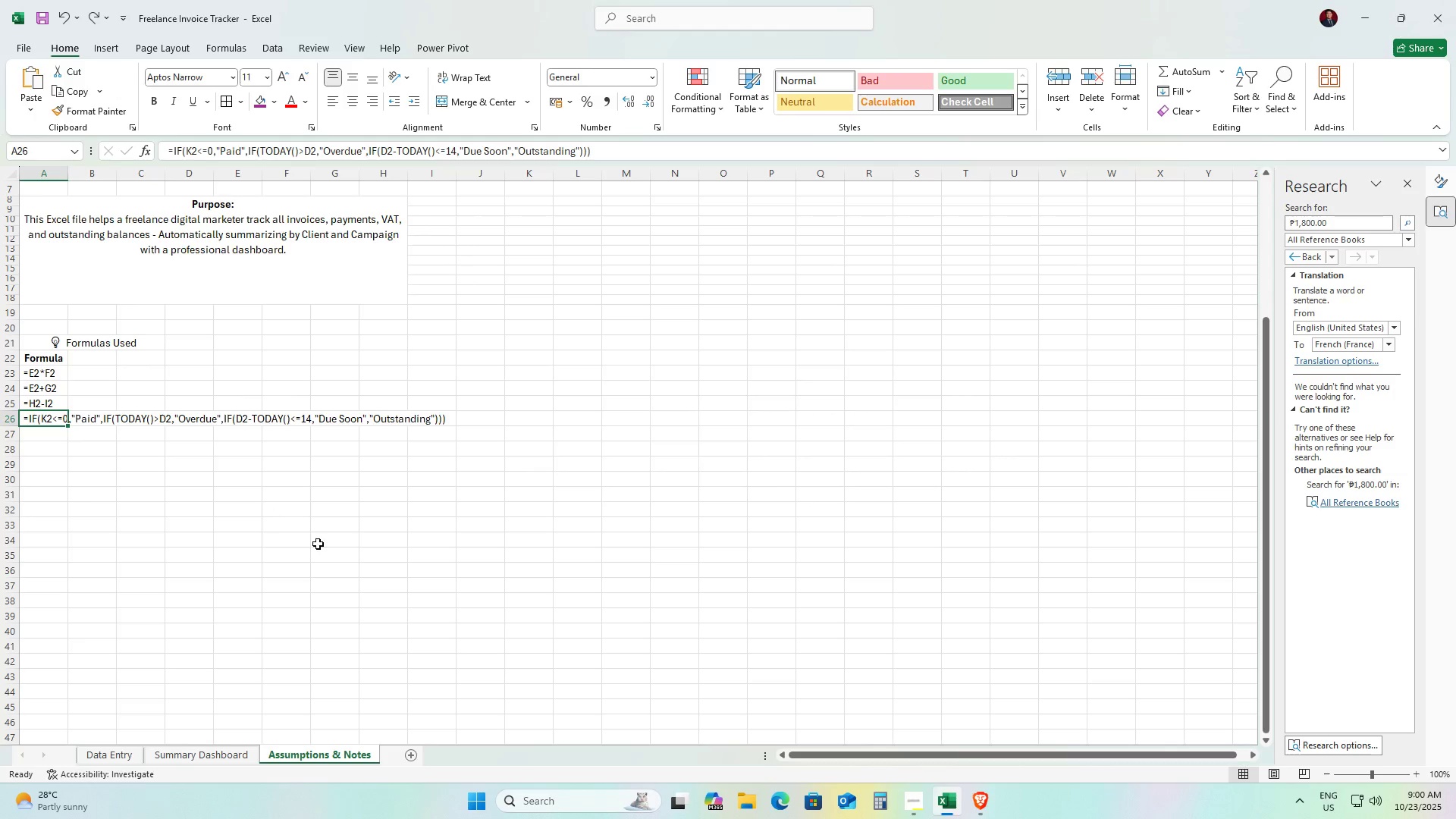 
left_click([318, 544])
 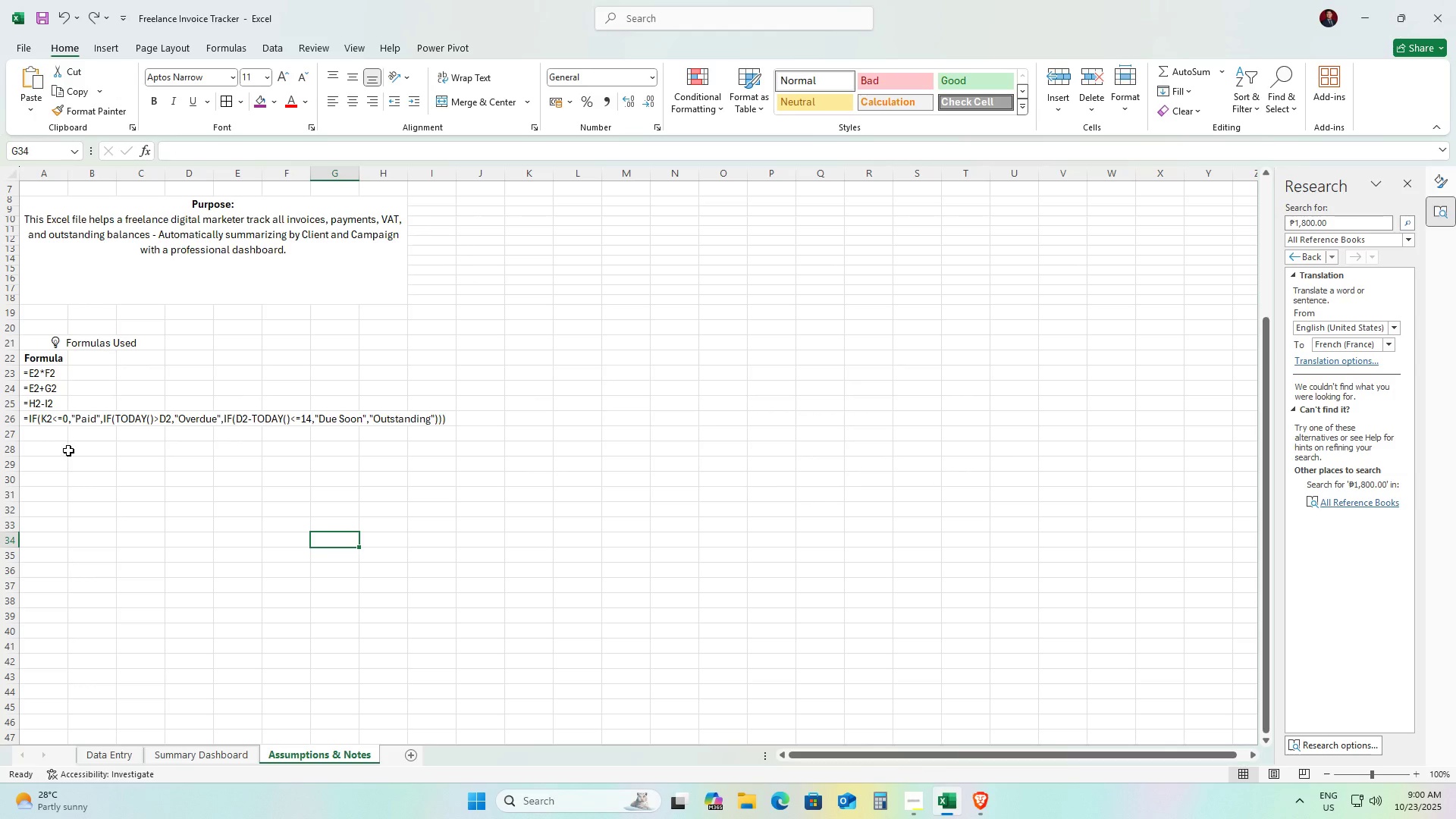 
key(Alt+AltLeft)
 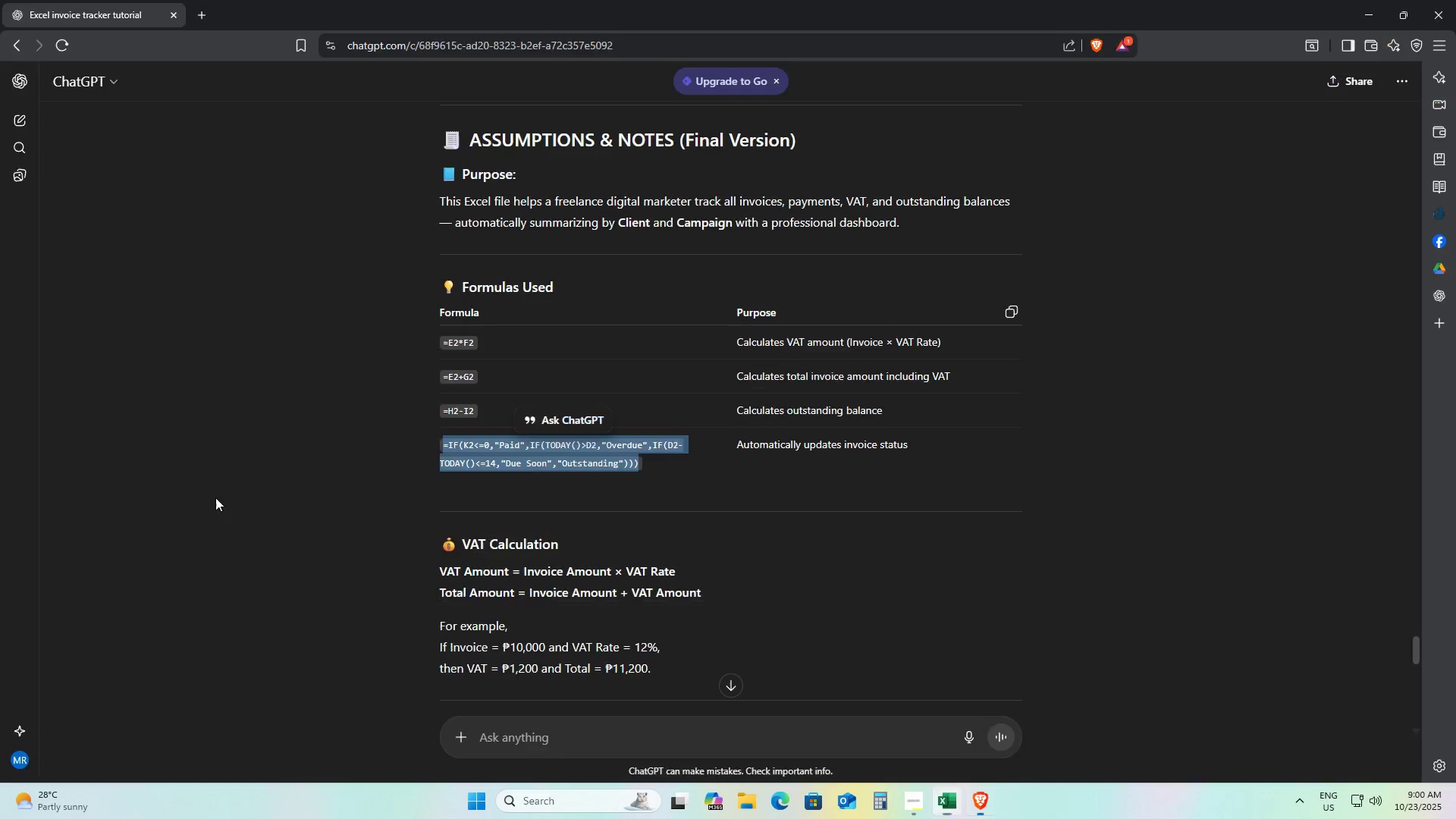 
key(Alt+Tab)
 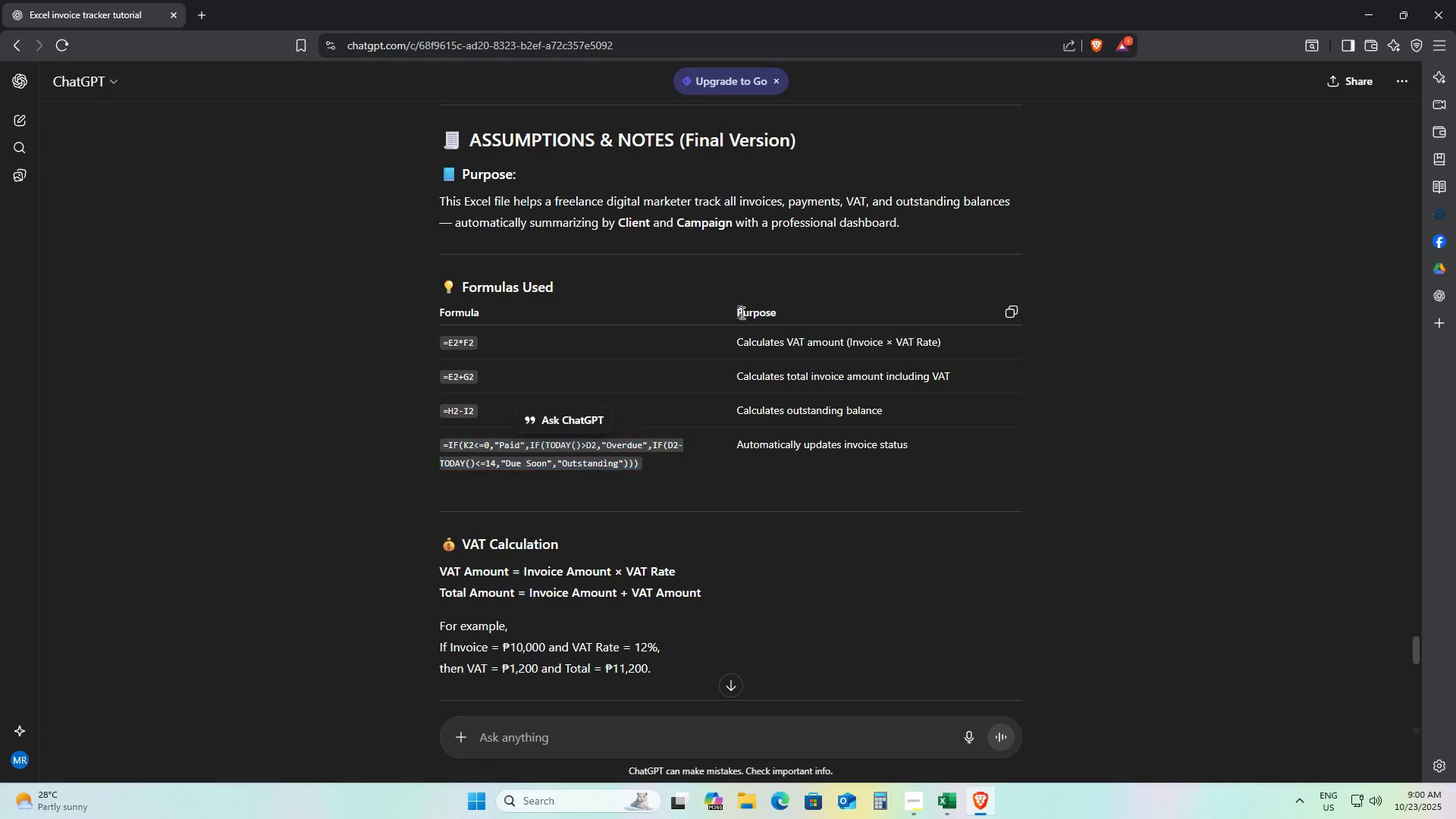 
key(Control+ControlLeft)
 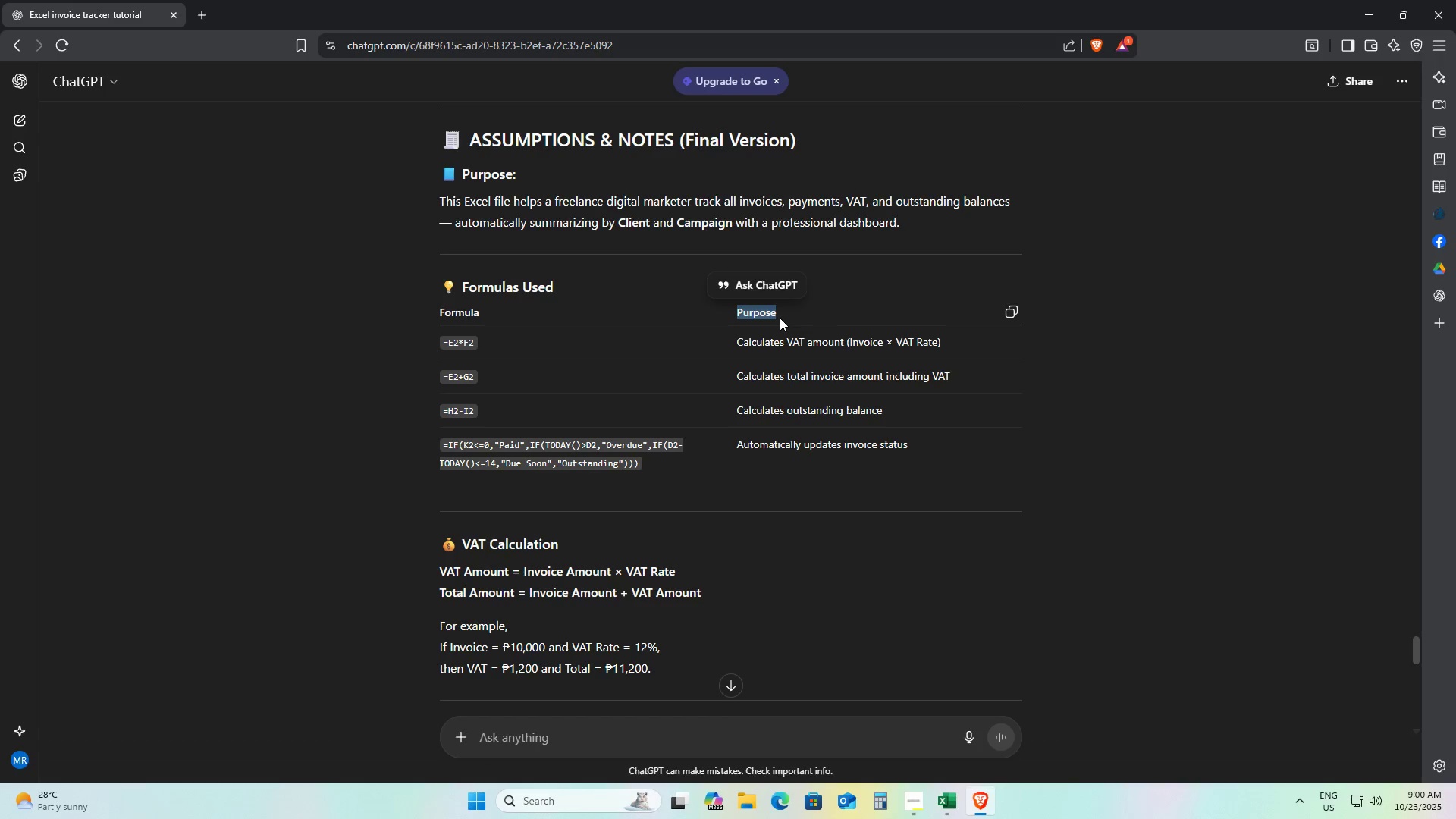 
key(Control+C)
 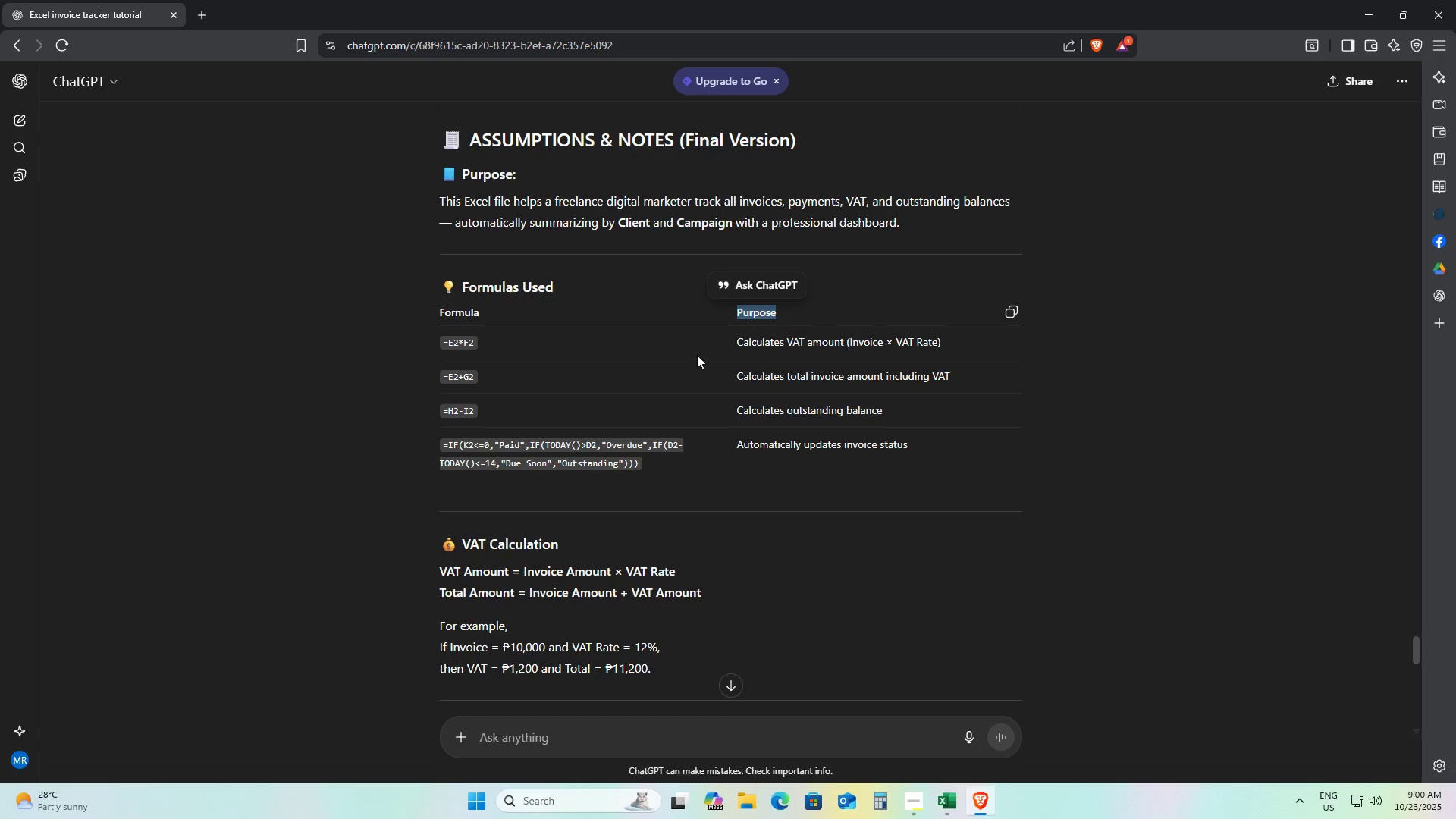 
key(Alt+AltLeft)
 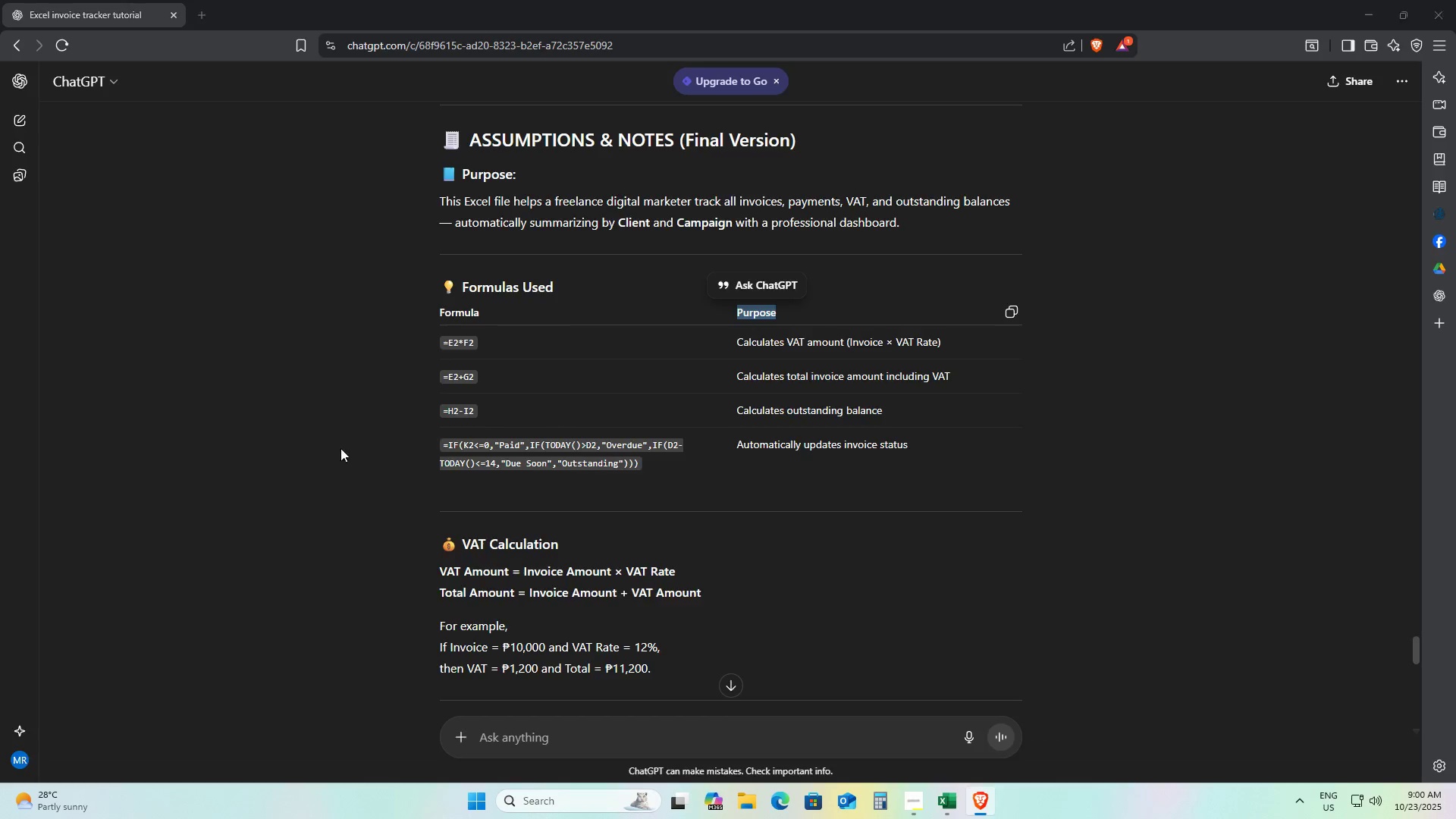 
key(Alt+Tab)
 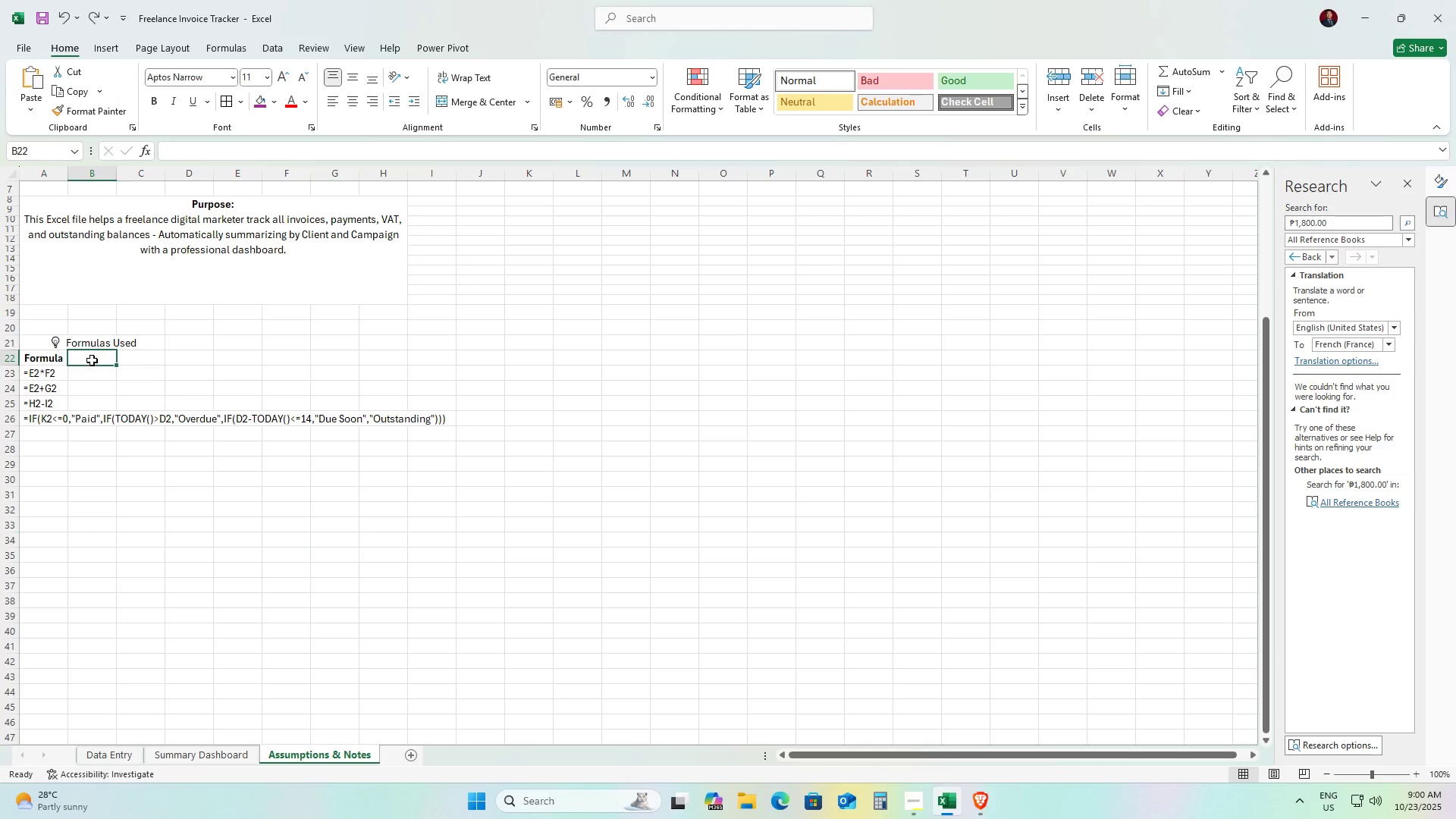 
double_click([92, 360])
 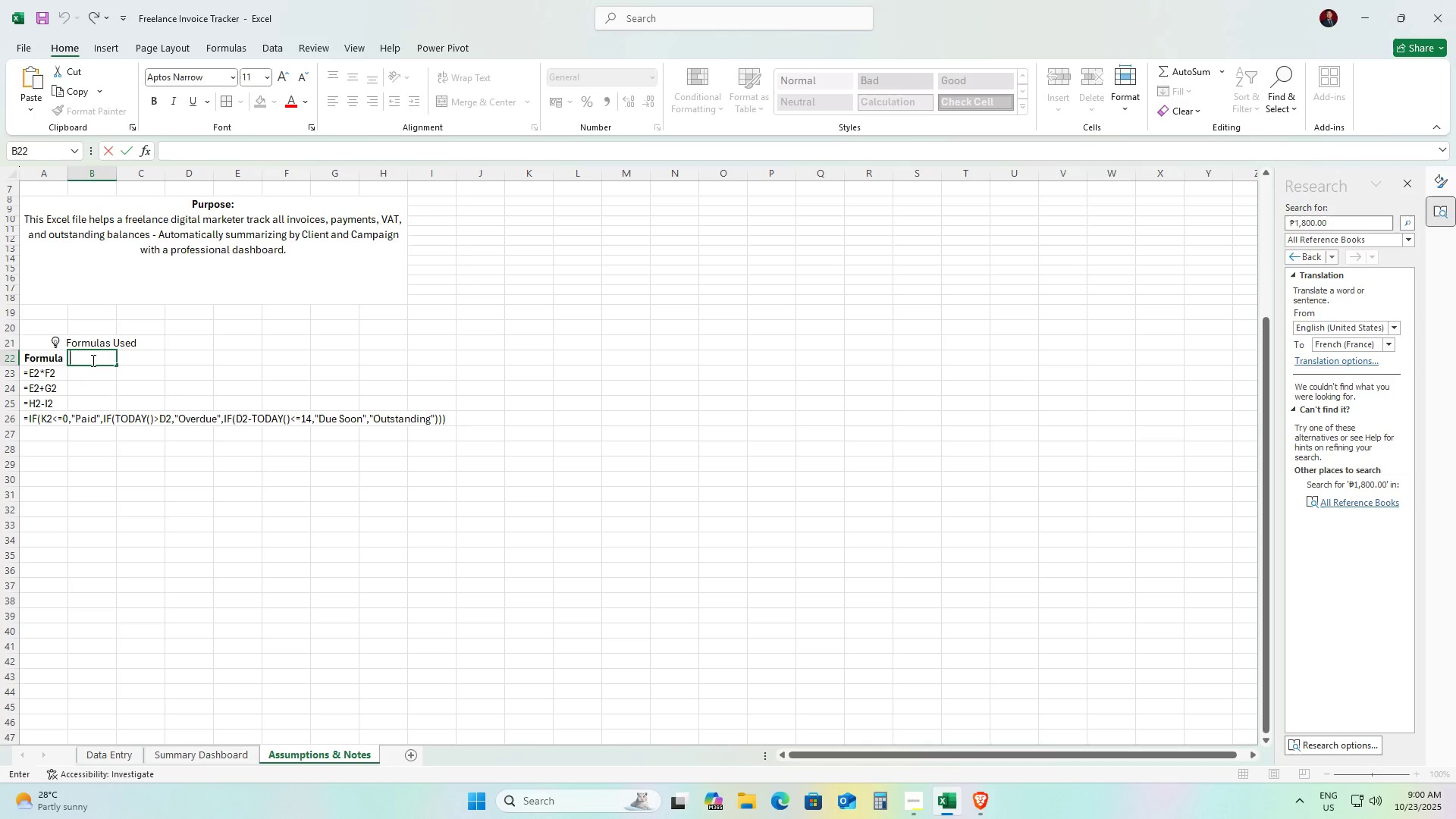 
triple_click([92, 360])
 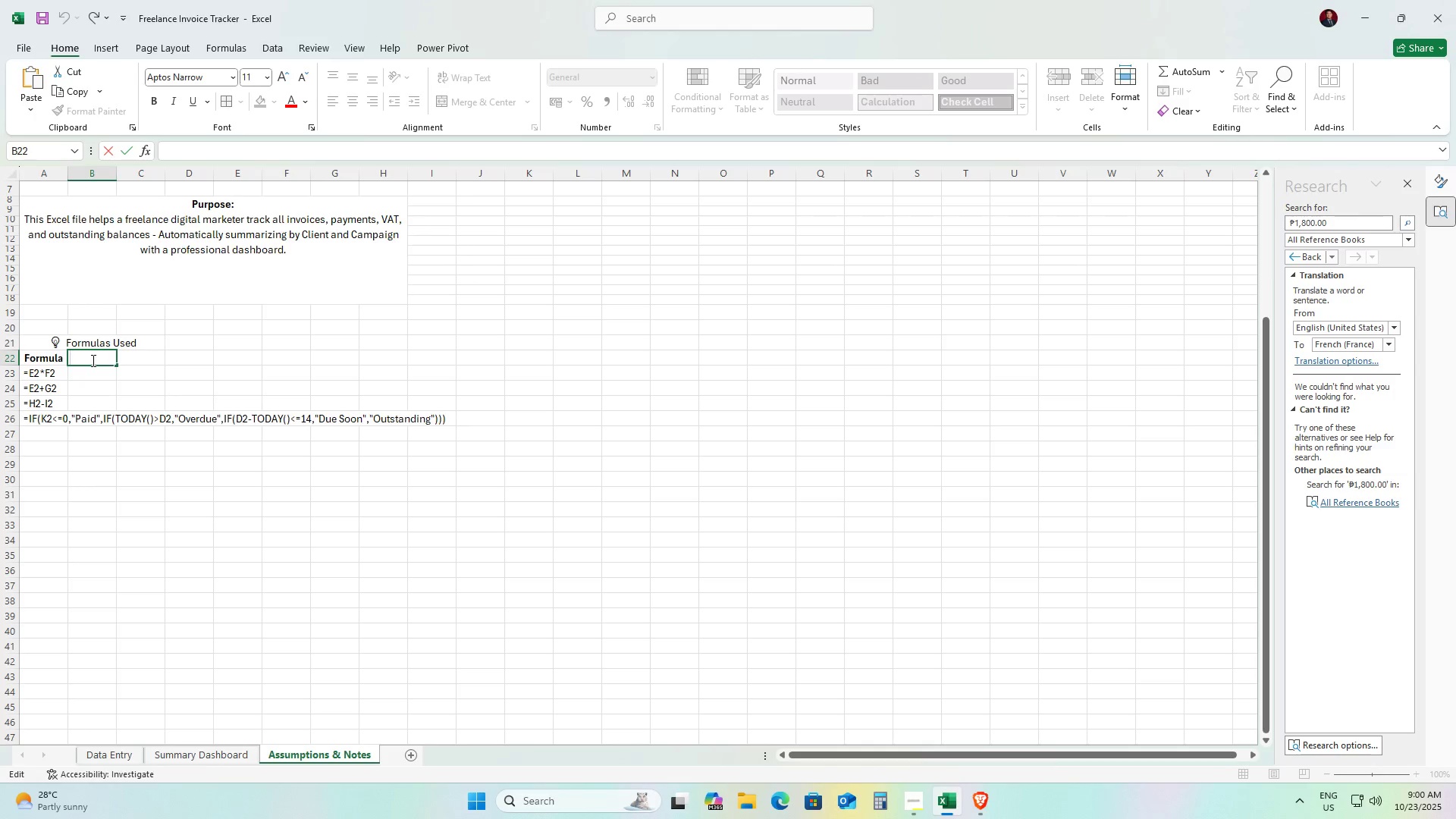 
key(Control+V)
 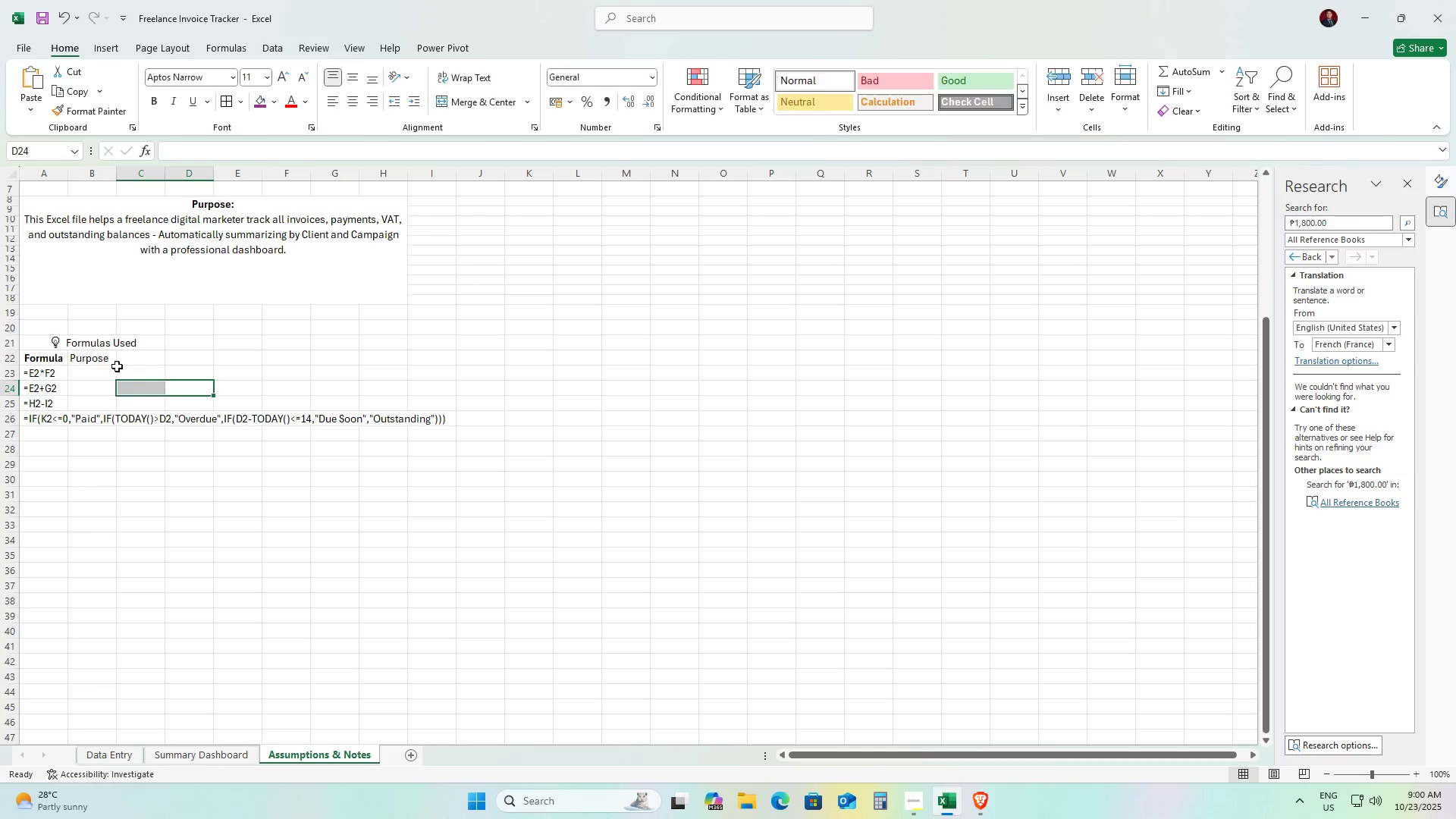 
left_click([95, 359])
 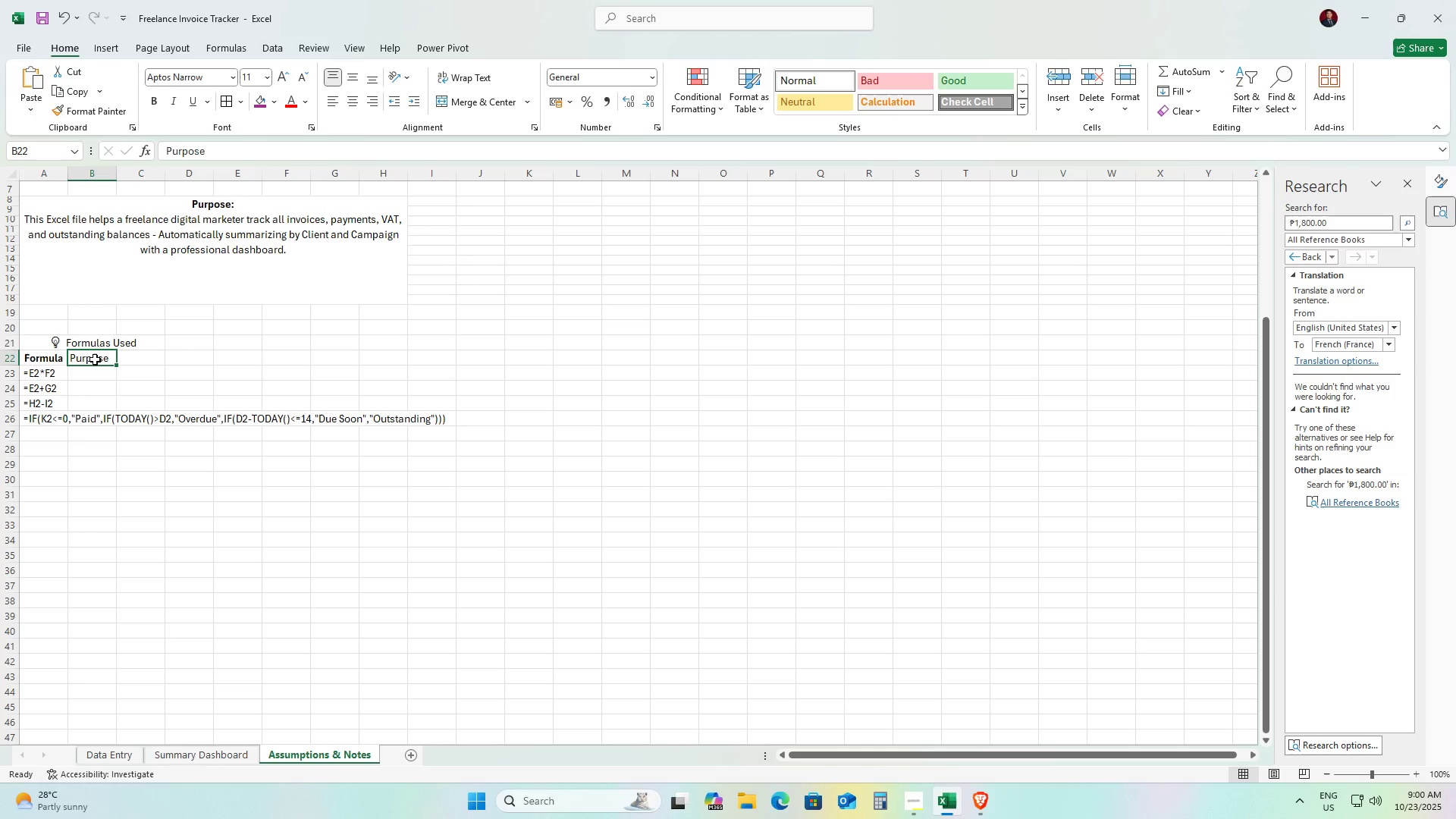 
key(Control+B)
 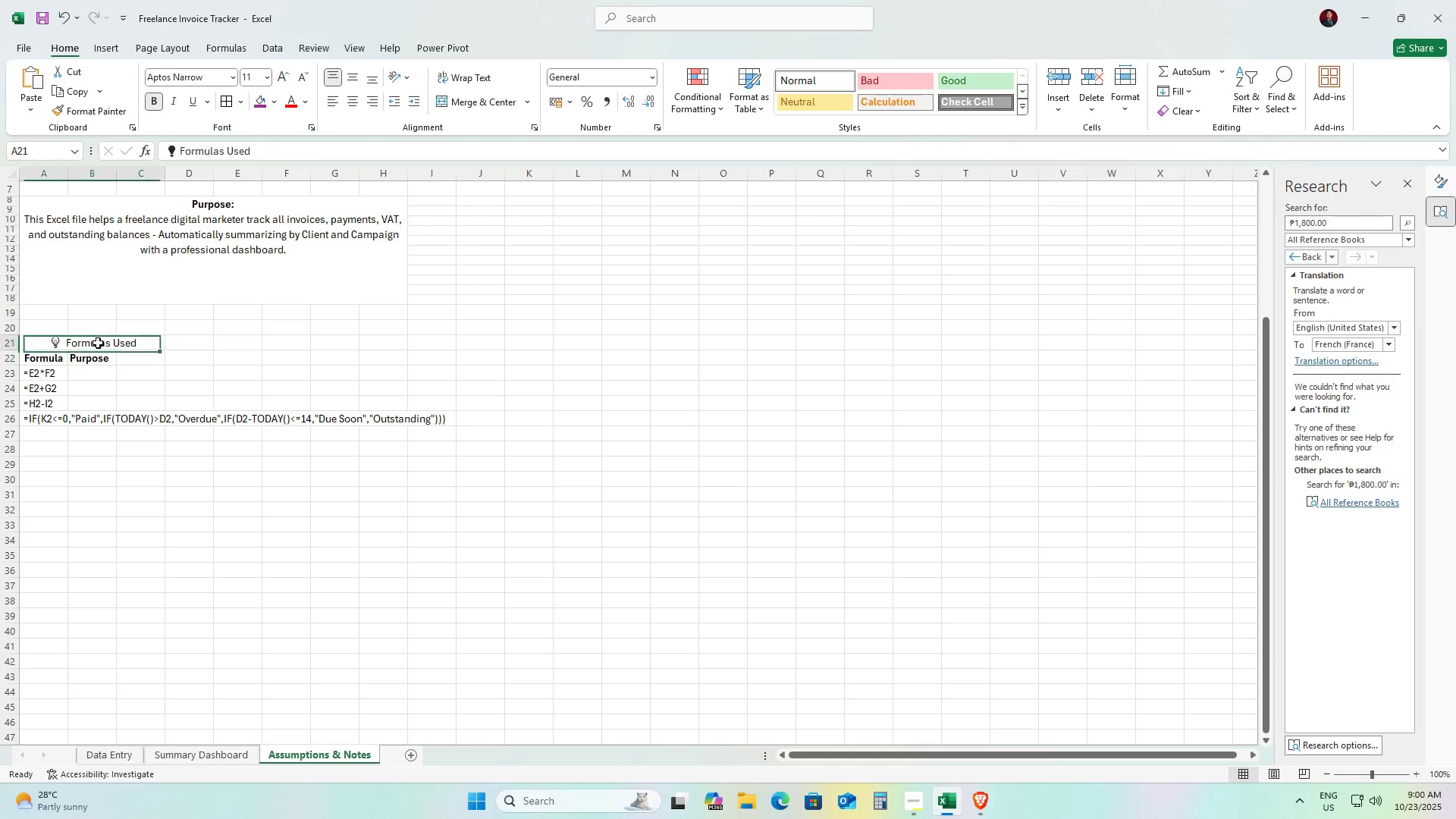 
key(Control+ControlLeft)
 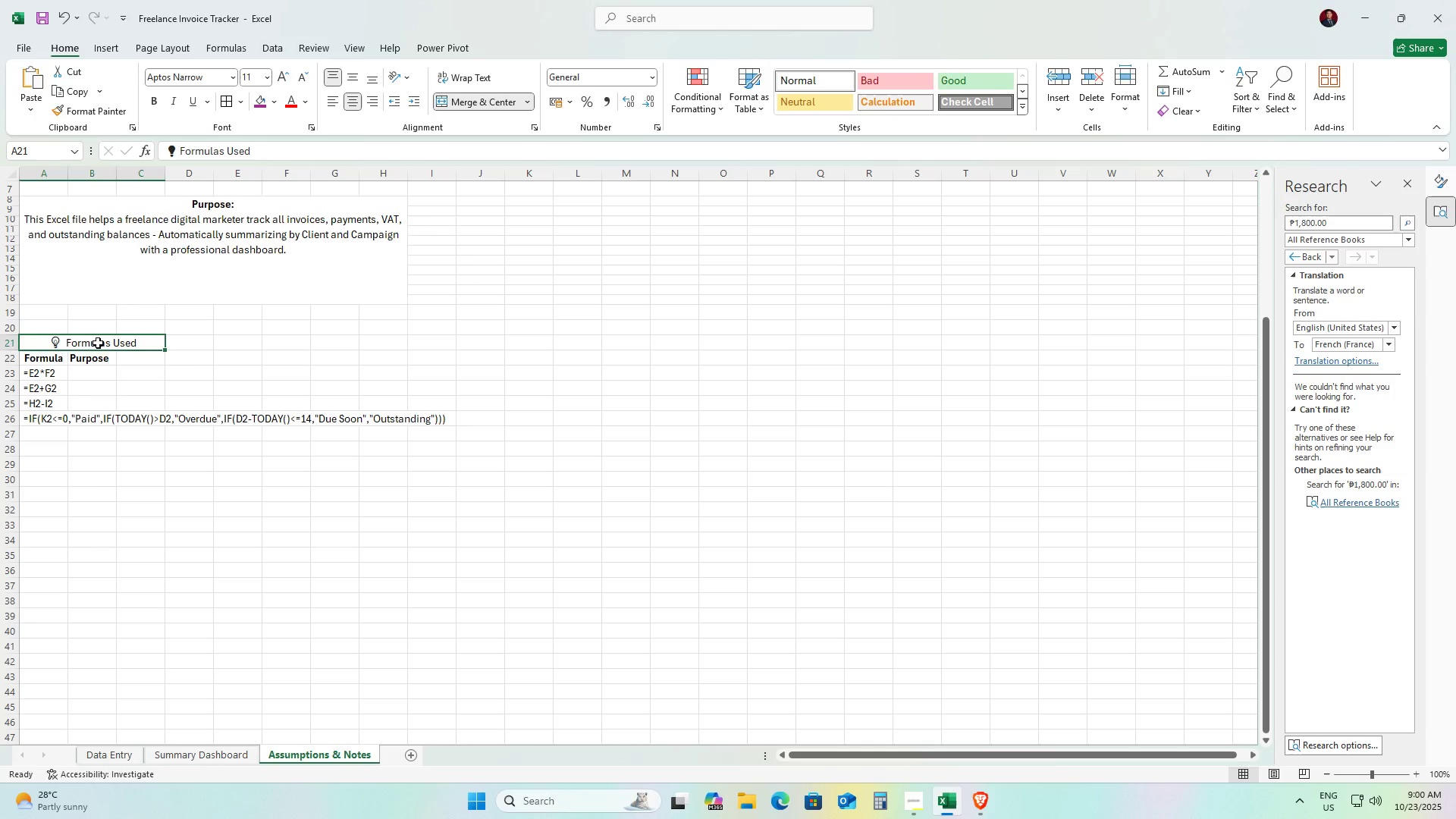 
left_click([98, 343])
 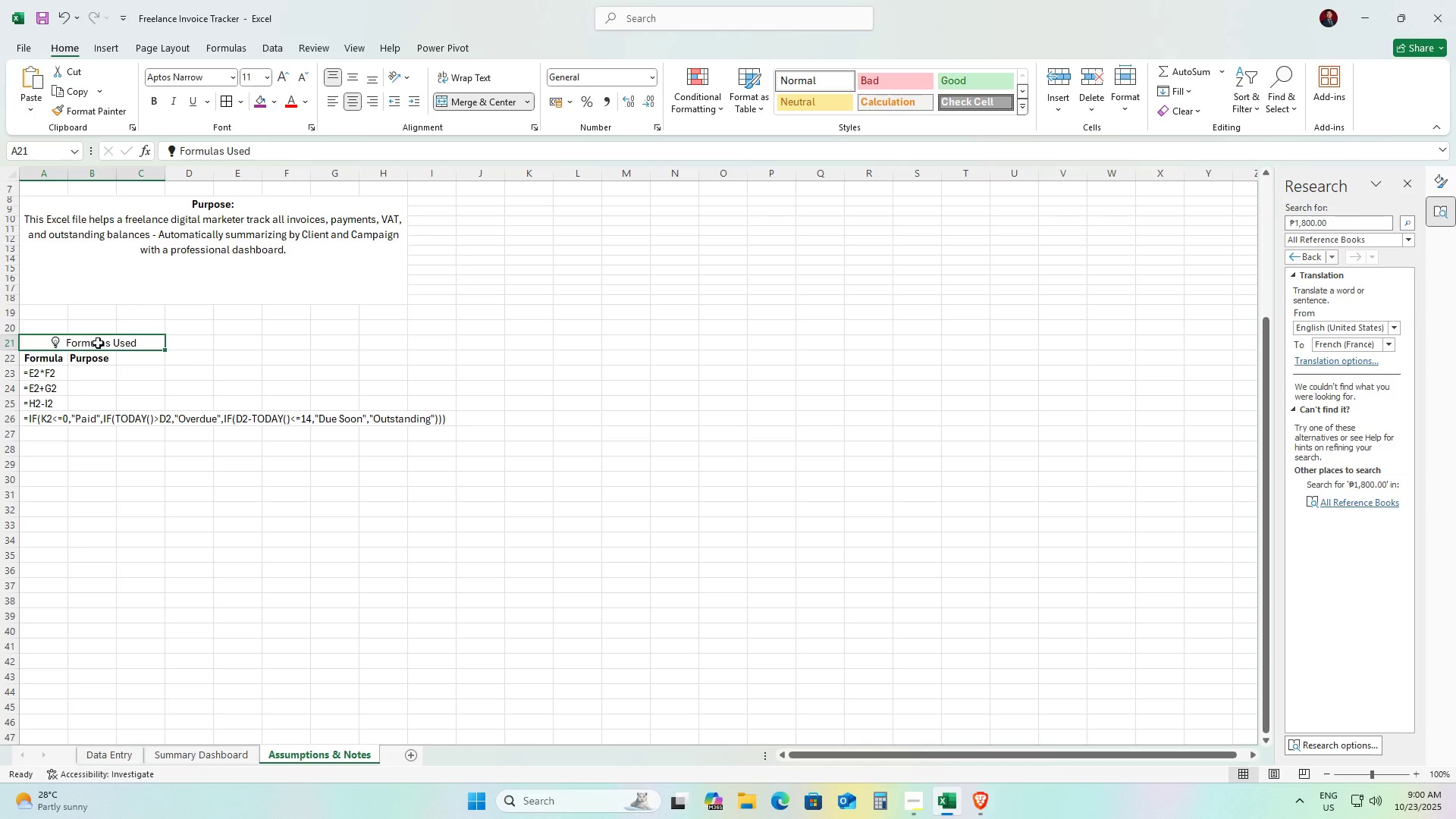 
key(Control+B)
 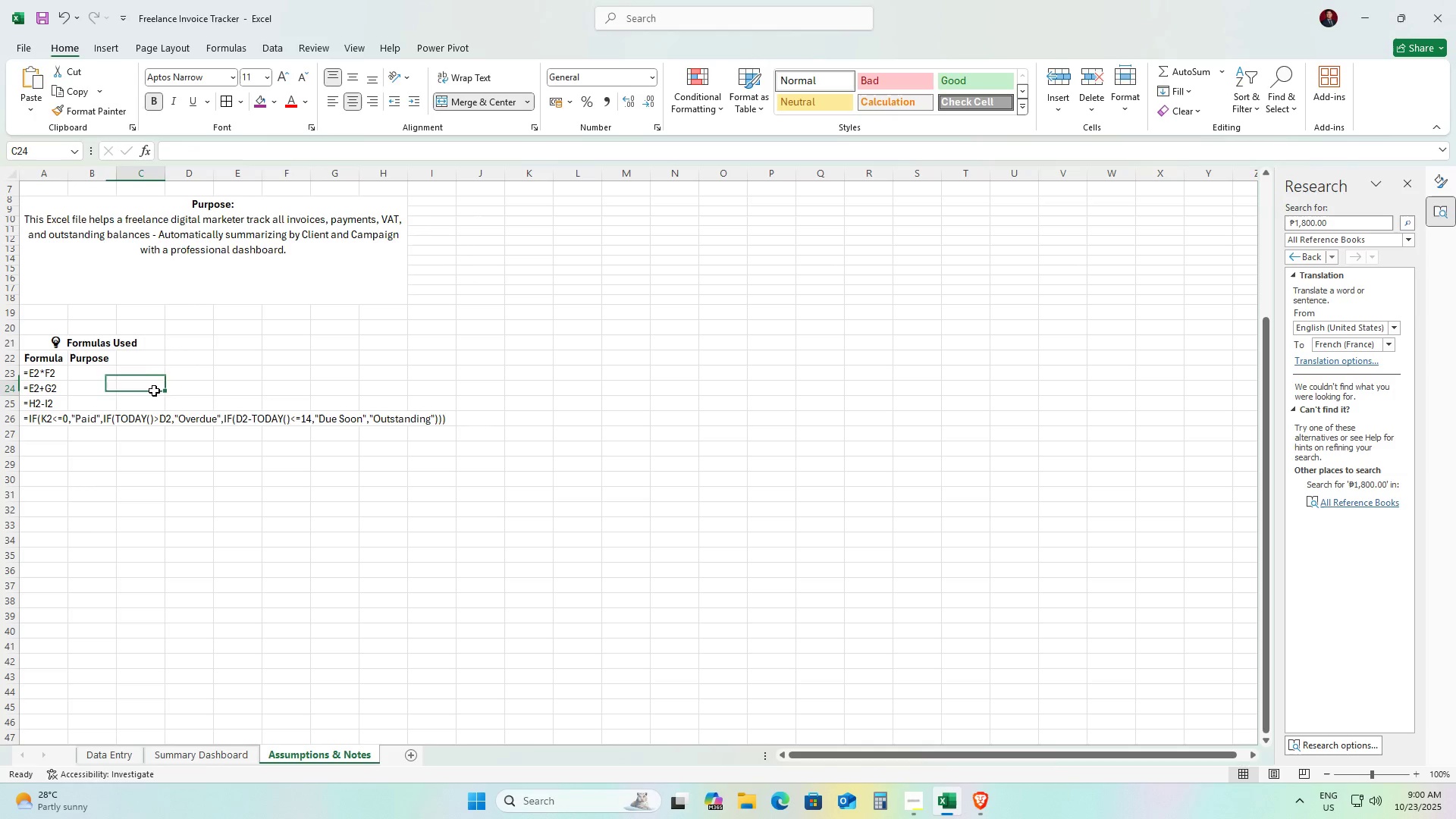 
double_click([154, 391])
 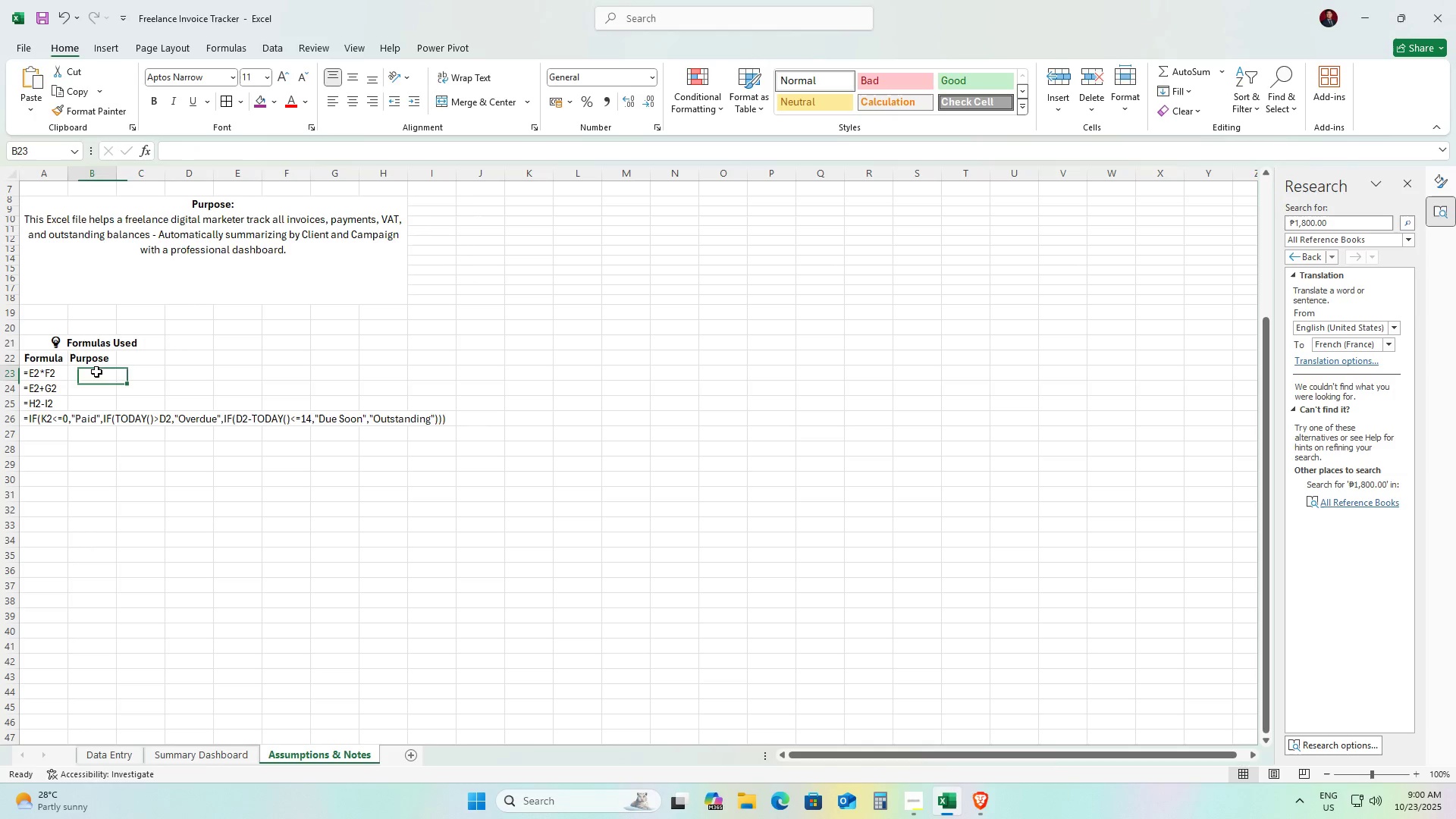 
triple_click([96, 372])
 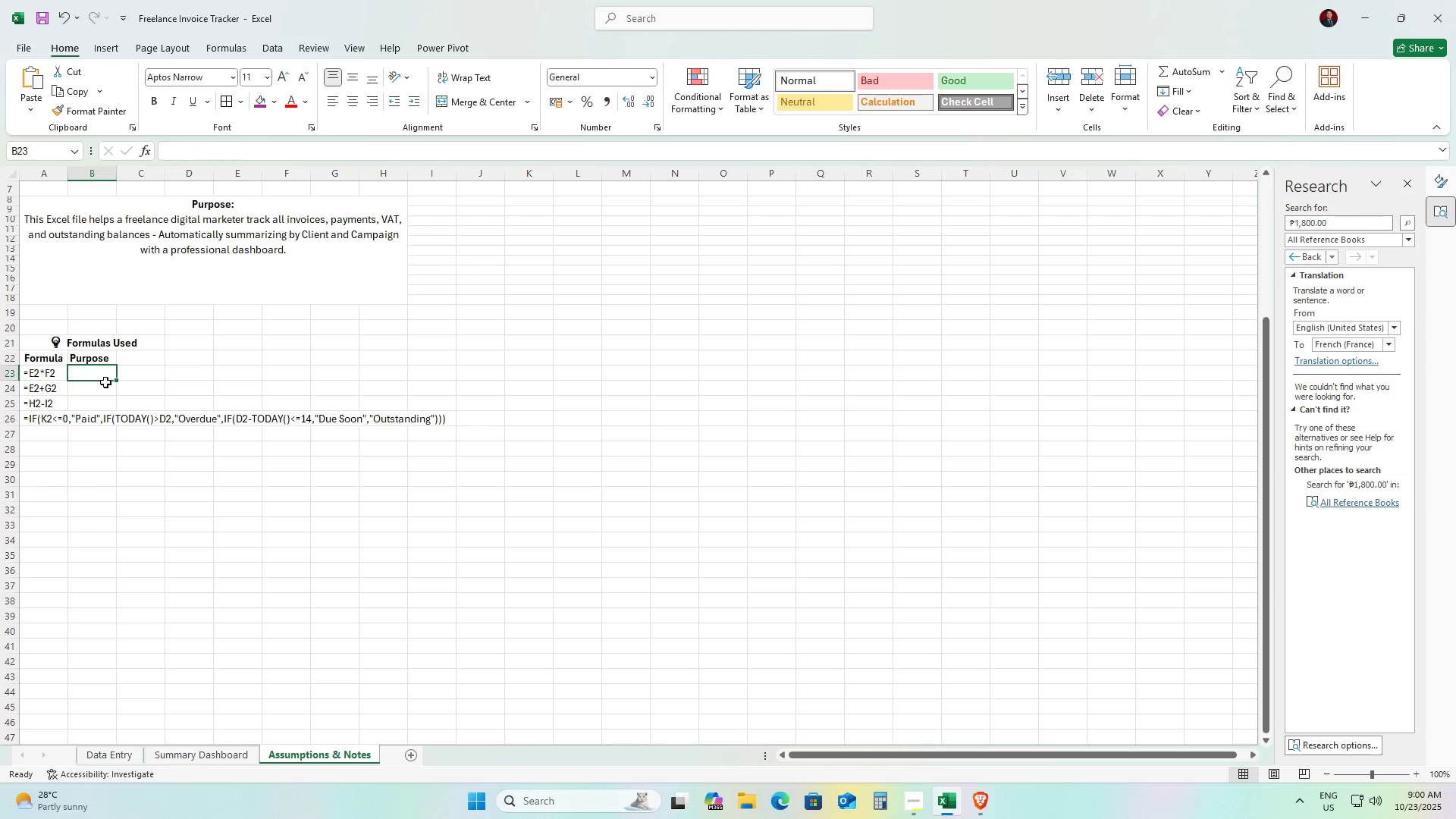 
key(Alt+AltLeft)
 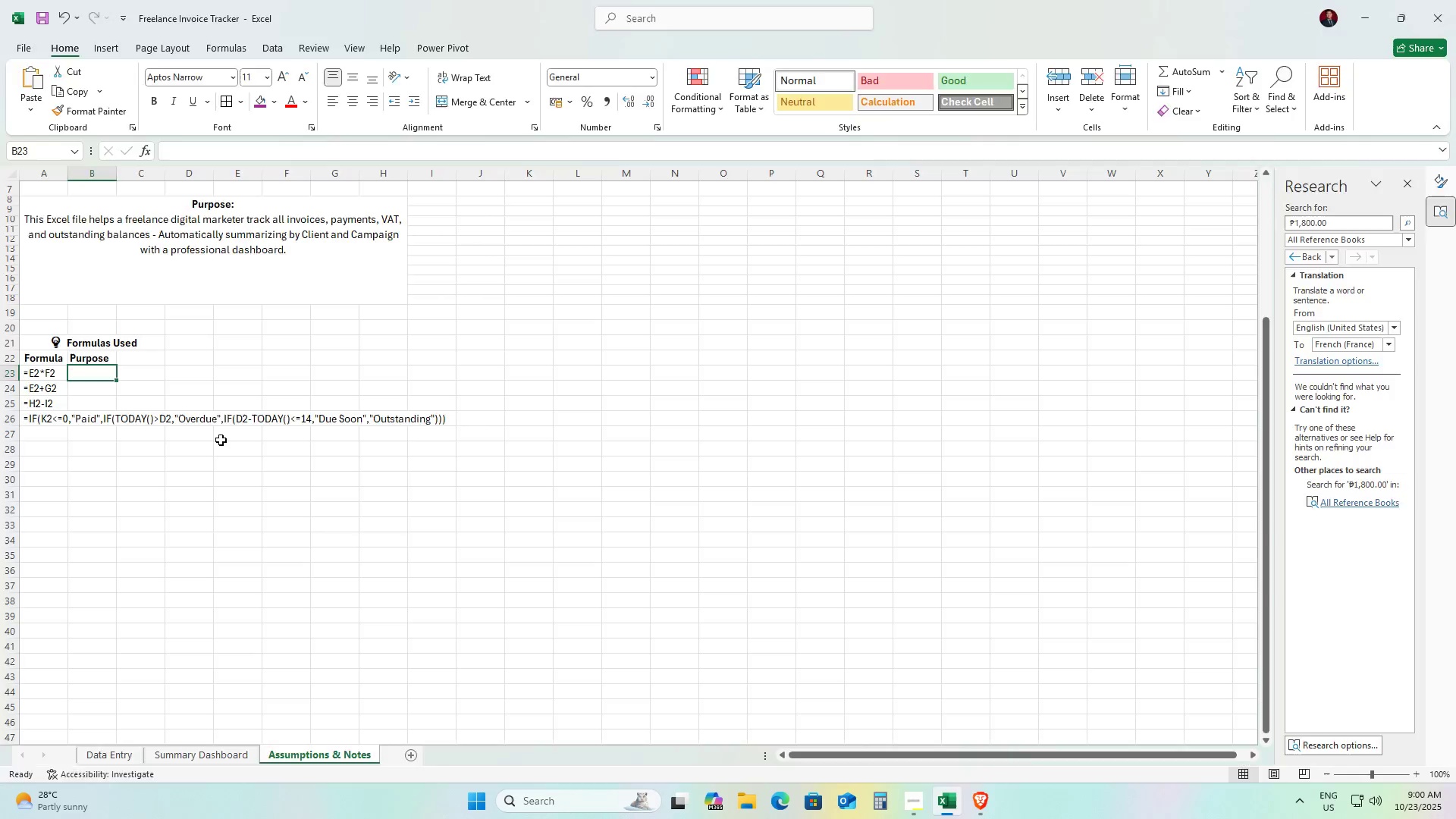 
key(Alt+Tab)
 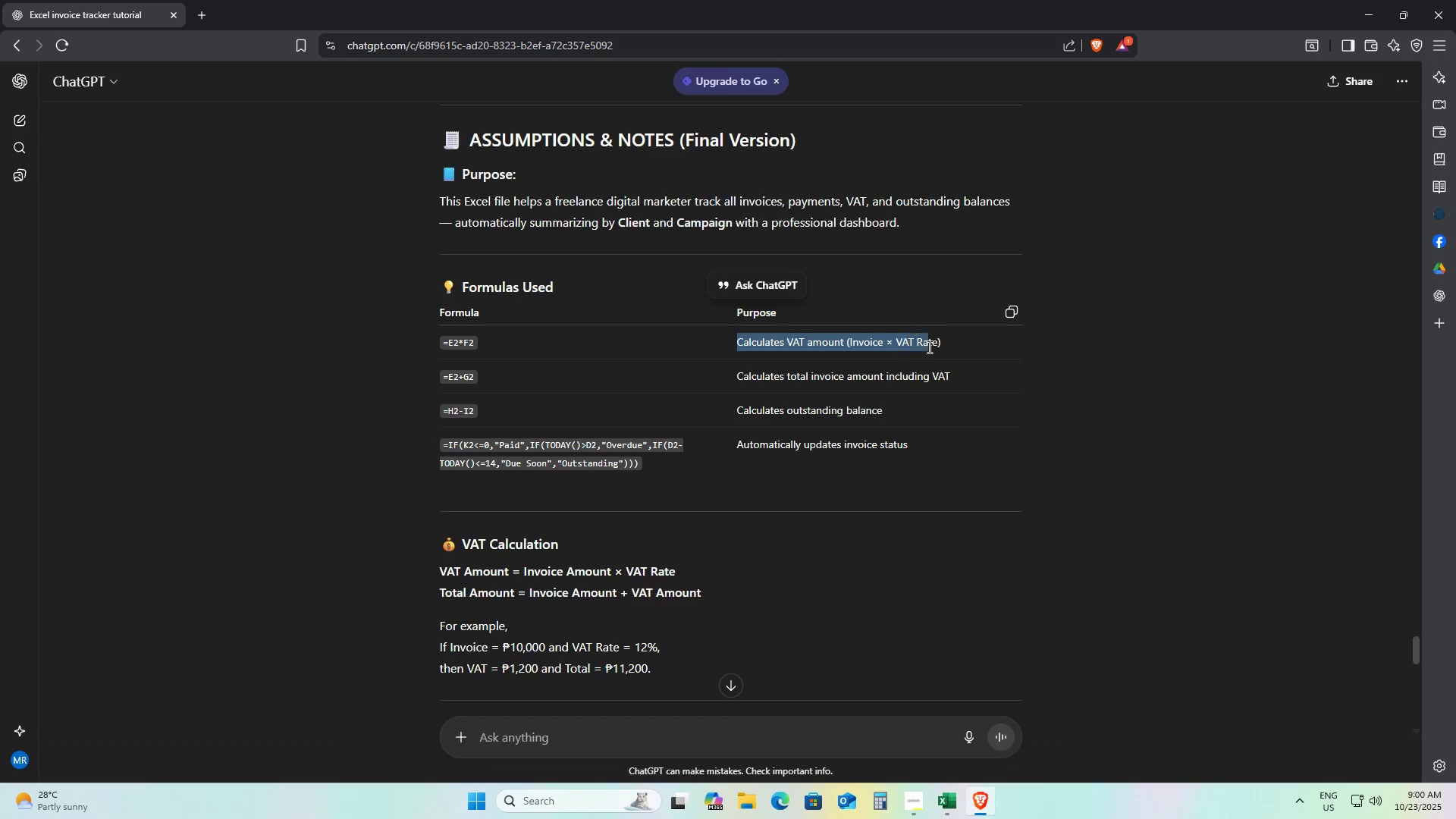 
key(Control+ControlLeft)
 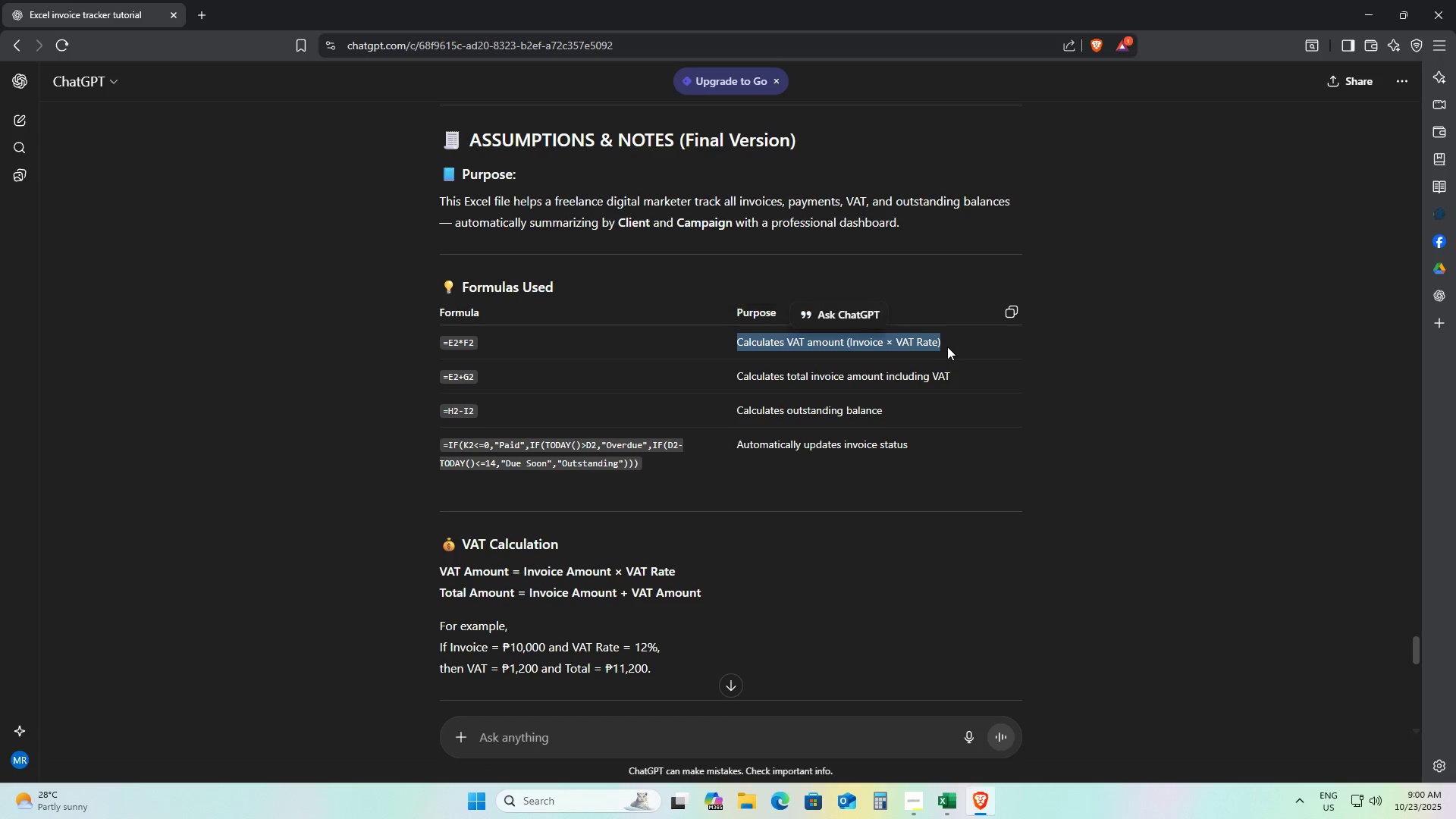 
key(Control+C)
 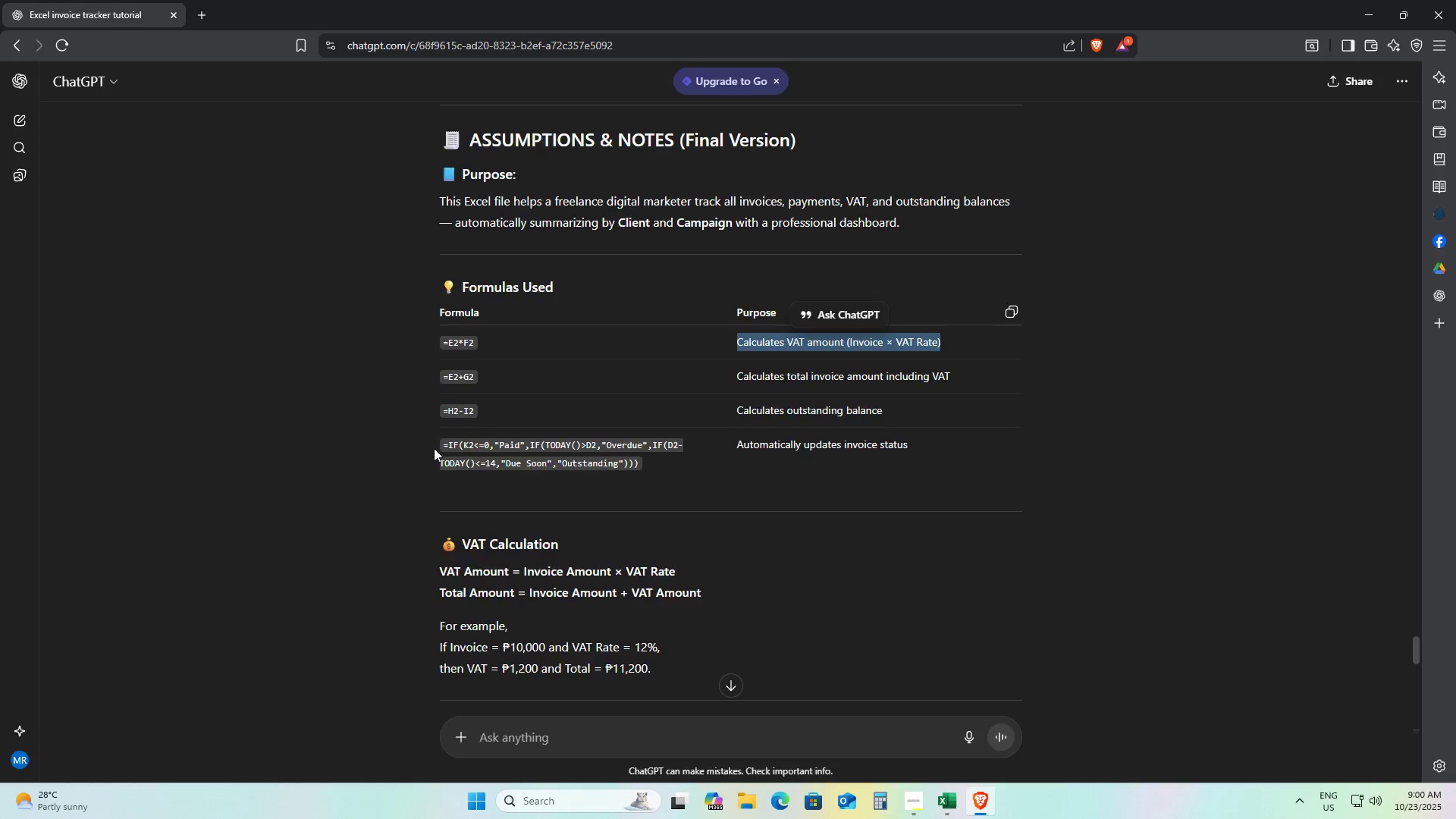 
key(Alt+AltLeft)
 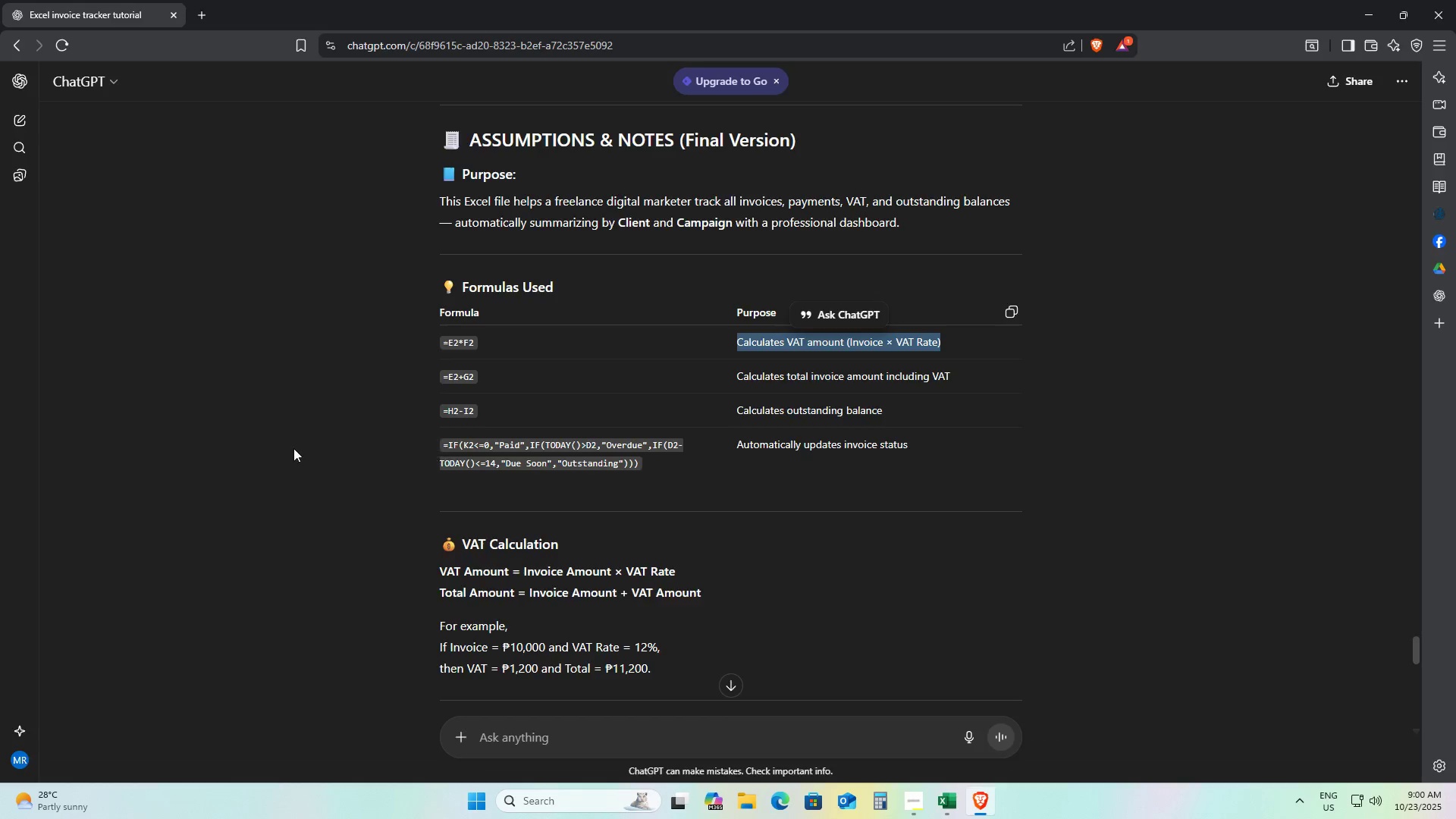 
key(Alt+Tab)
 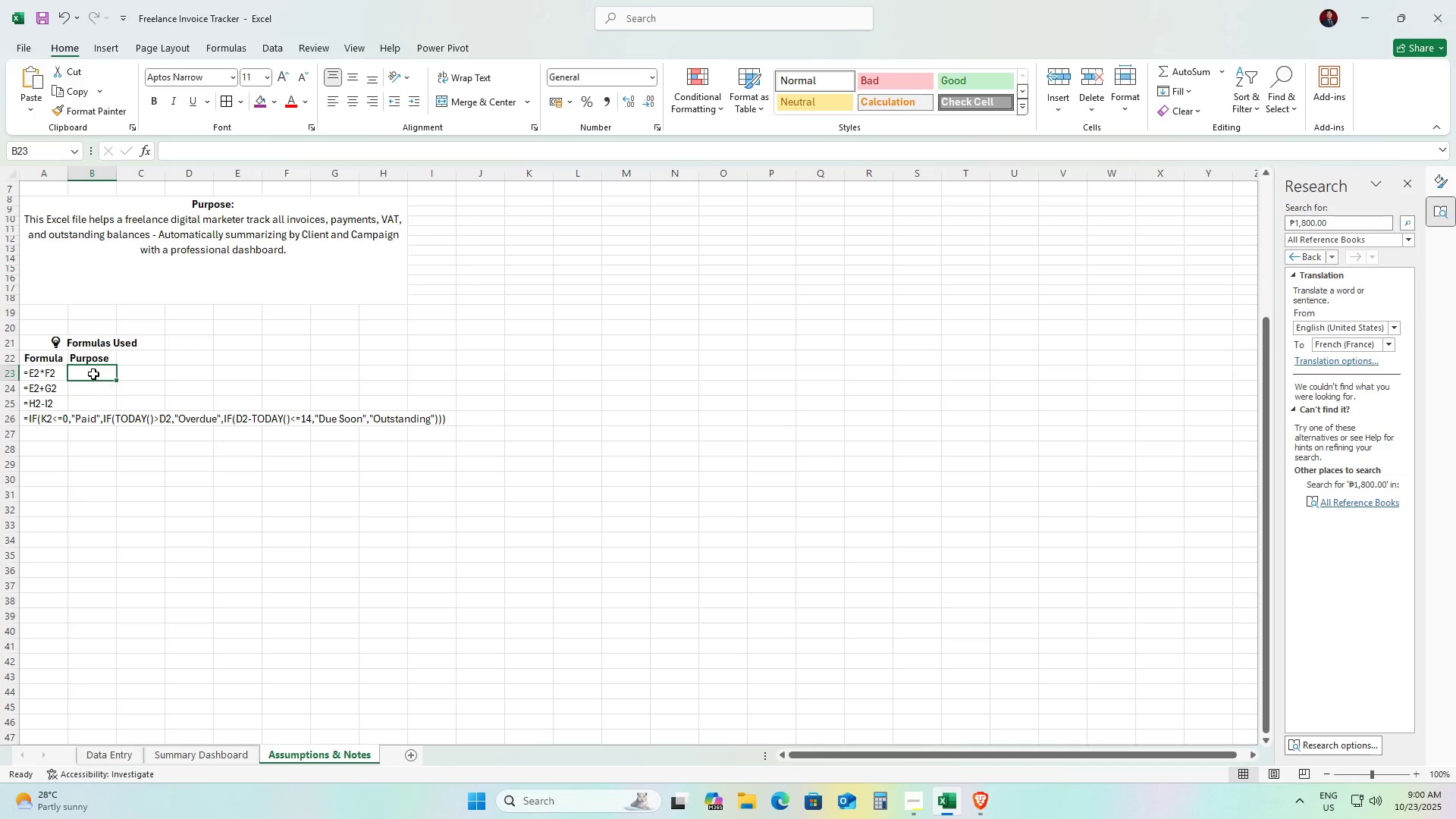 
double_click([93, 374])
 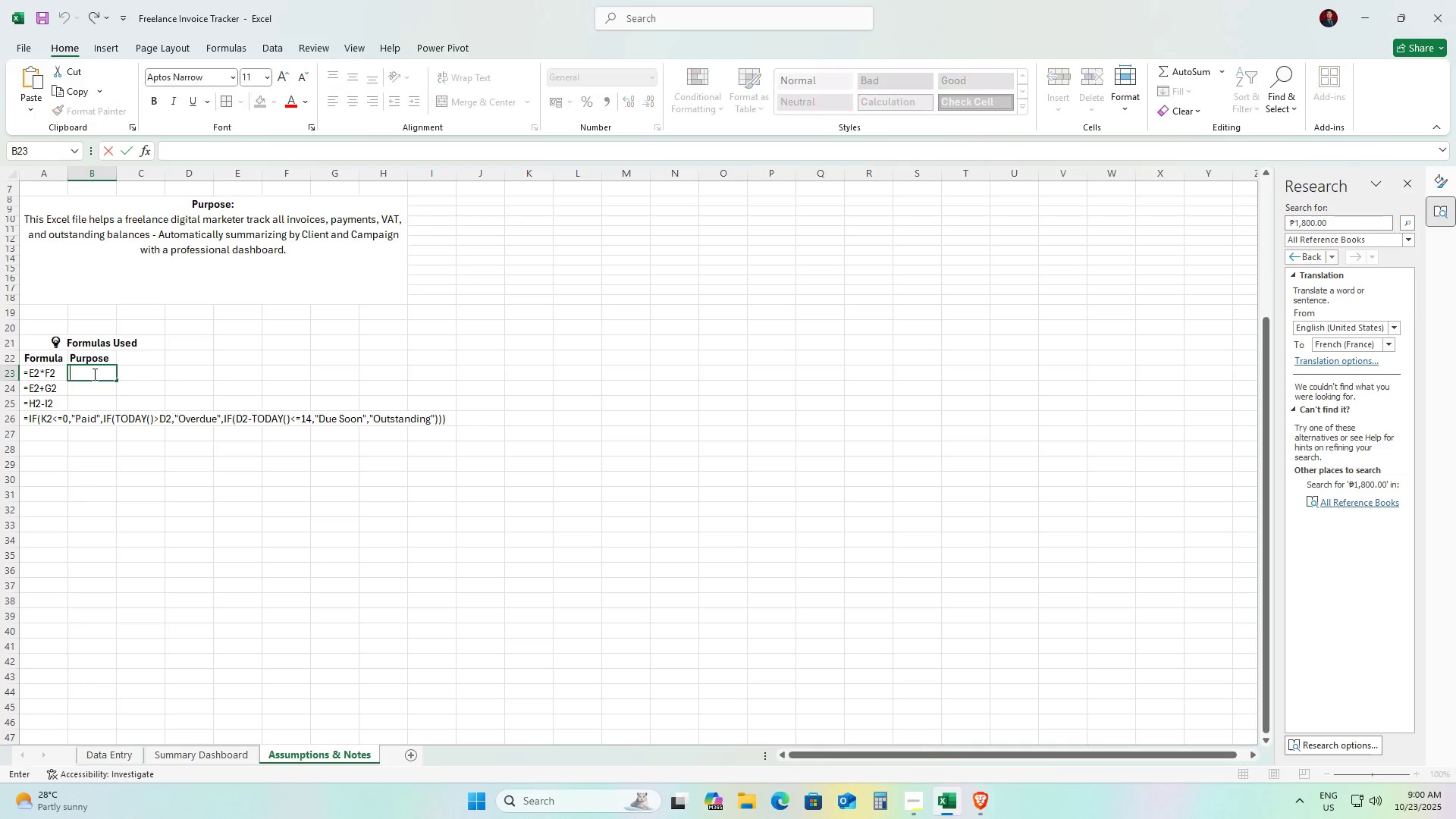 
key(Control+ControlLeft)
 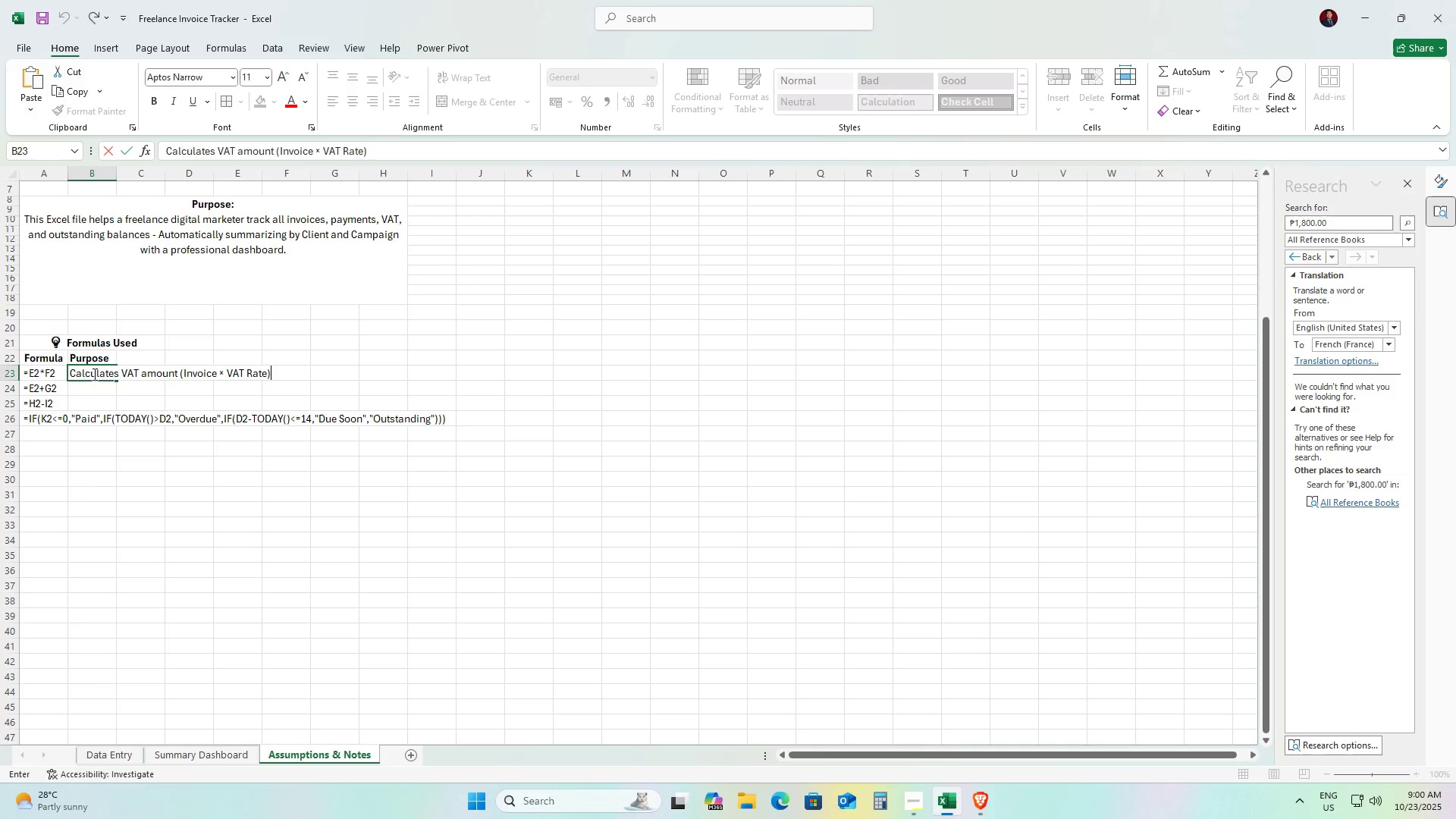 
key(Control+V)
 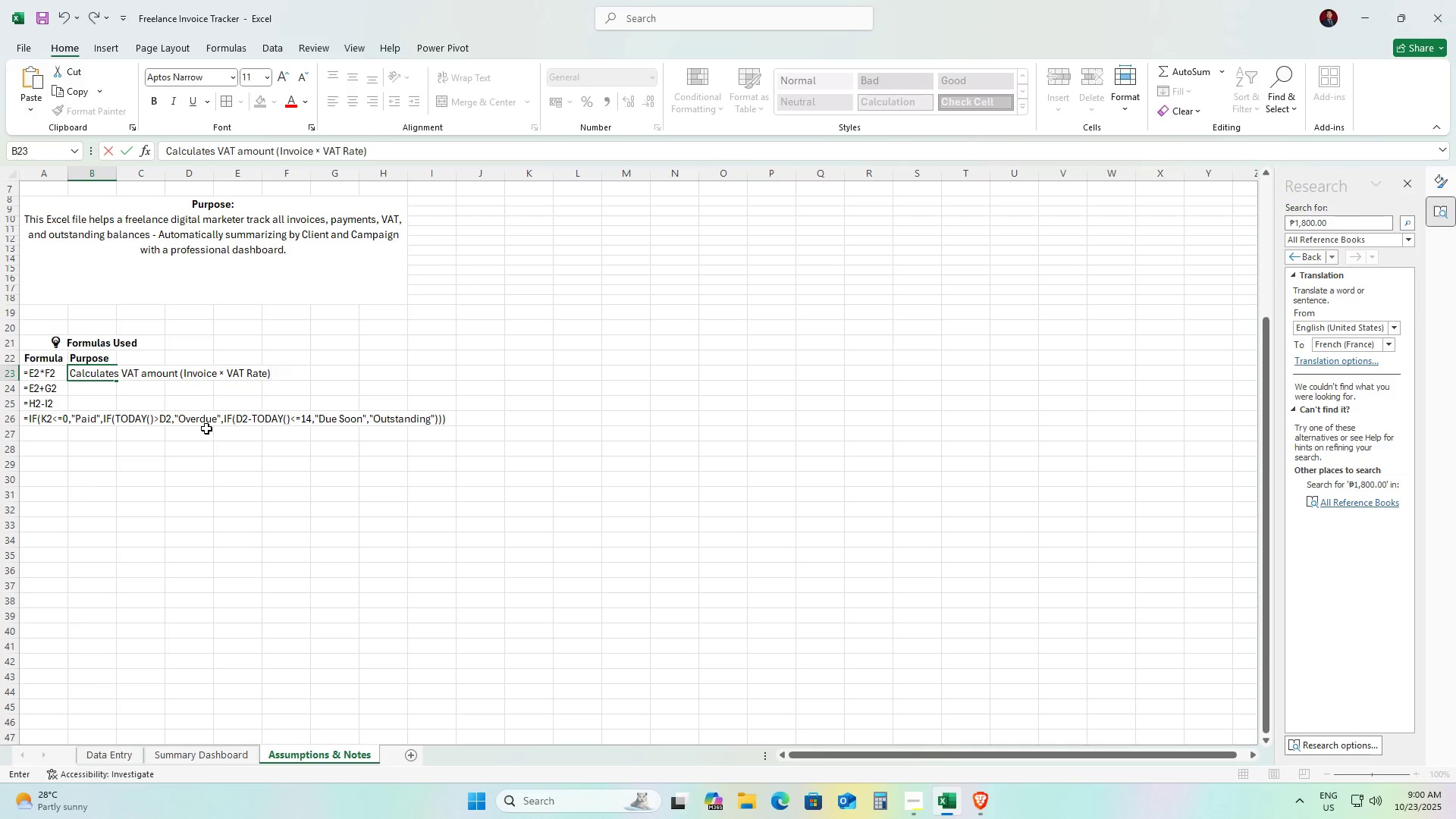 
key(Alt+AltLeft)
 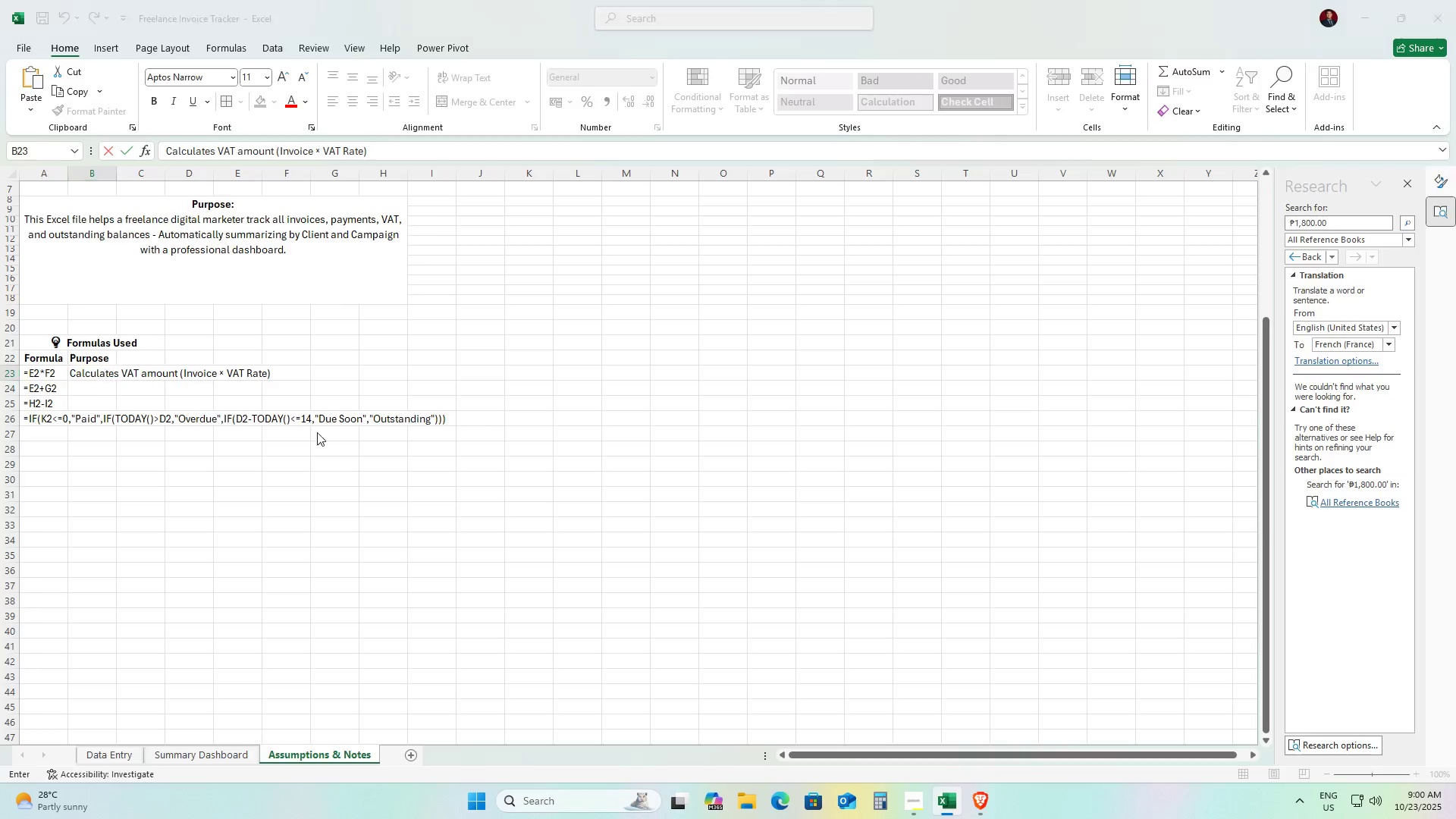 
key(Alt+Tab)
 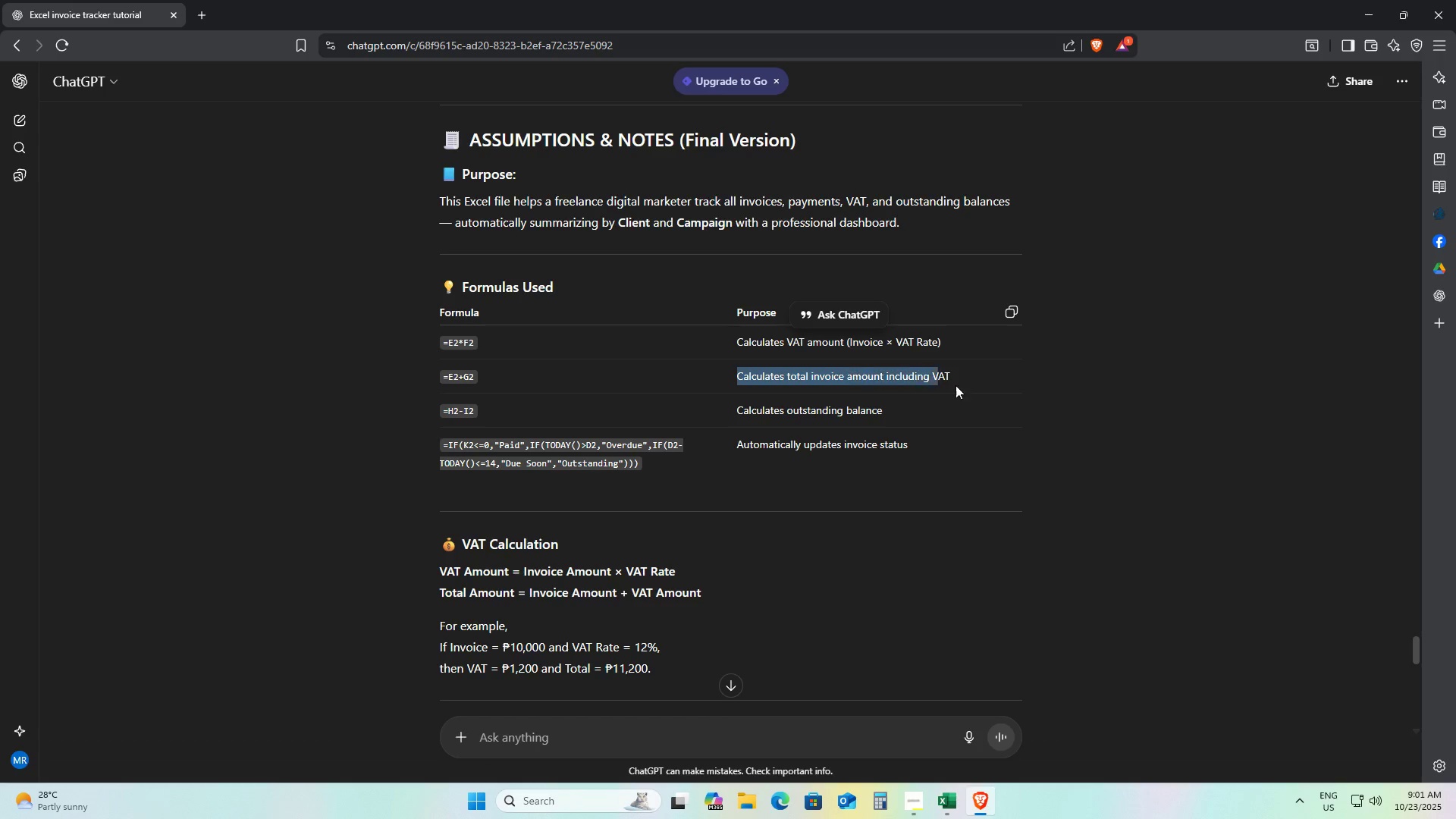 
key(Control+ControlLeft)
 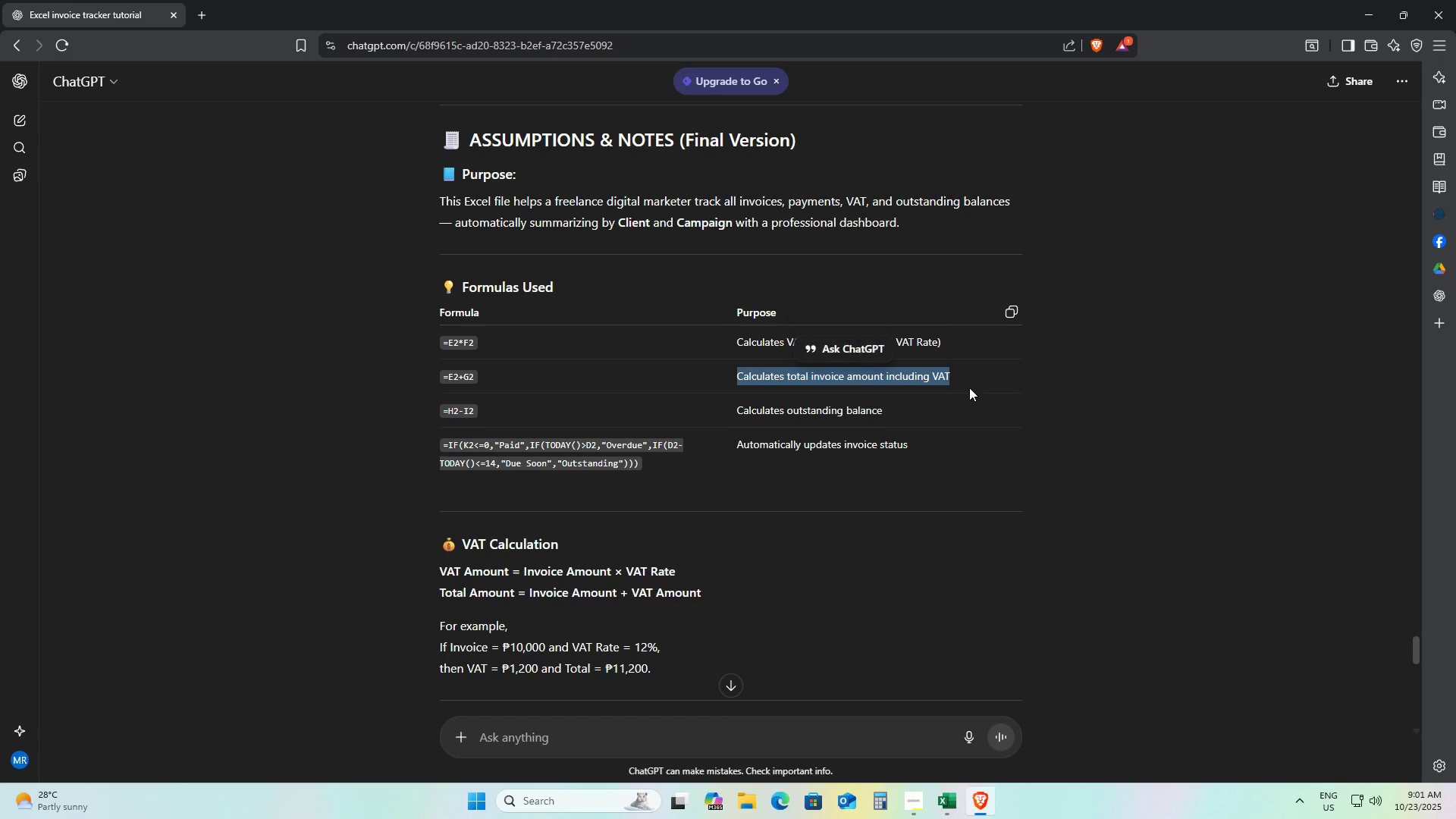 
key(Control+C)
 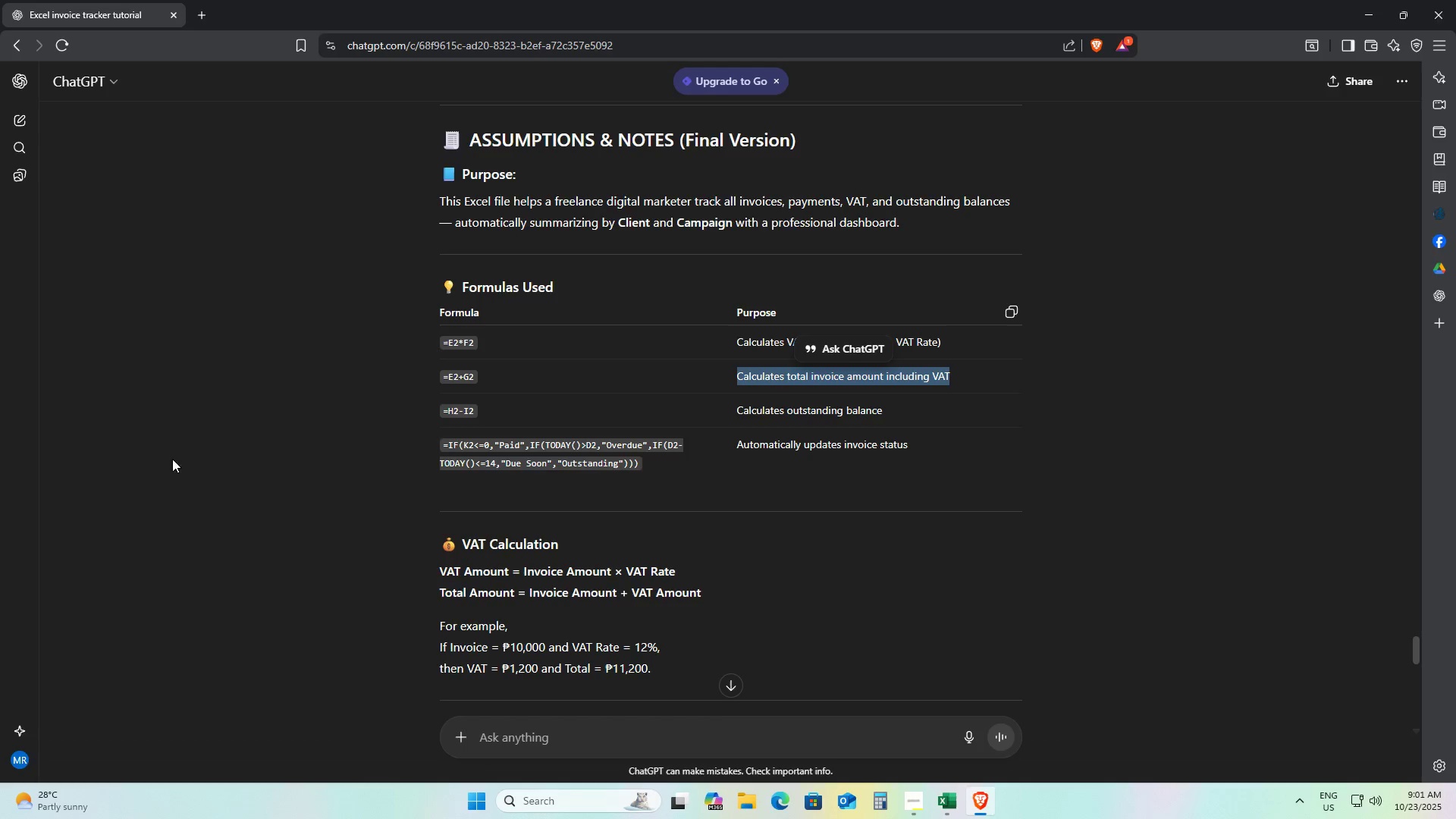 
key(Alt+AltLeft)
 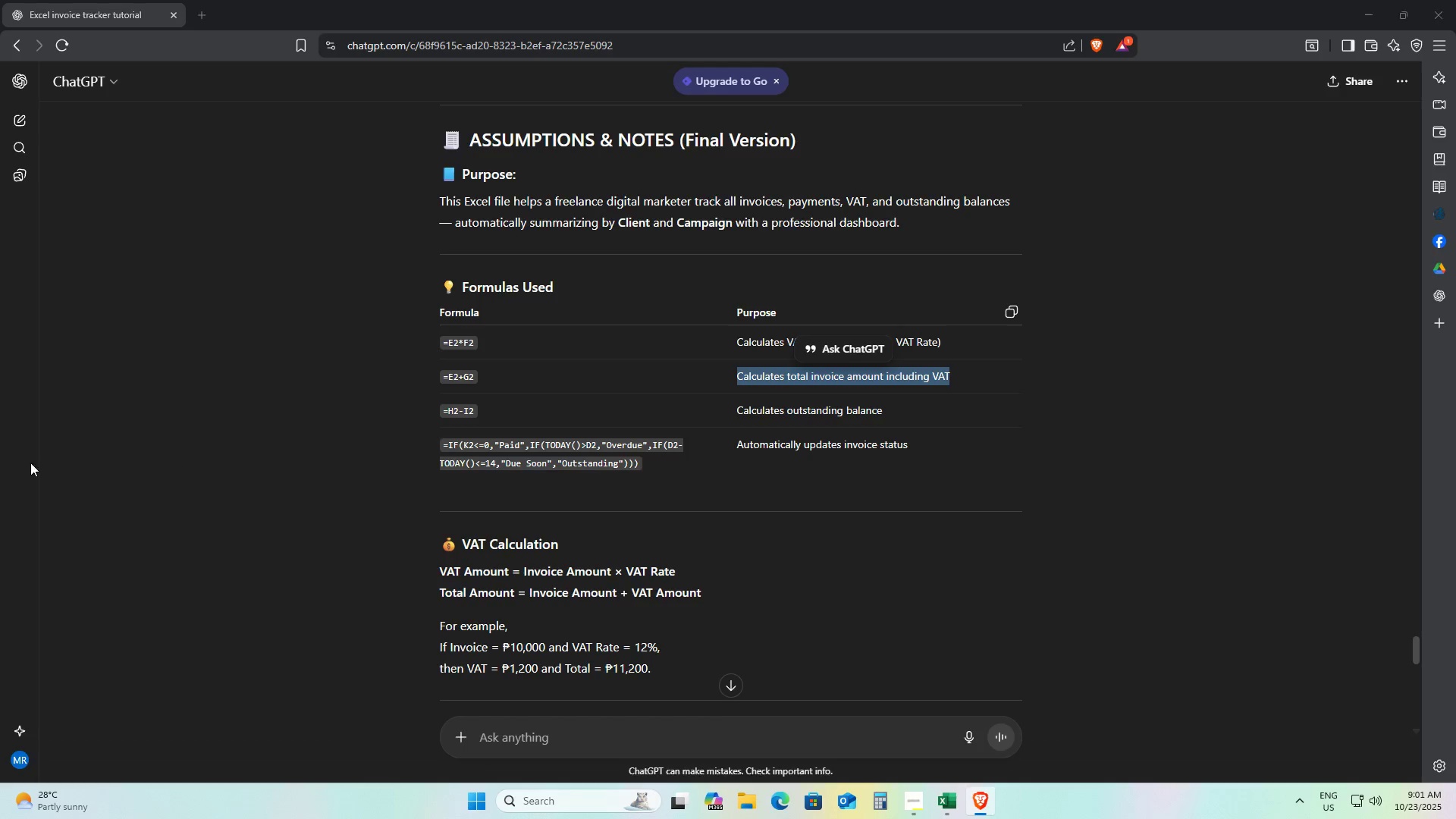 
key(Alt+Tab)
 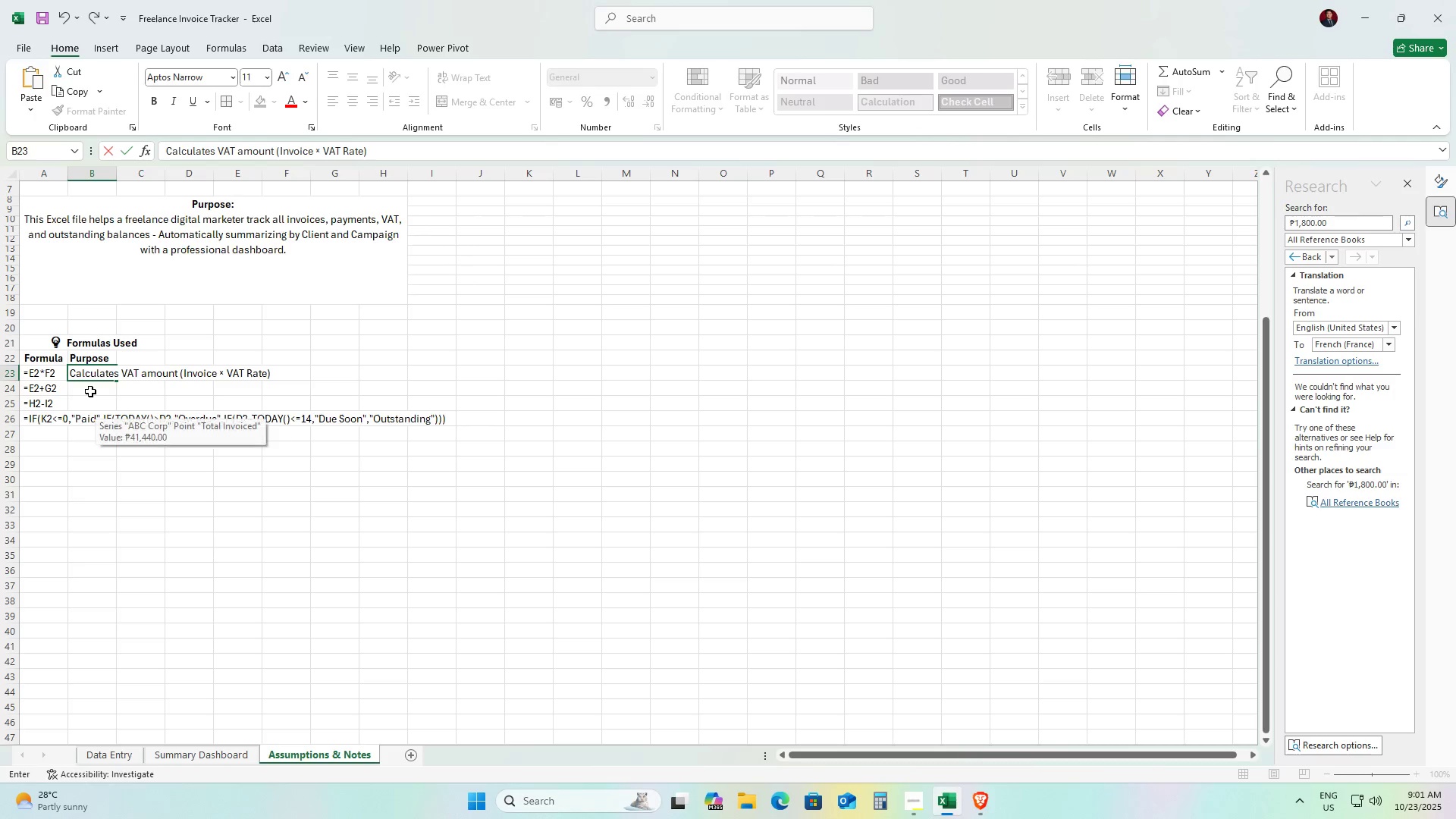 
double_click([90, 391])
 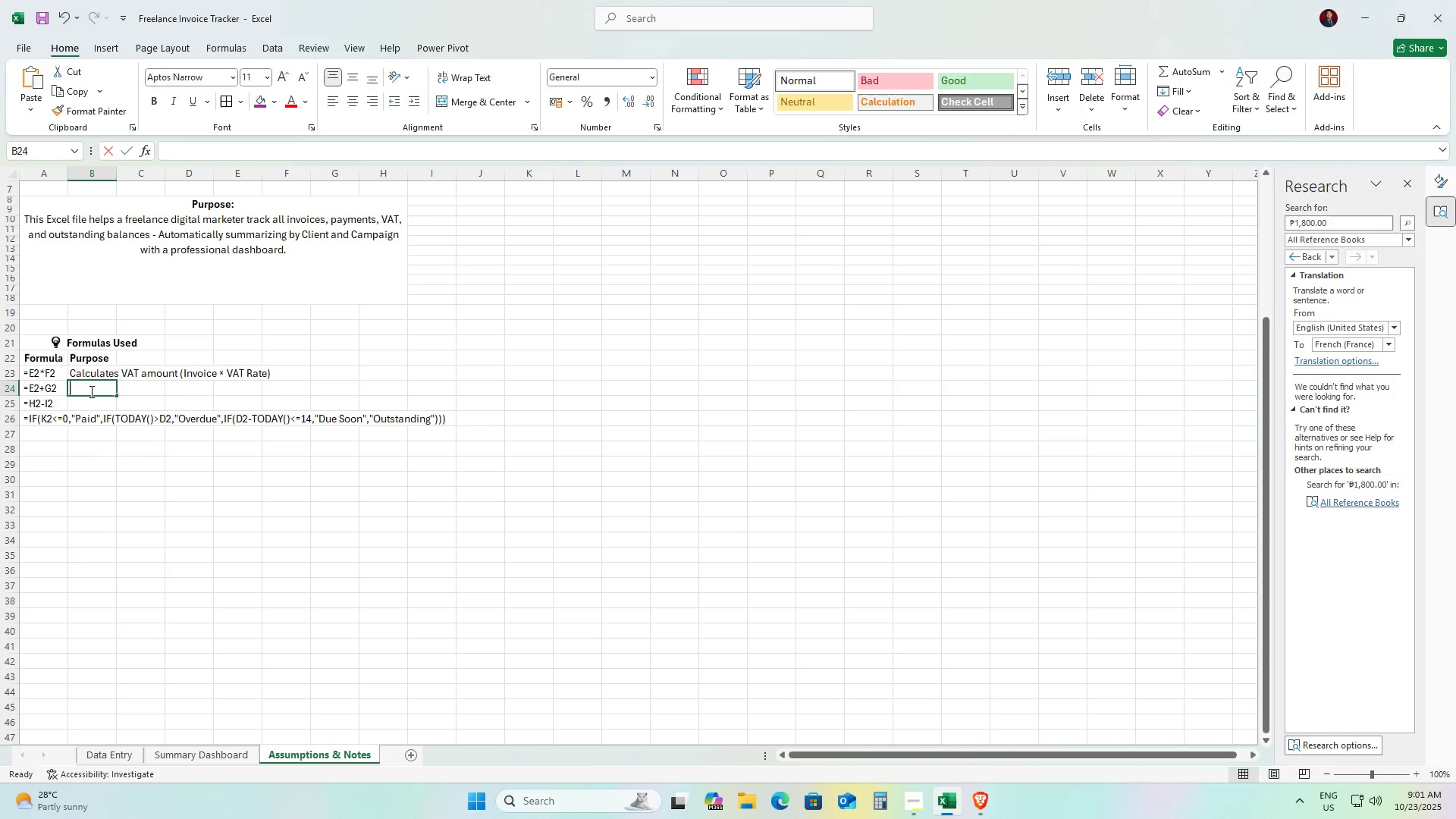 
key(Control+ControlLeft)
 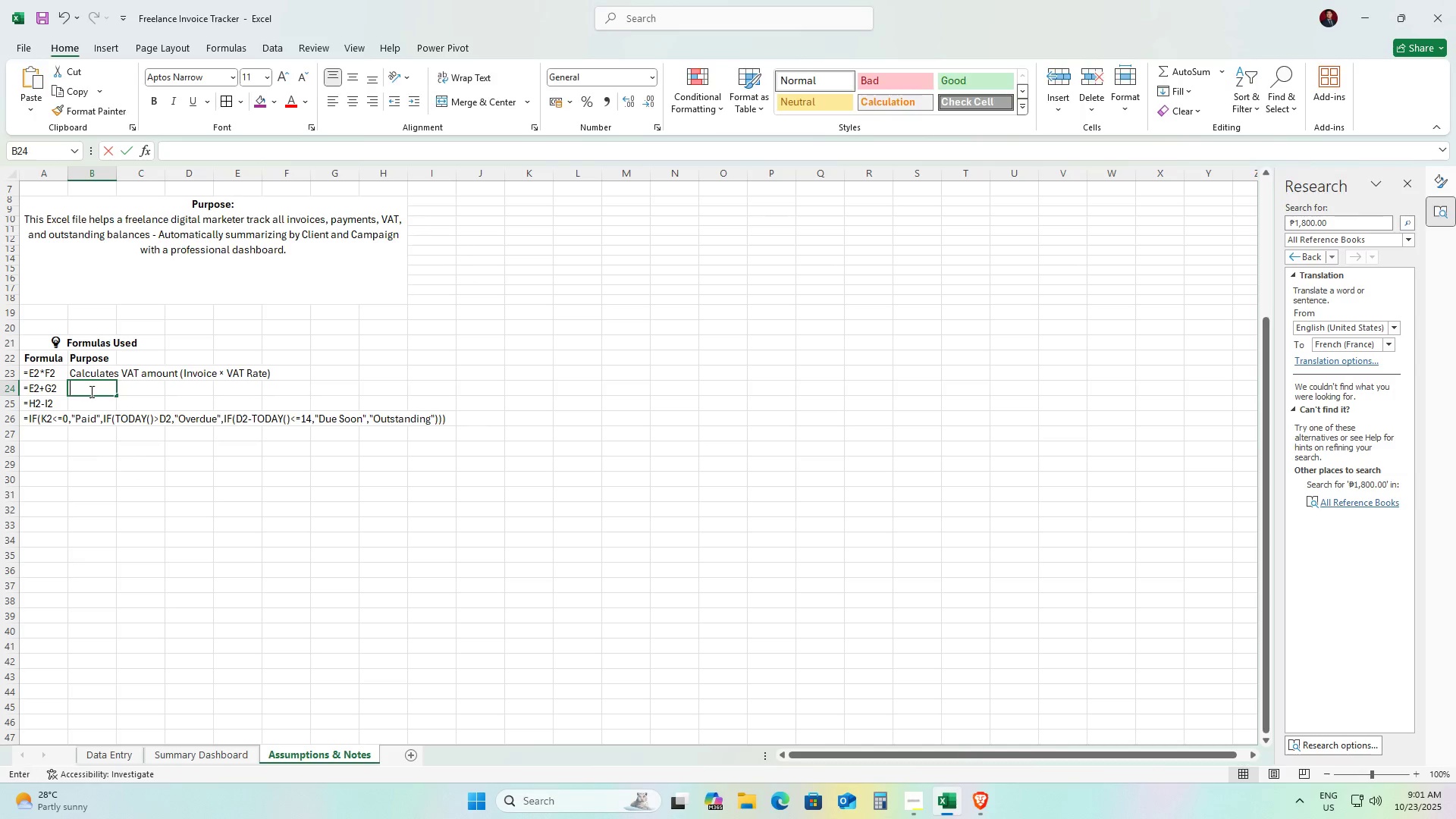 
key(Control+V)
 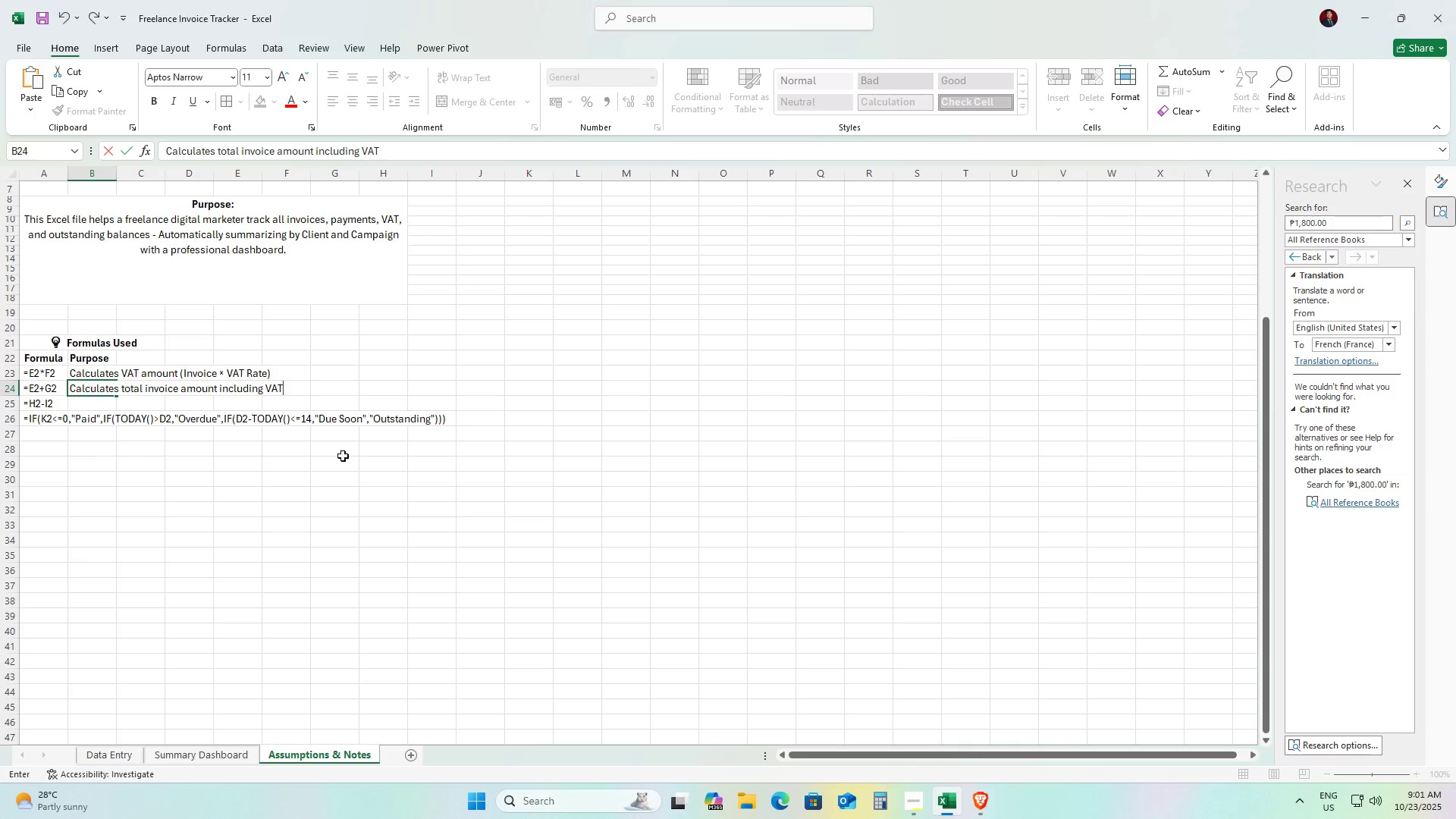 
key(Alt+AltLeft)
 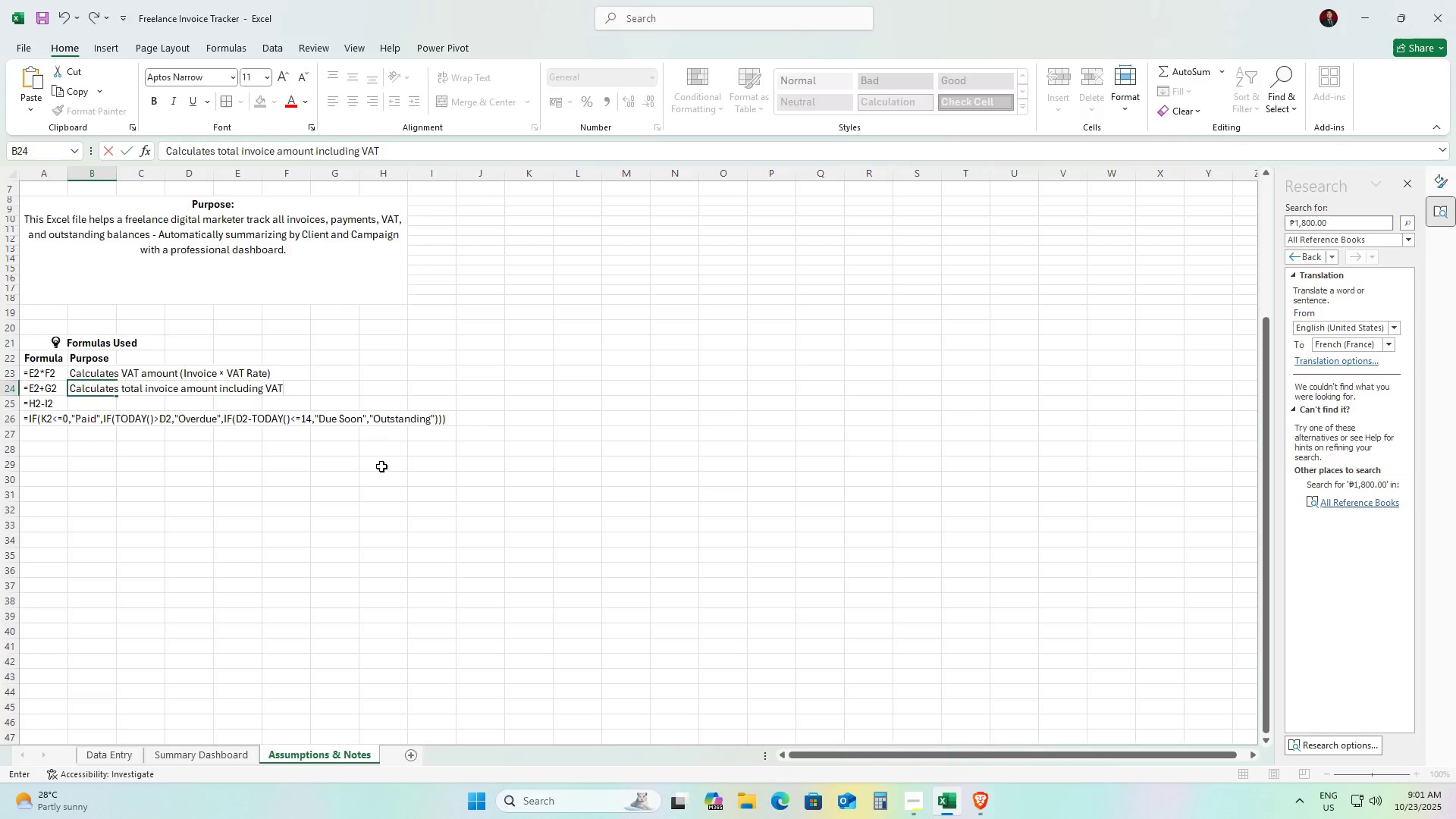 
key(Alt+Tab)
 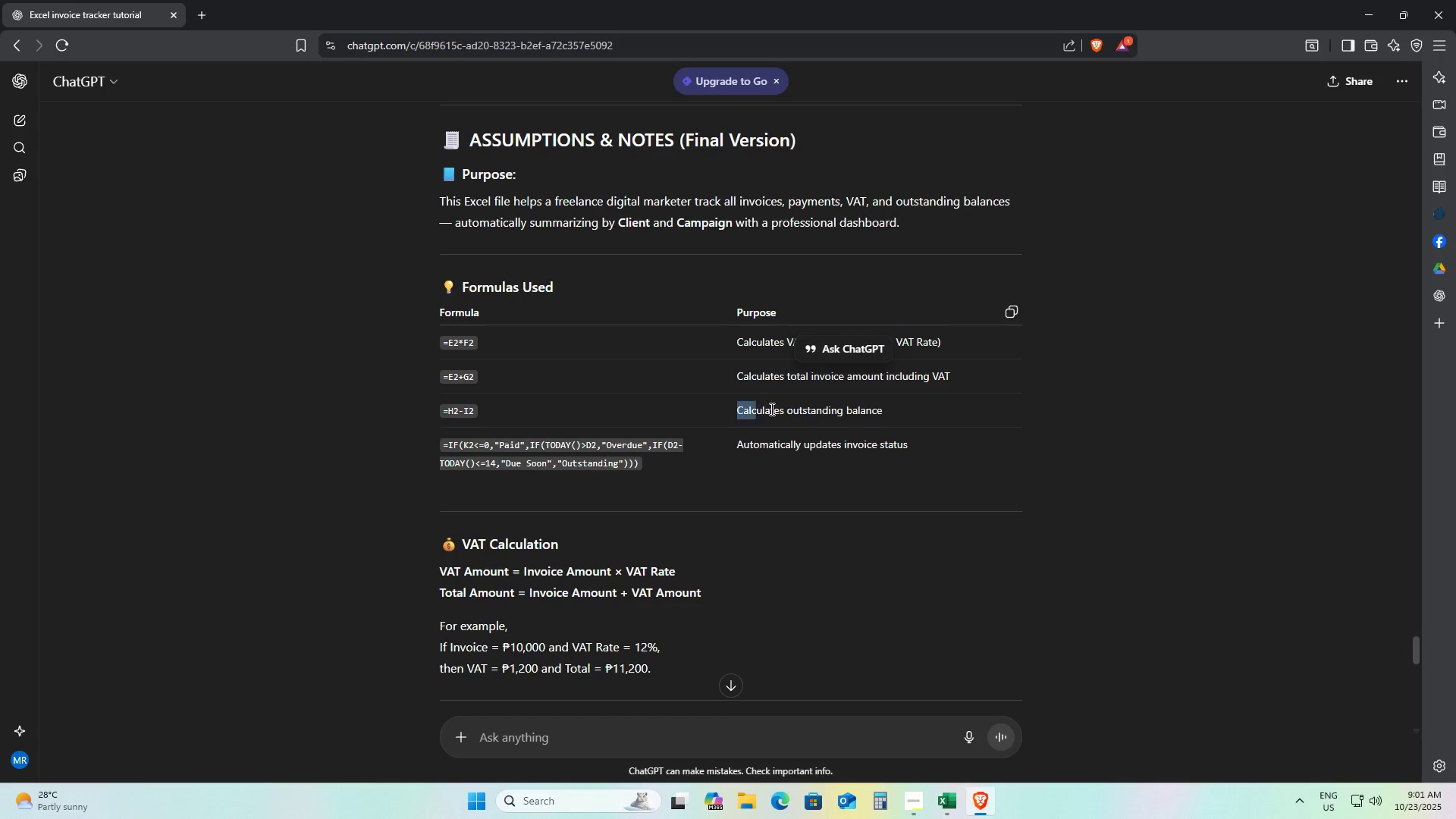 
key(Control+ControlLeft)
 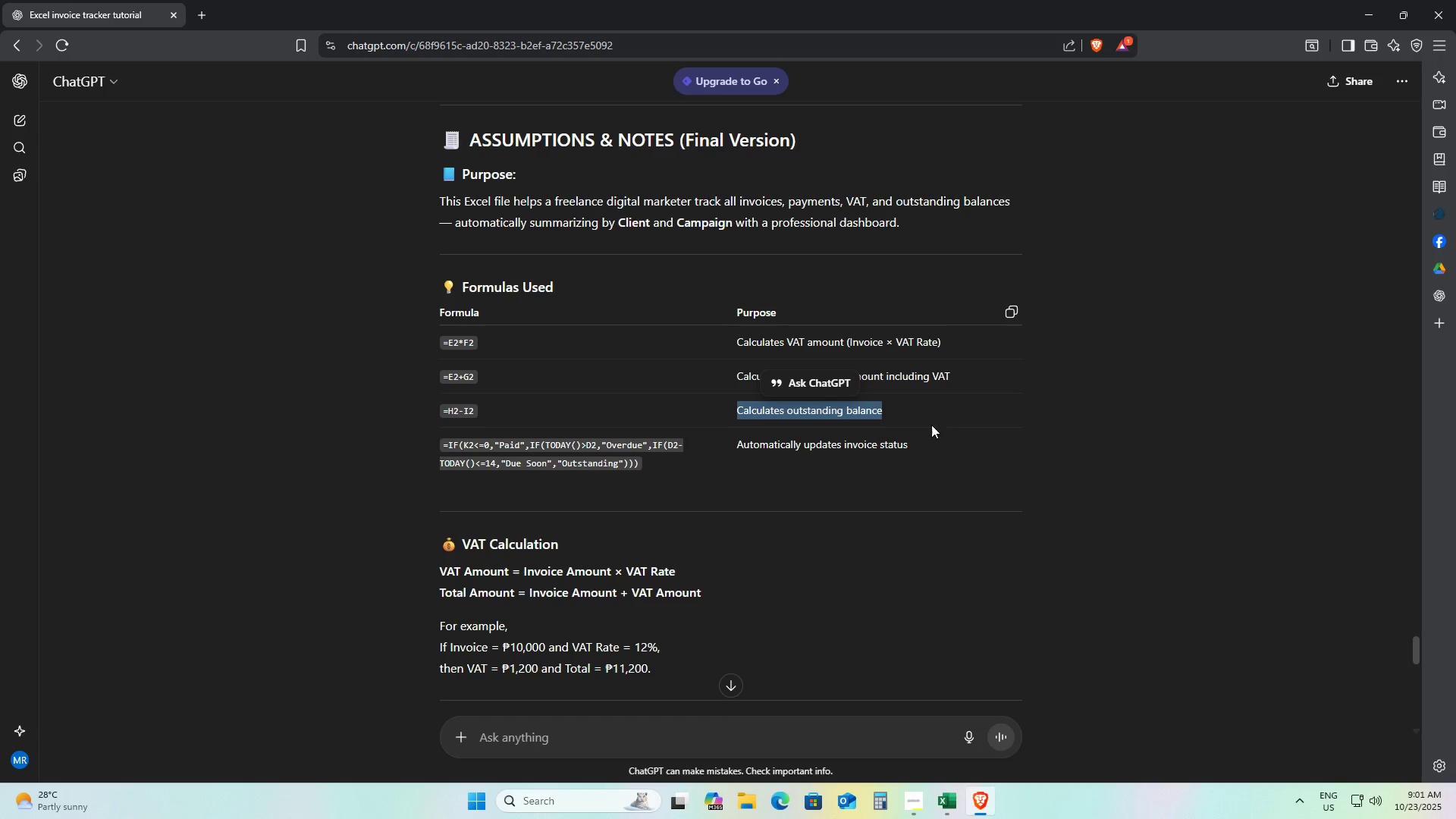 
key(Control+C)
 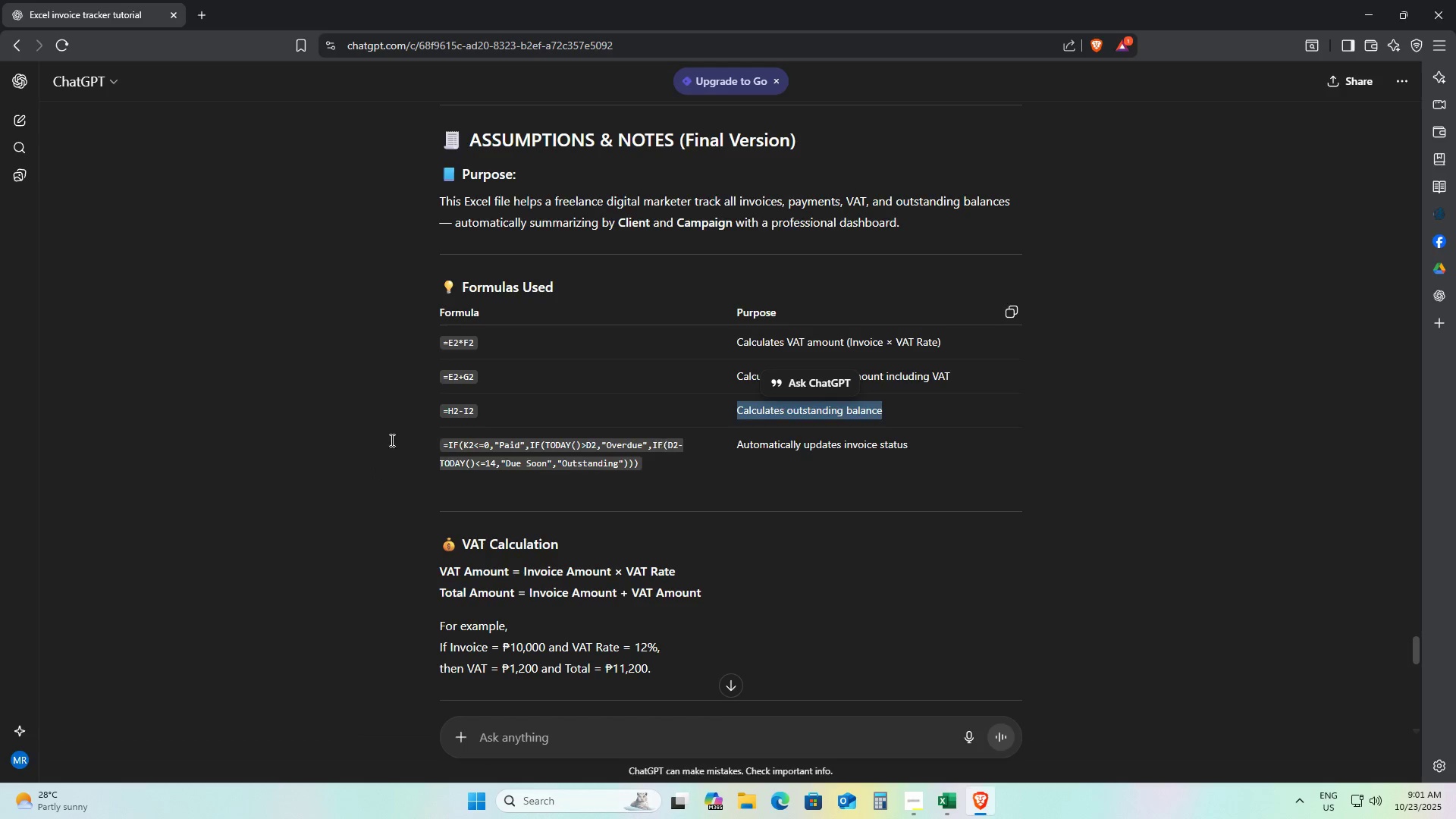 
key(Alt+AltLeft)
 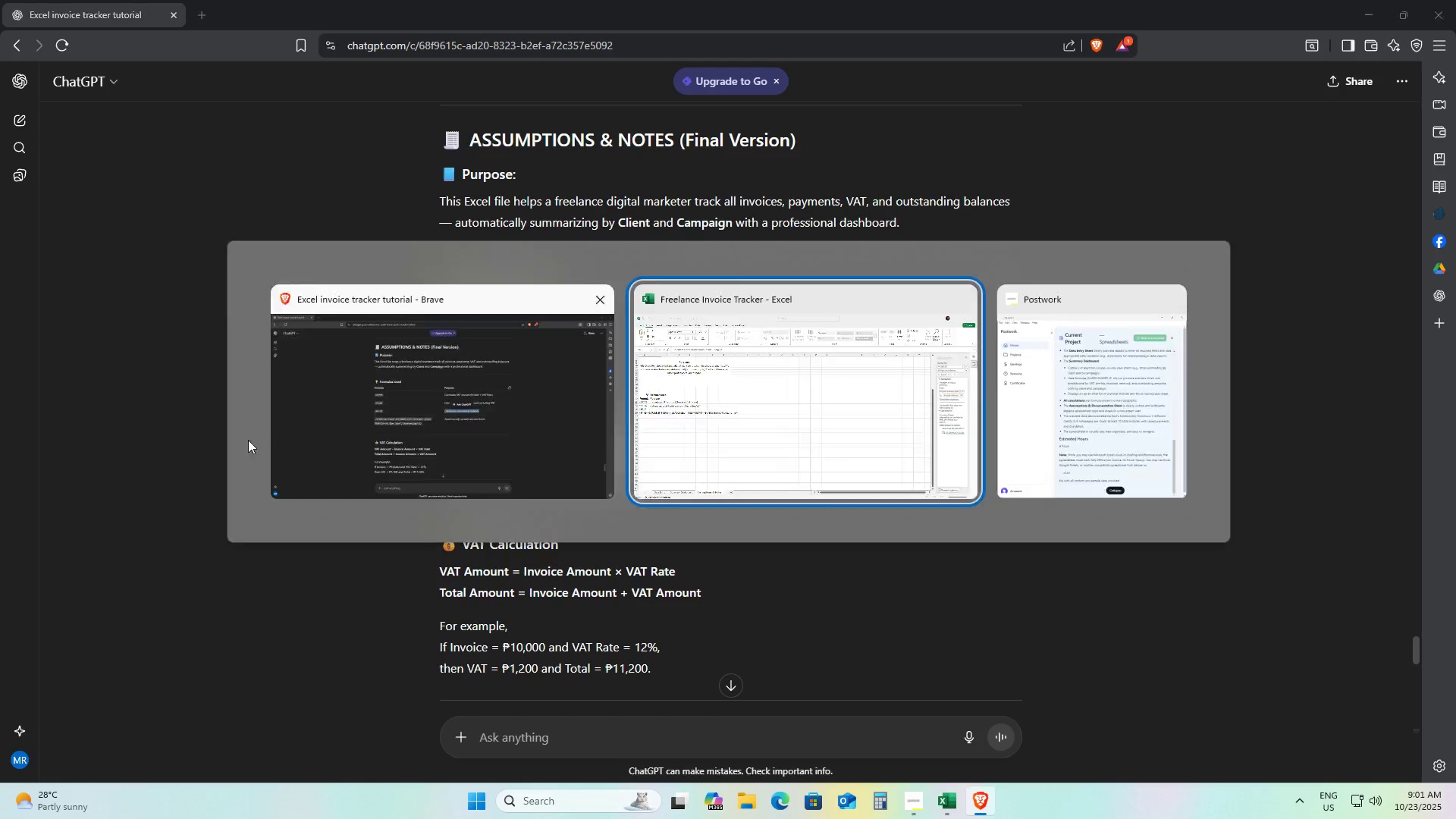 
key(Alt+Tab)
 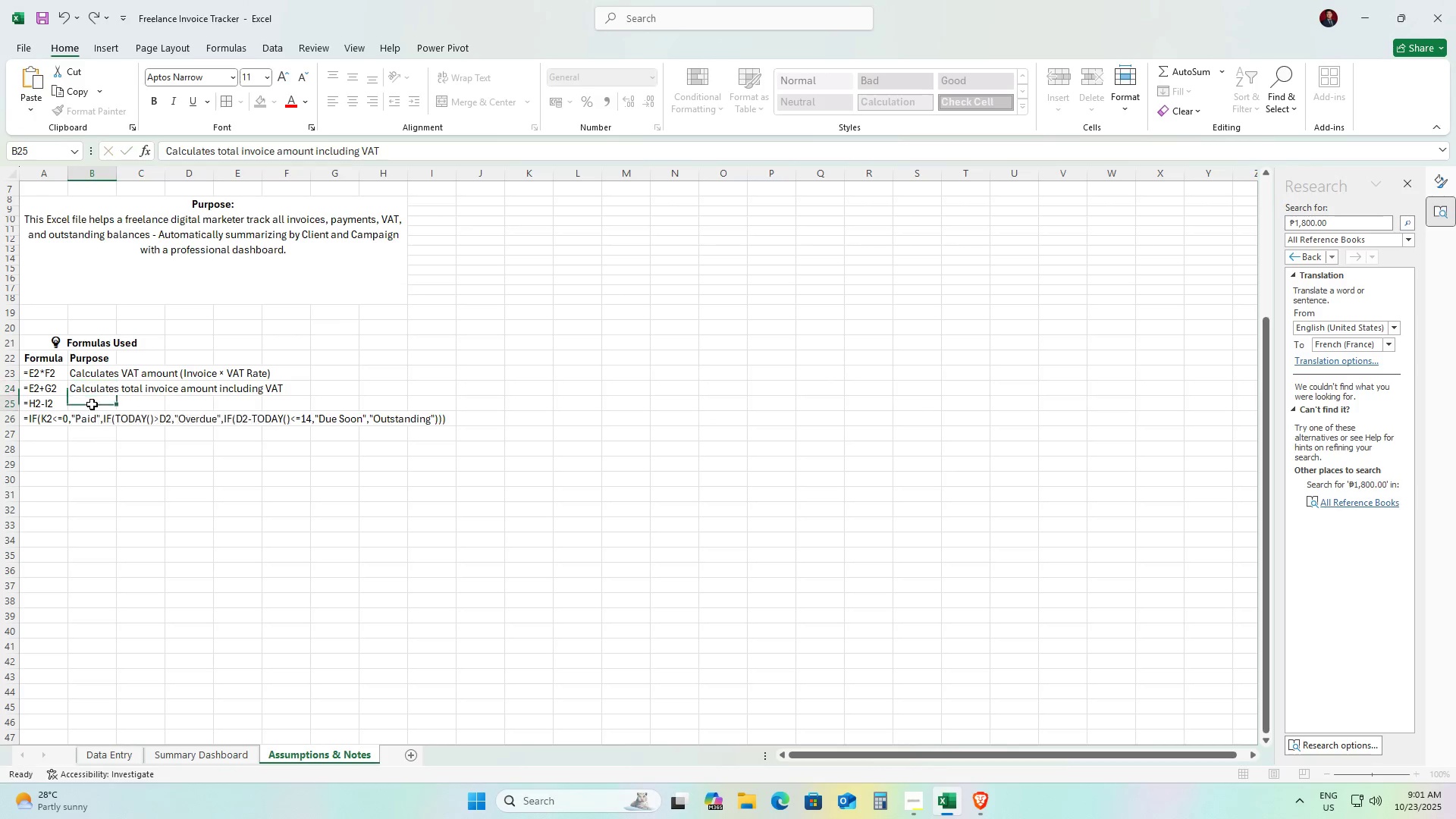 
double_click([92, 404])
 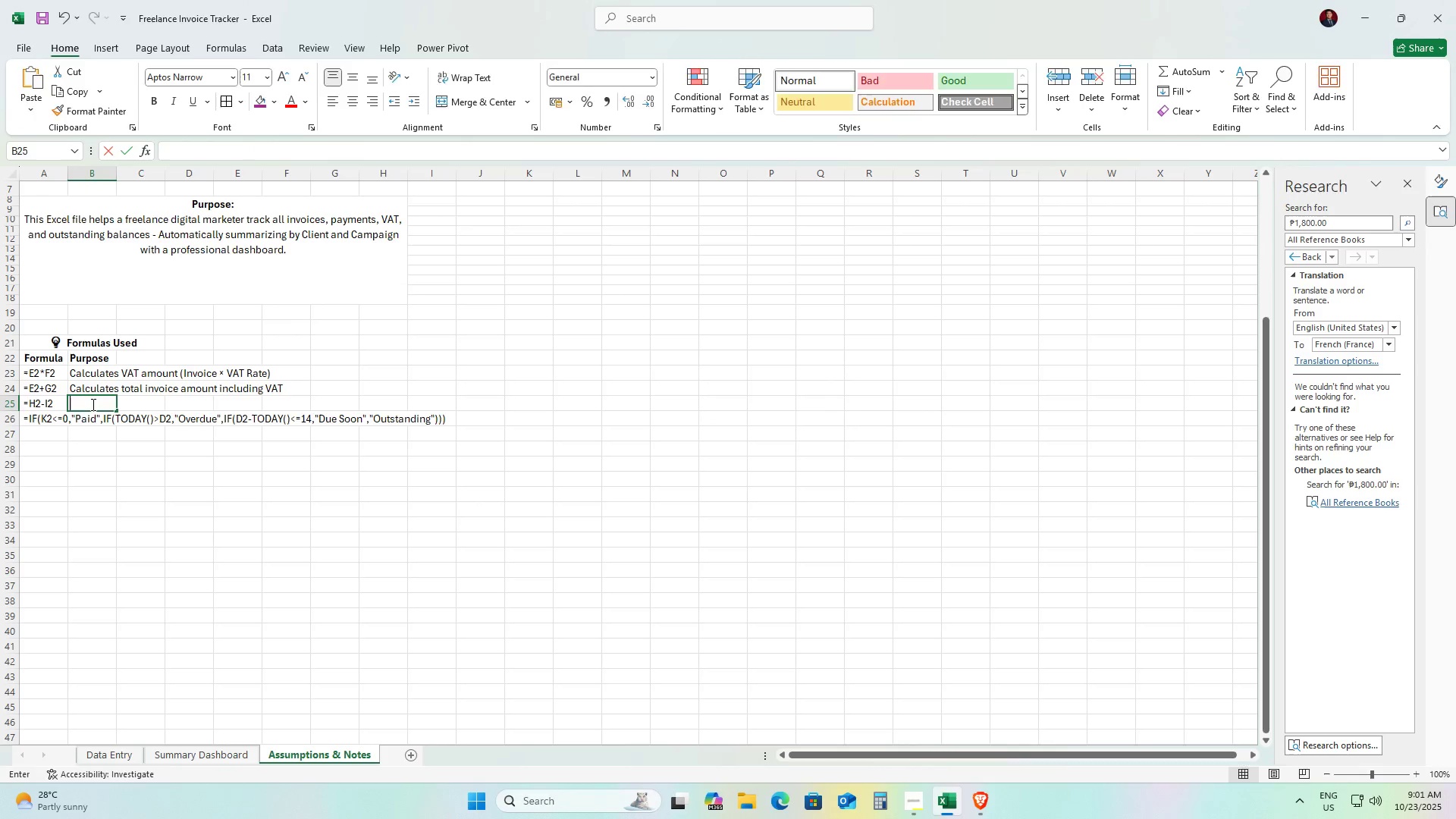 
key(Control+ControlLeft)
 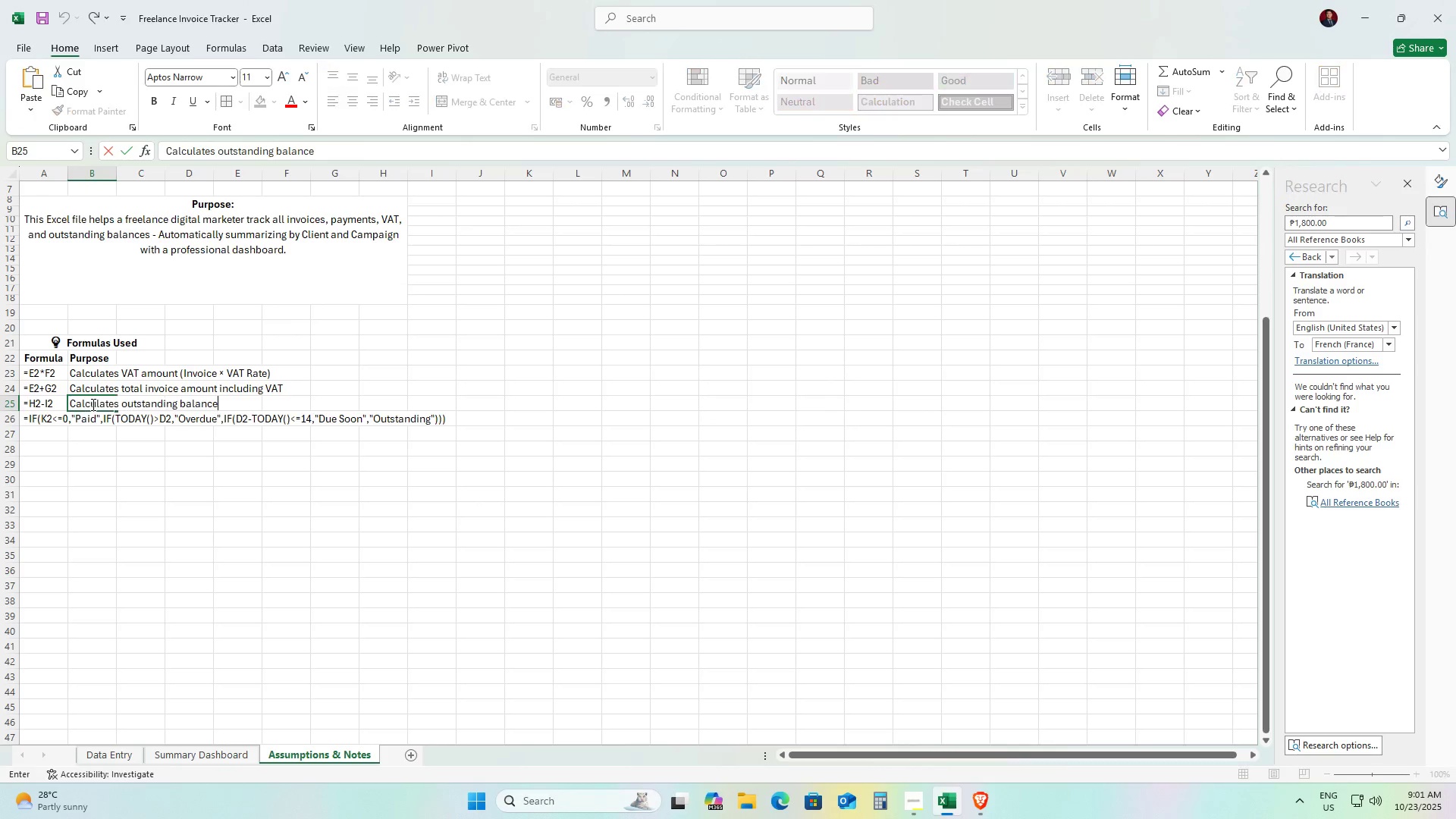 
key(Control+V)
 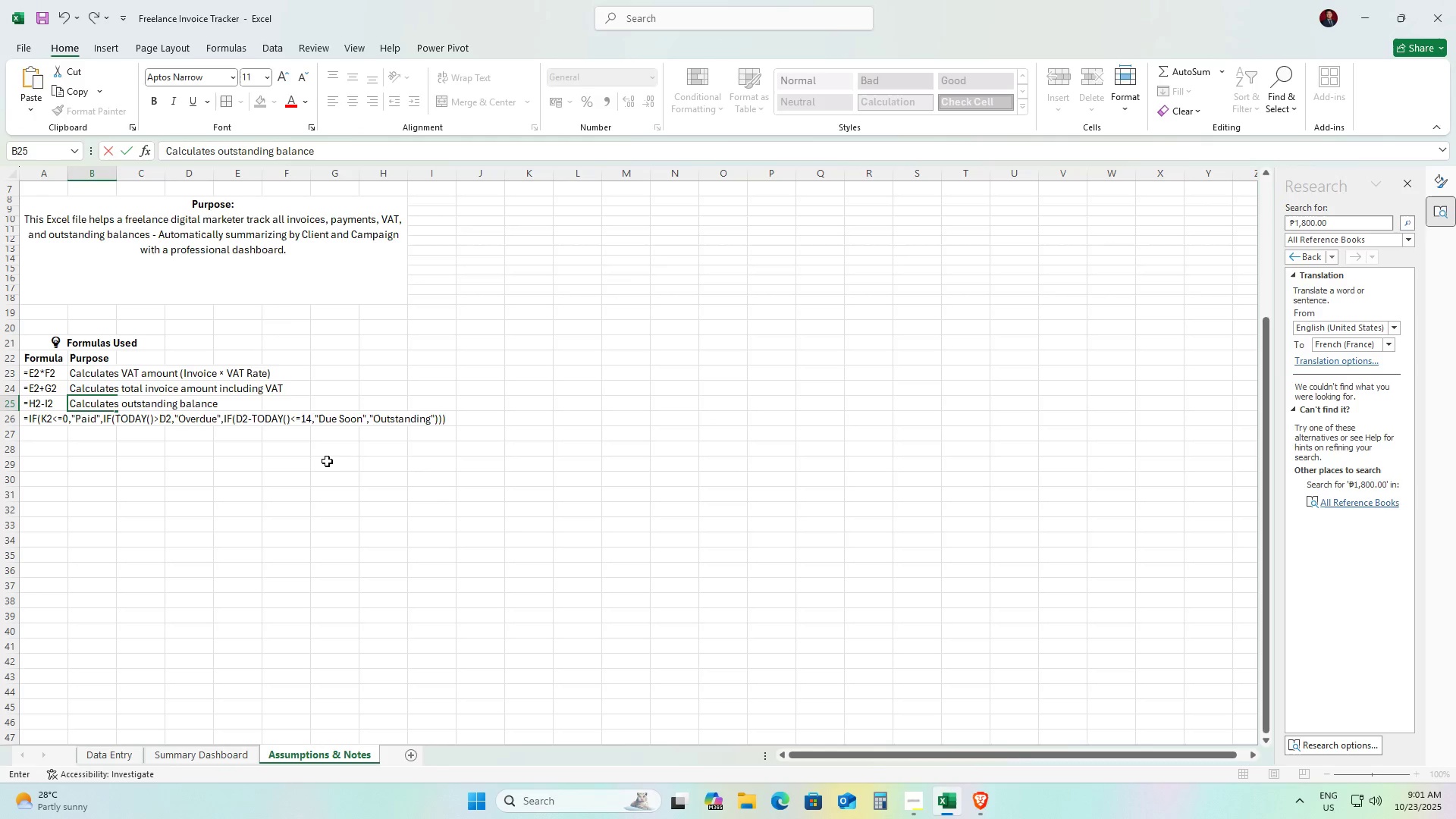 
key(Alt+AltLeft)
 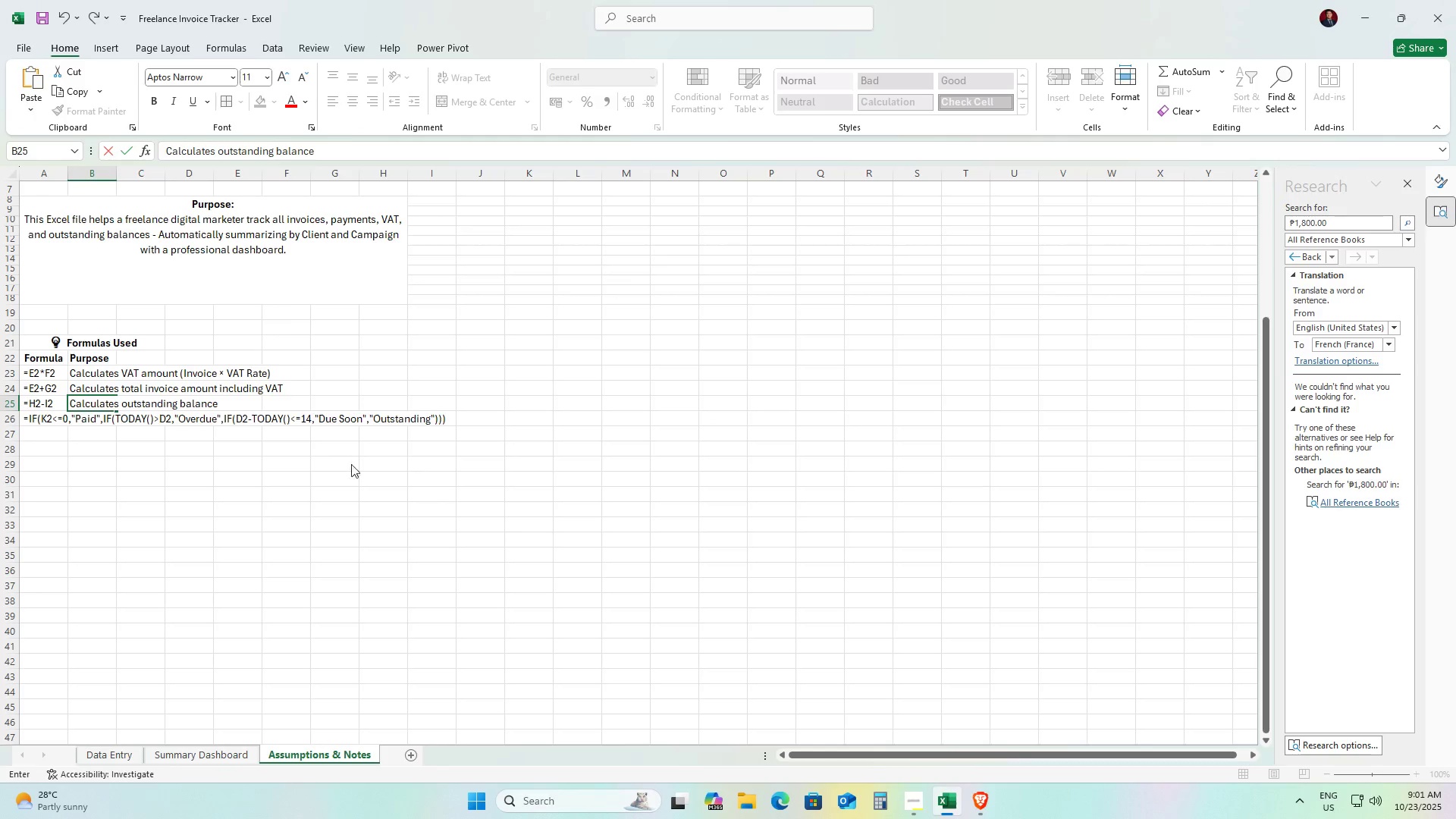 
key(Alt+Tab)
 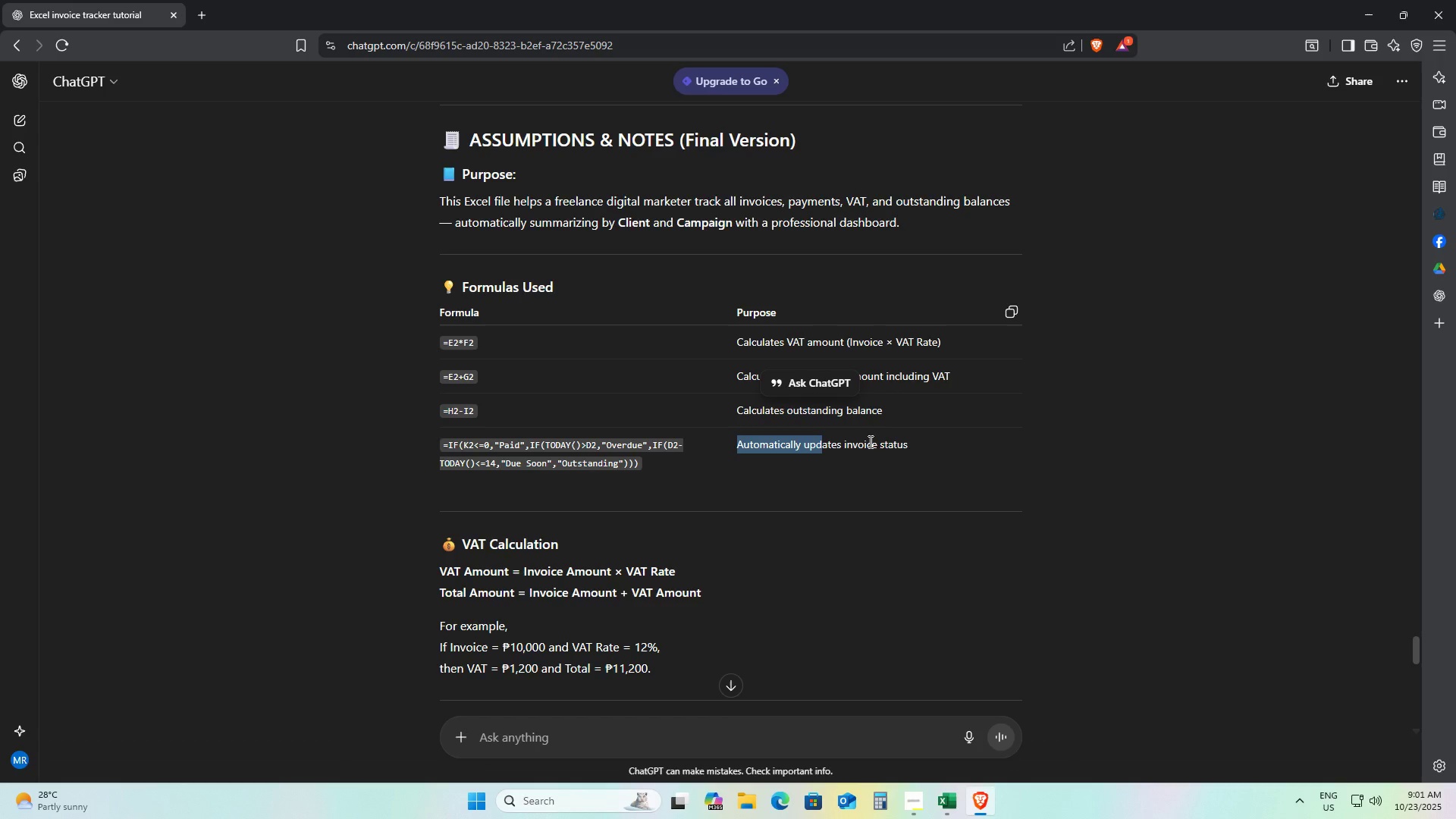 
key(Control+ControlLeft)
 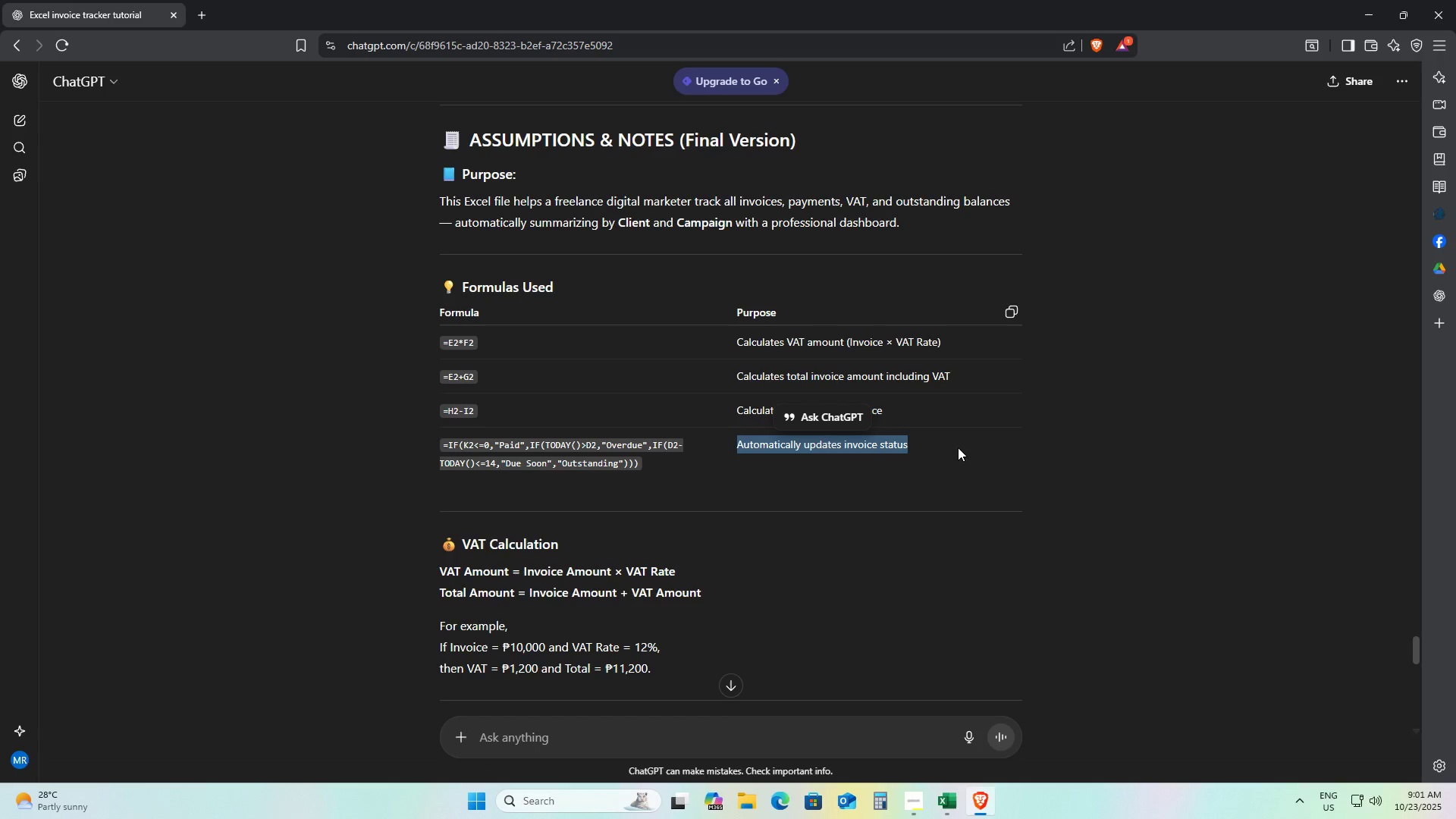 
key(Control+C)
 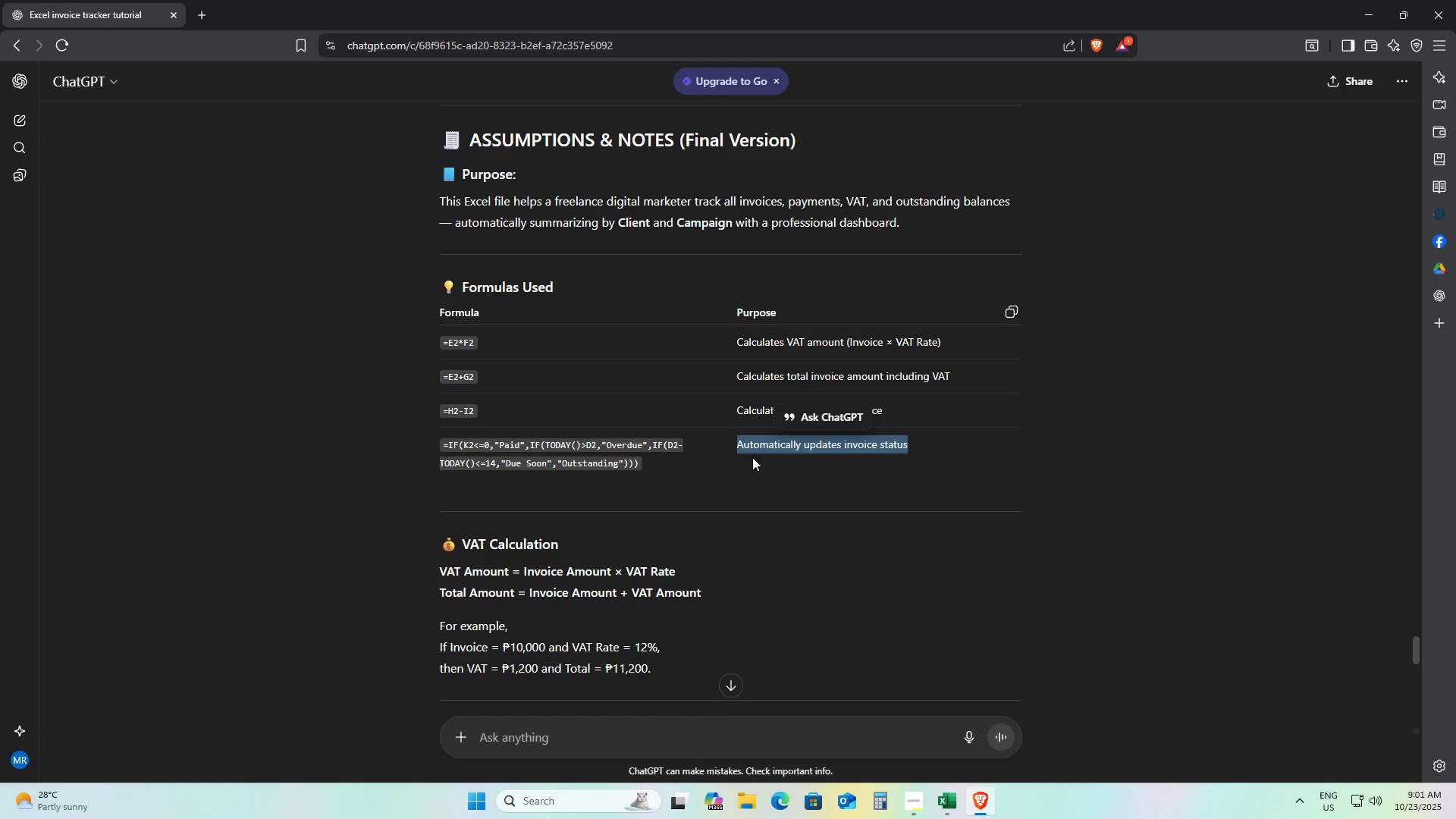 
key(Alt+AltLeft)
 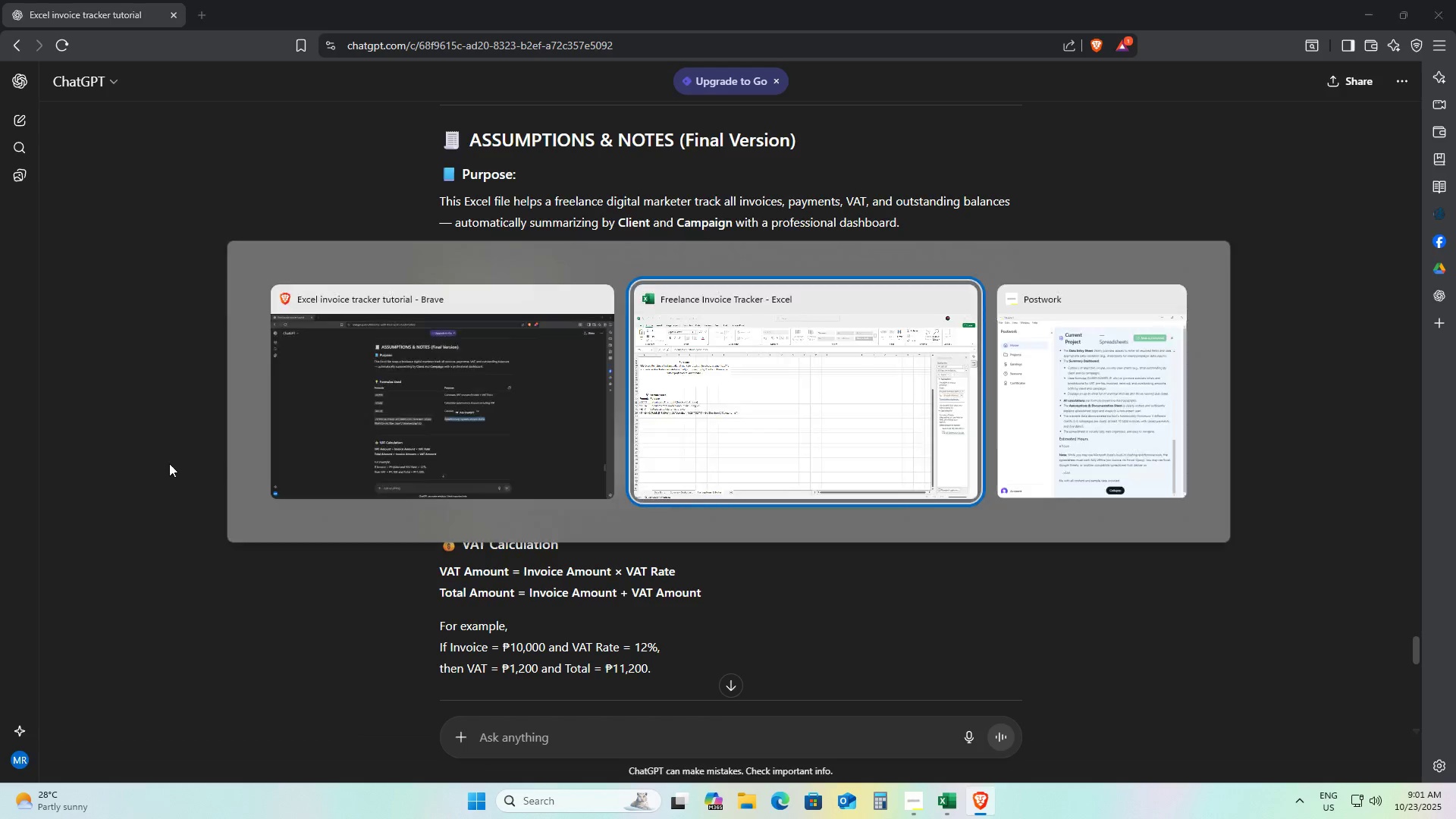 
key(Alt+Tab)
 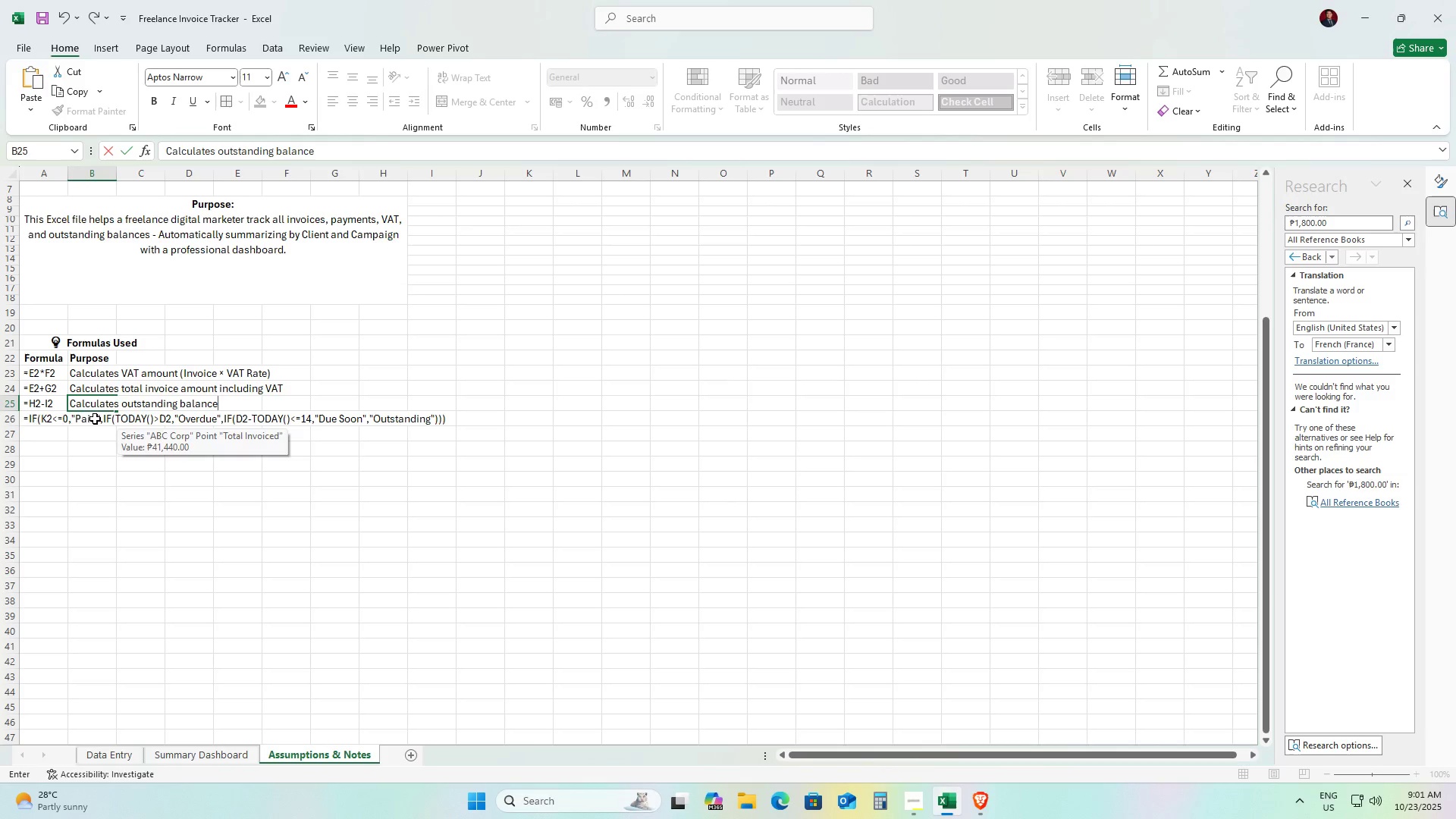 
double_click([95, 419])
 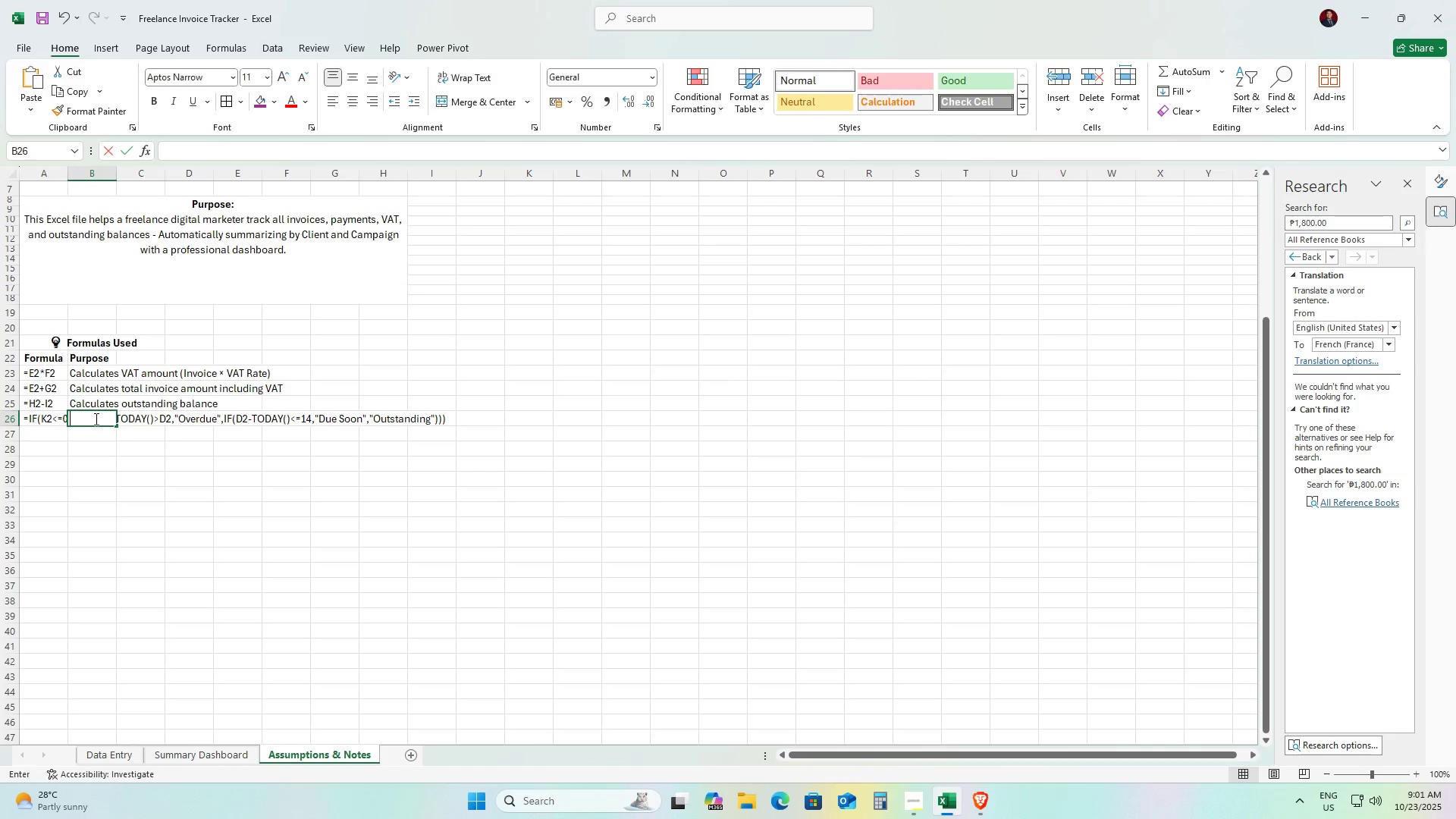 
key(Control+ControlLeft)
 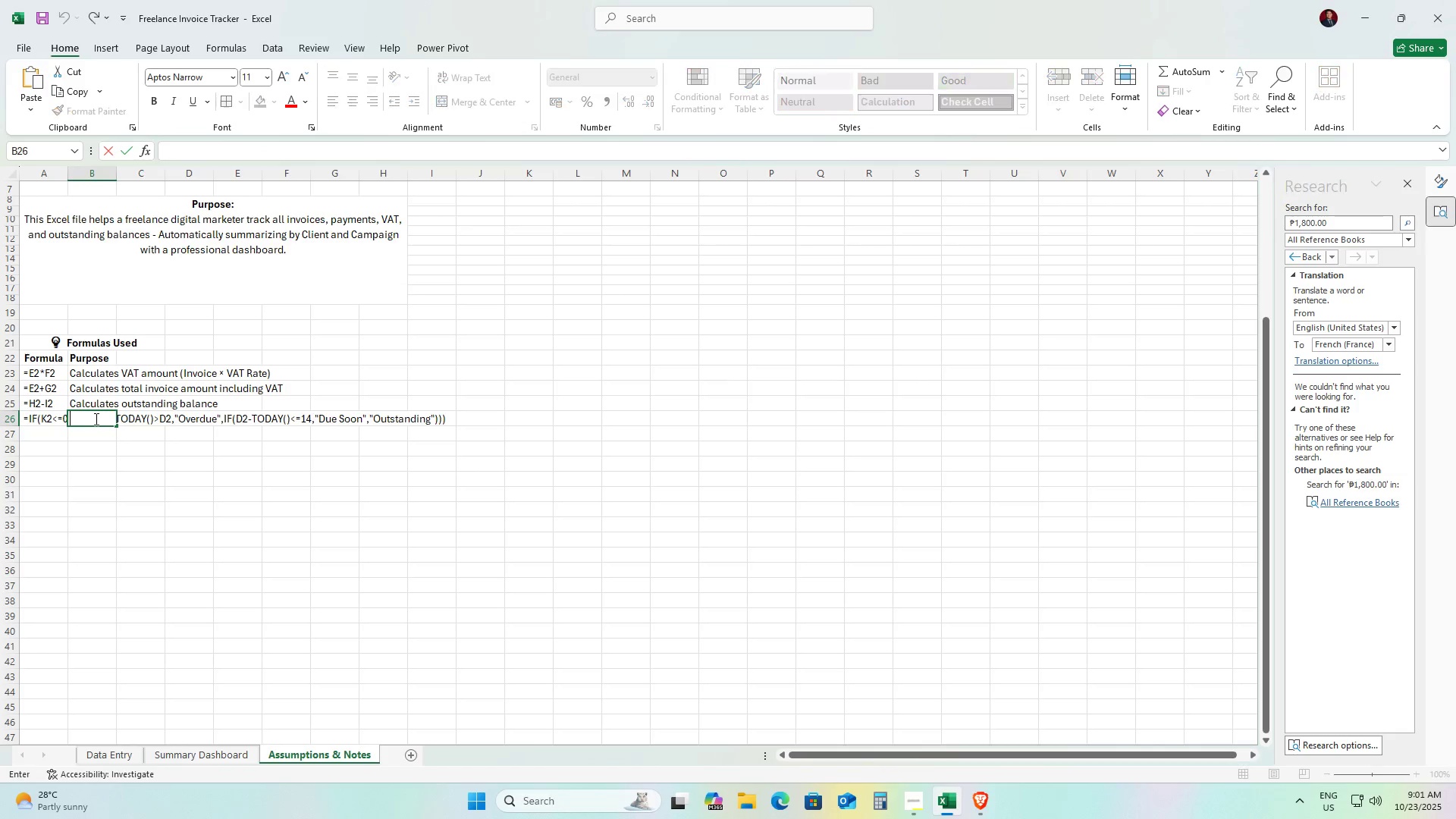 
key(Control+V)
 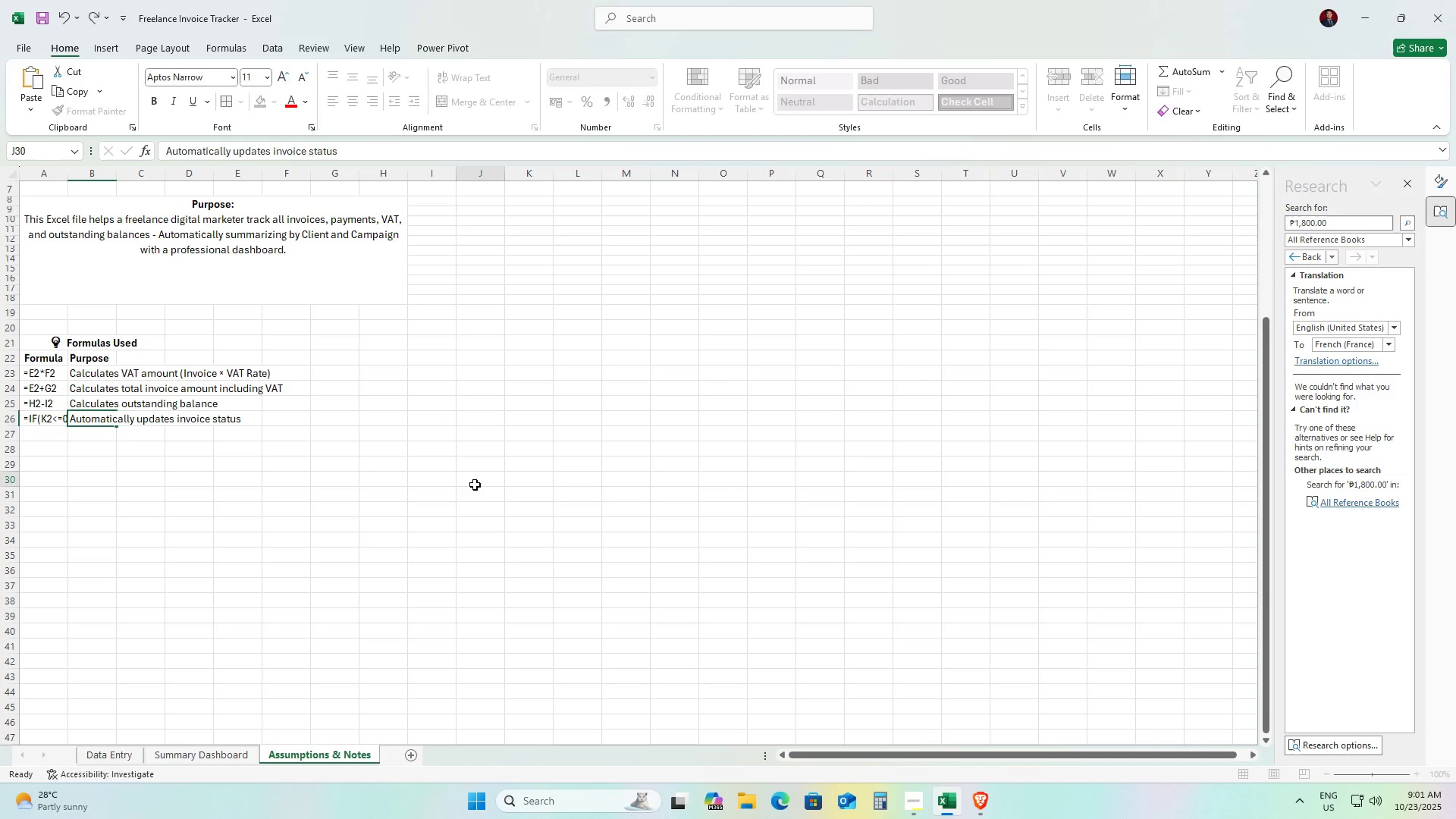 
left_click([475, 485])
 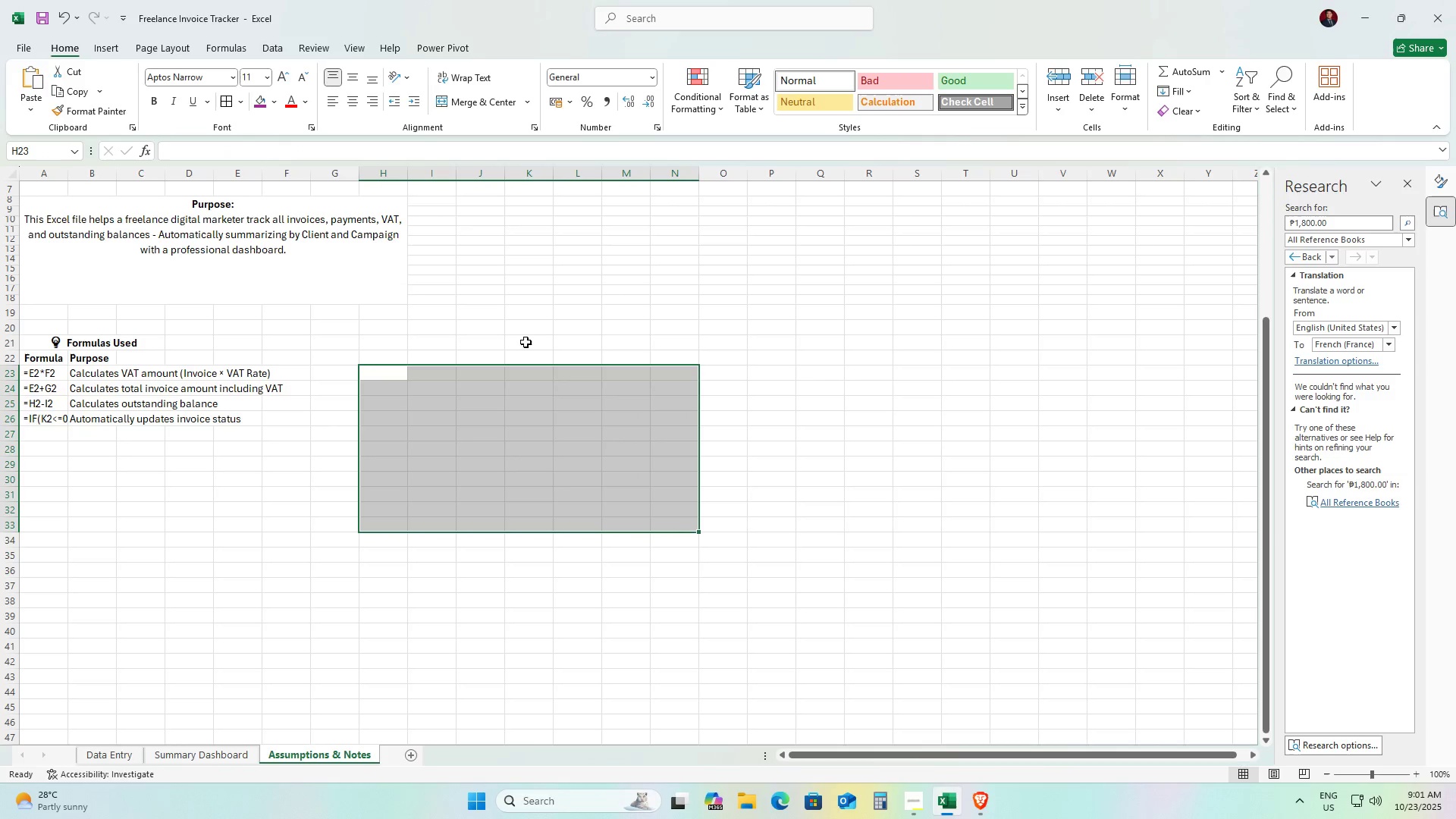 
left_click([474, 99])
 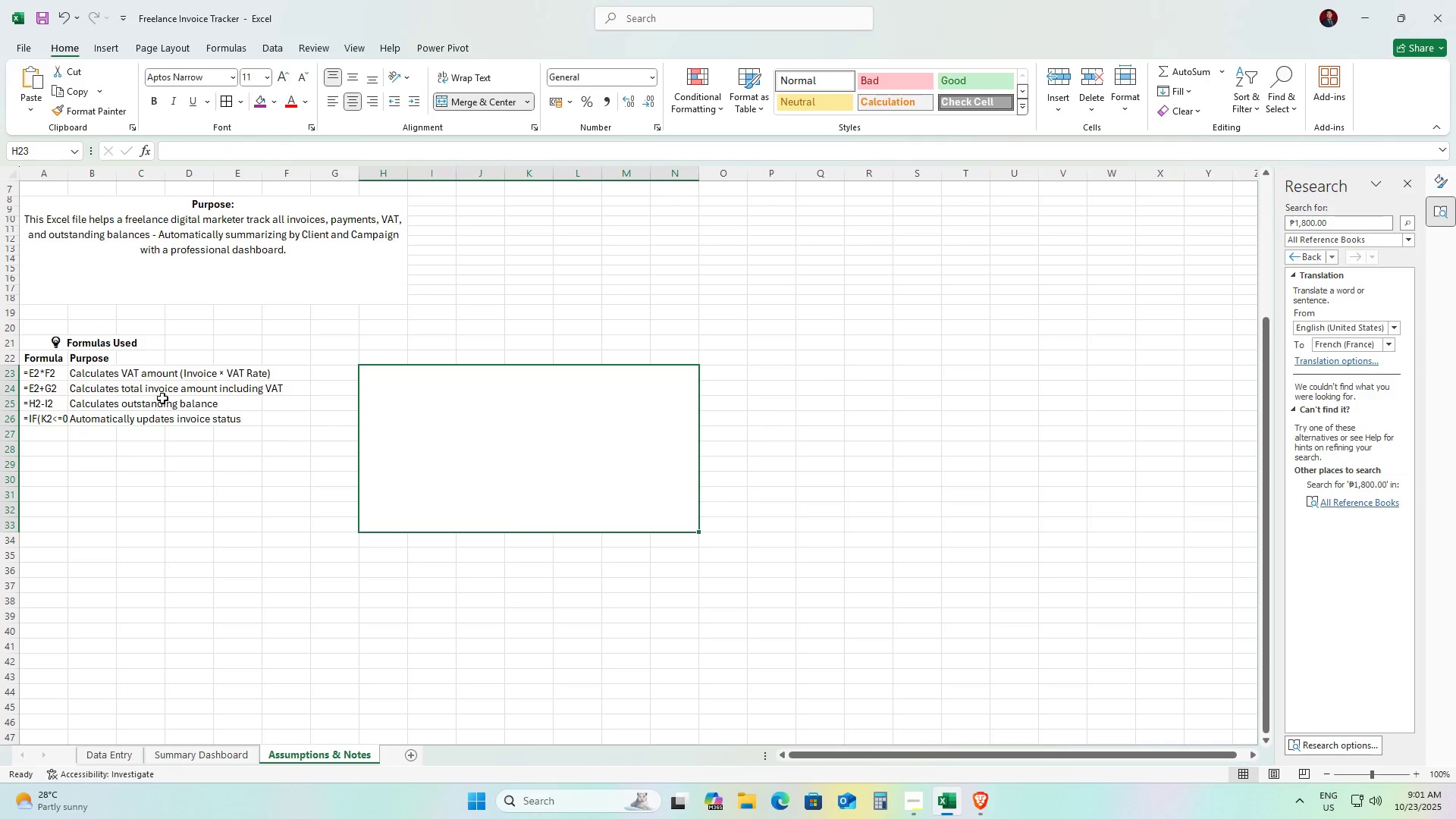 
left_click([116, 377])
 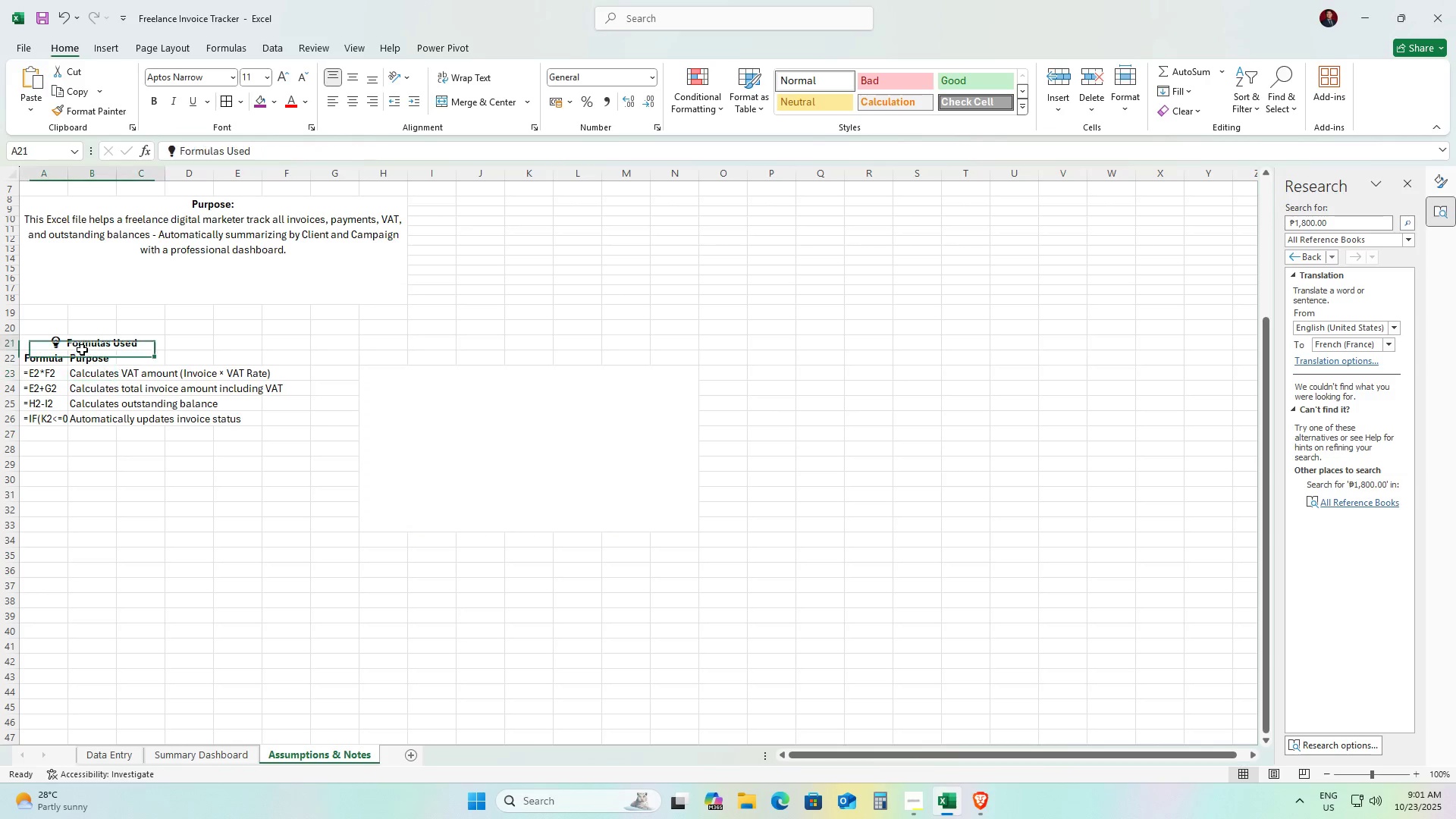 
left_click([82, 350])
 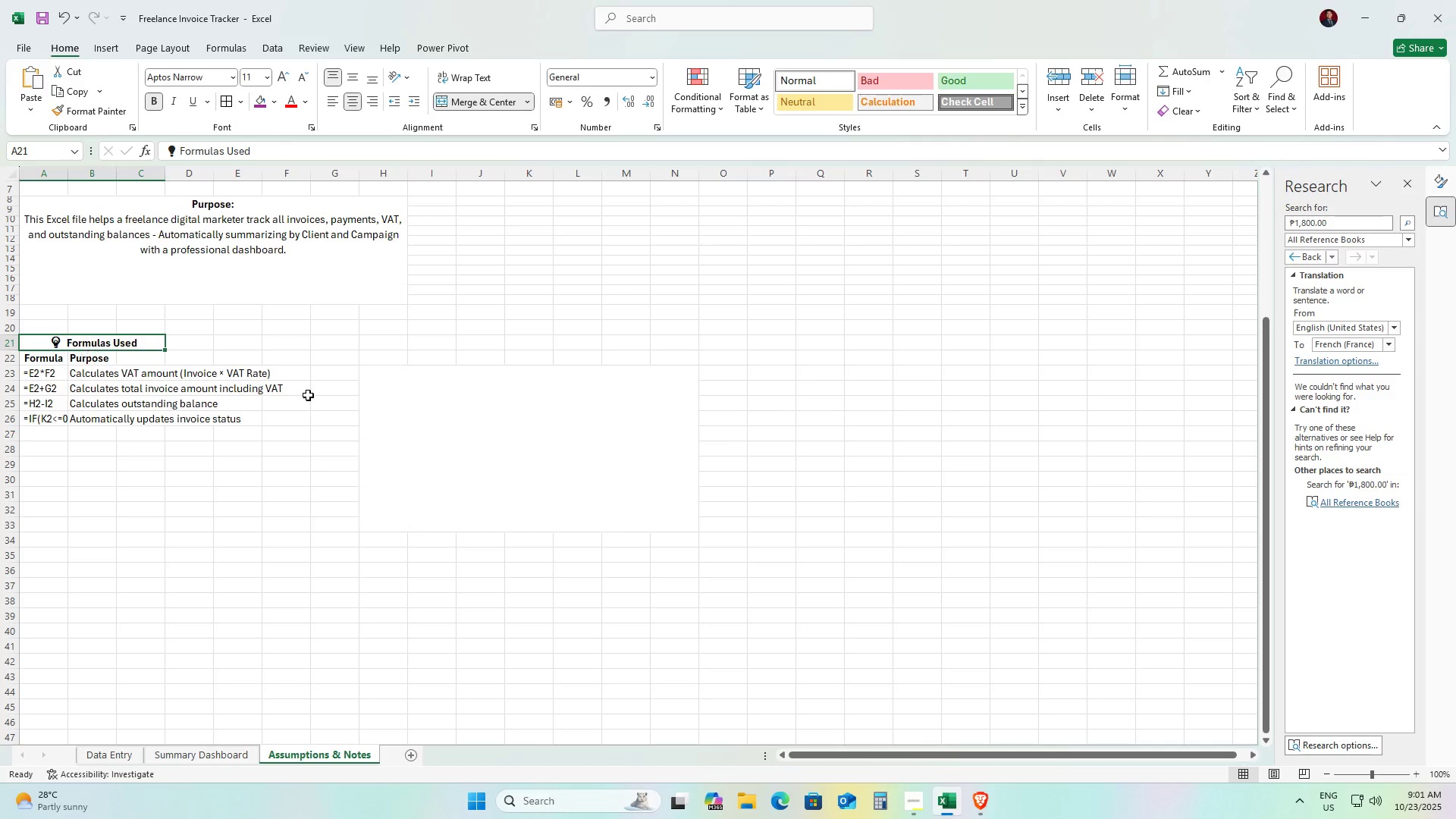 
key(Control+ControlLeft)
 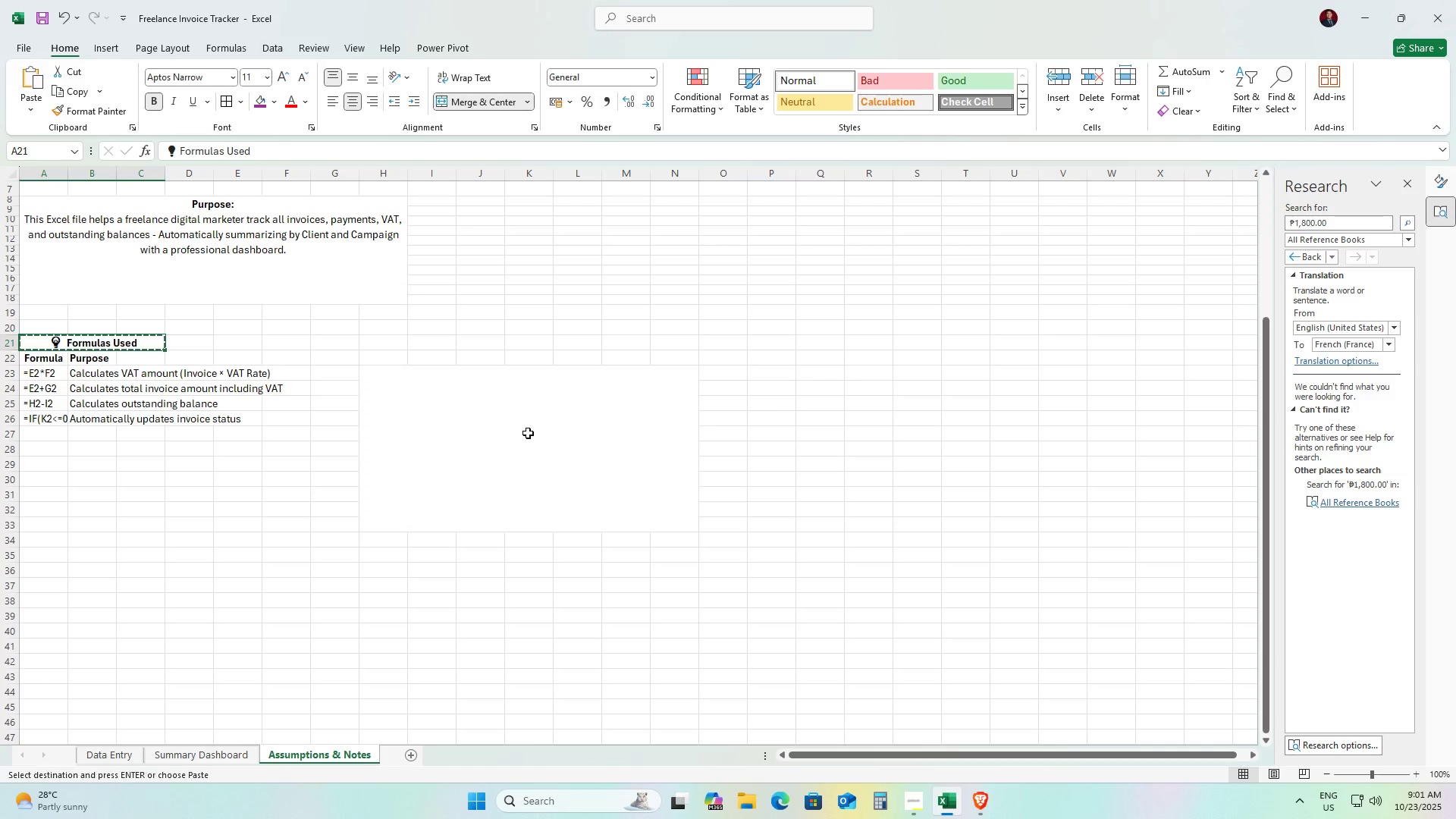 
key(Control+C)
 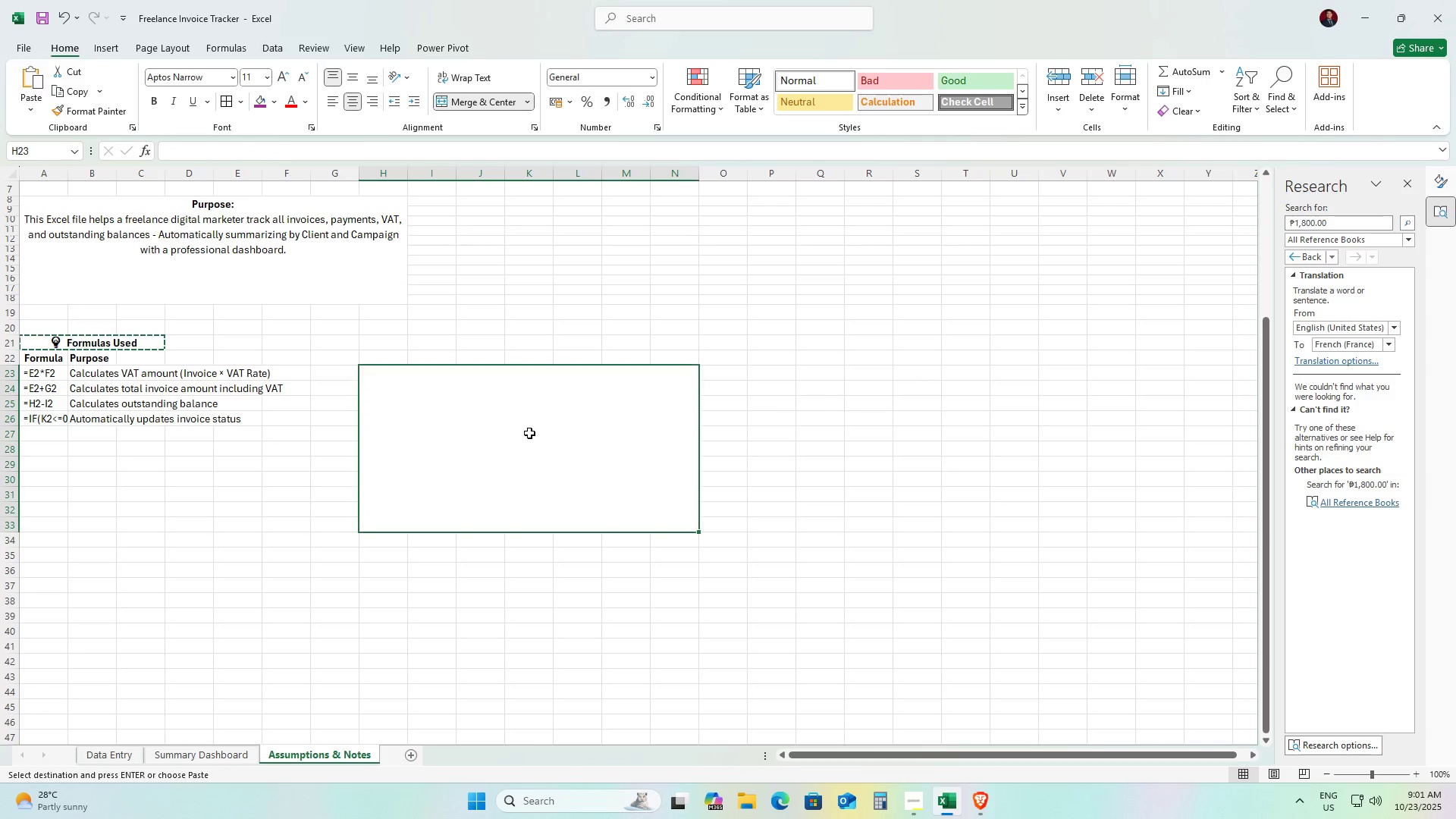 
double_click([529, 433])
 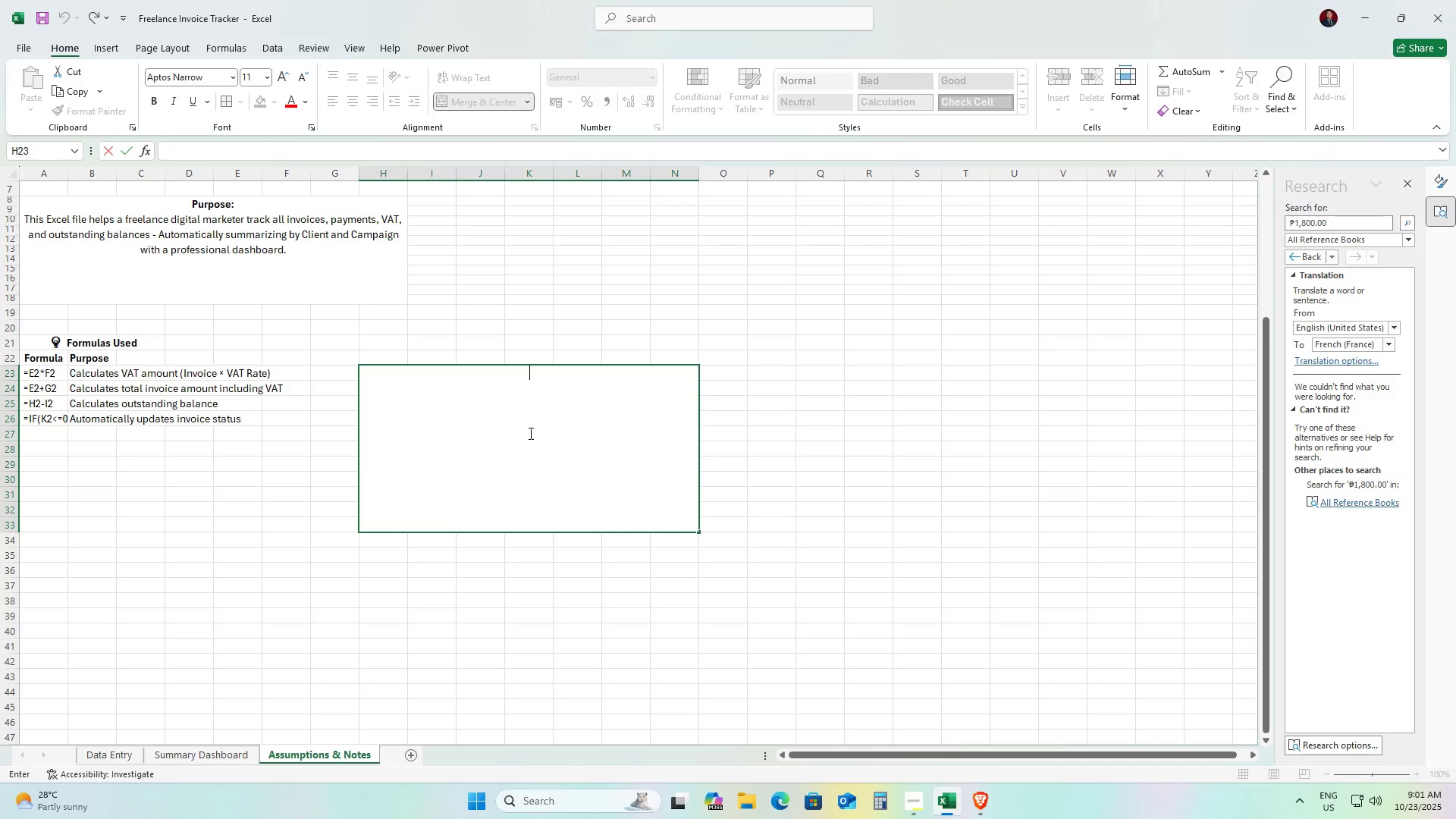 
key(Control+ControlLeft)
 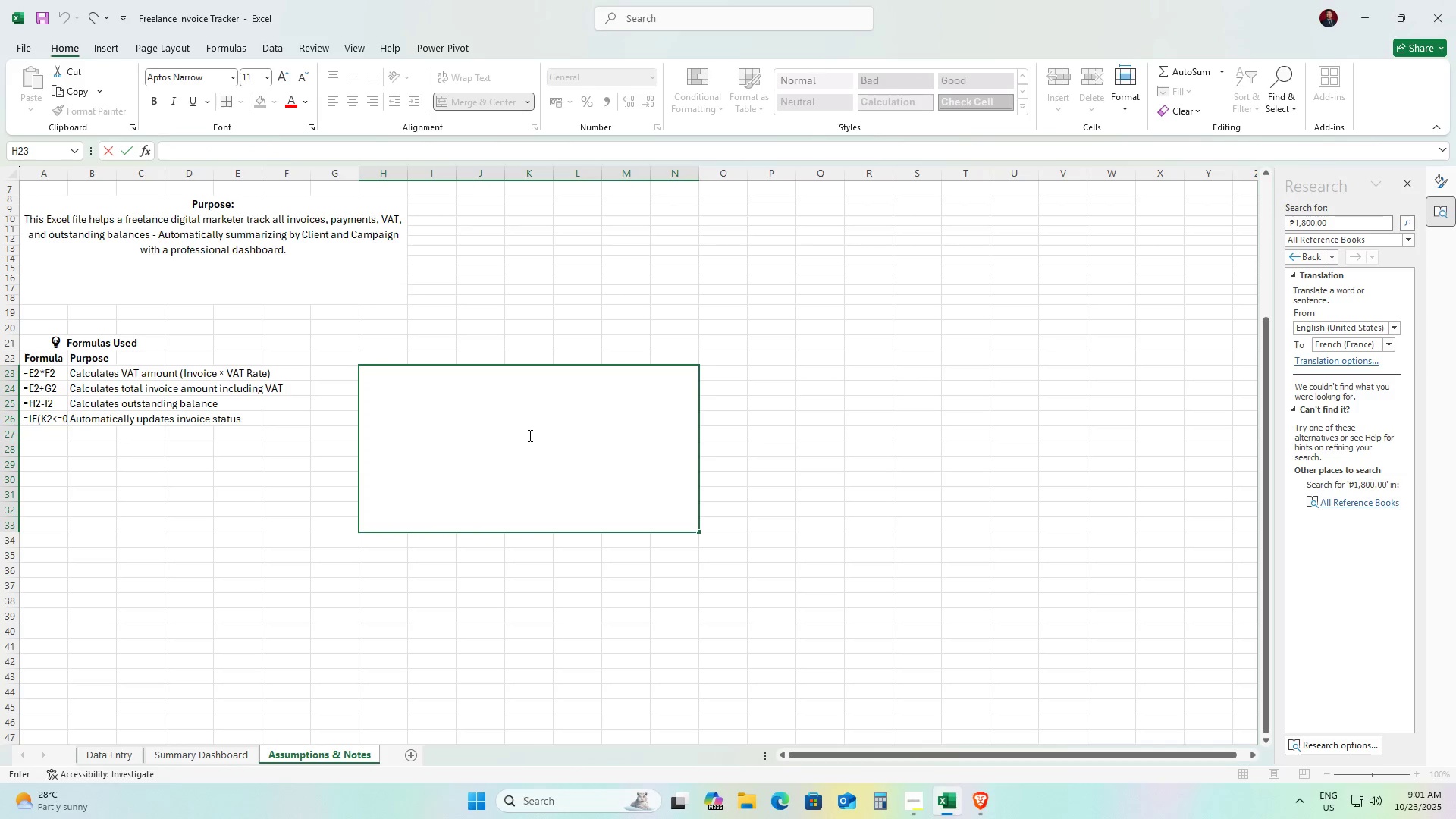 
key(Control+V)
 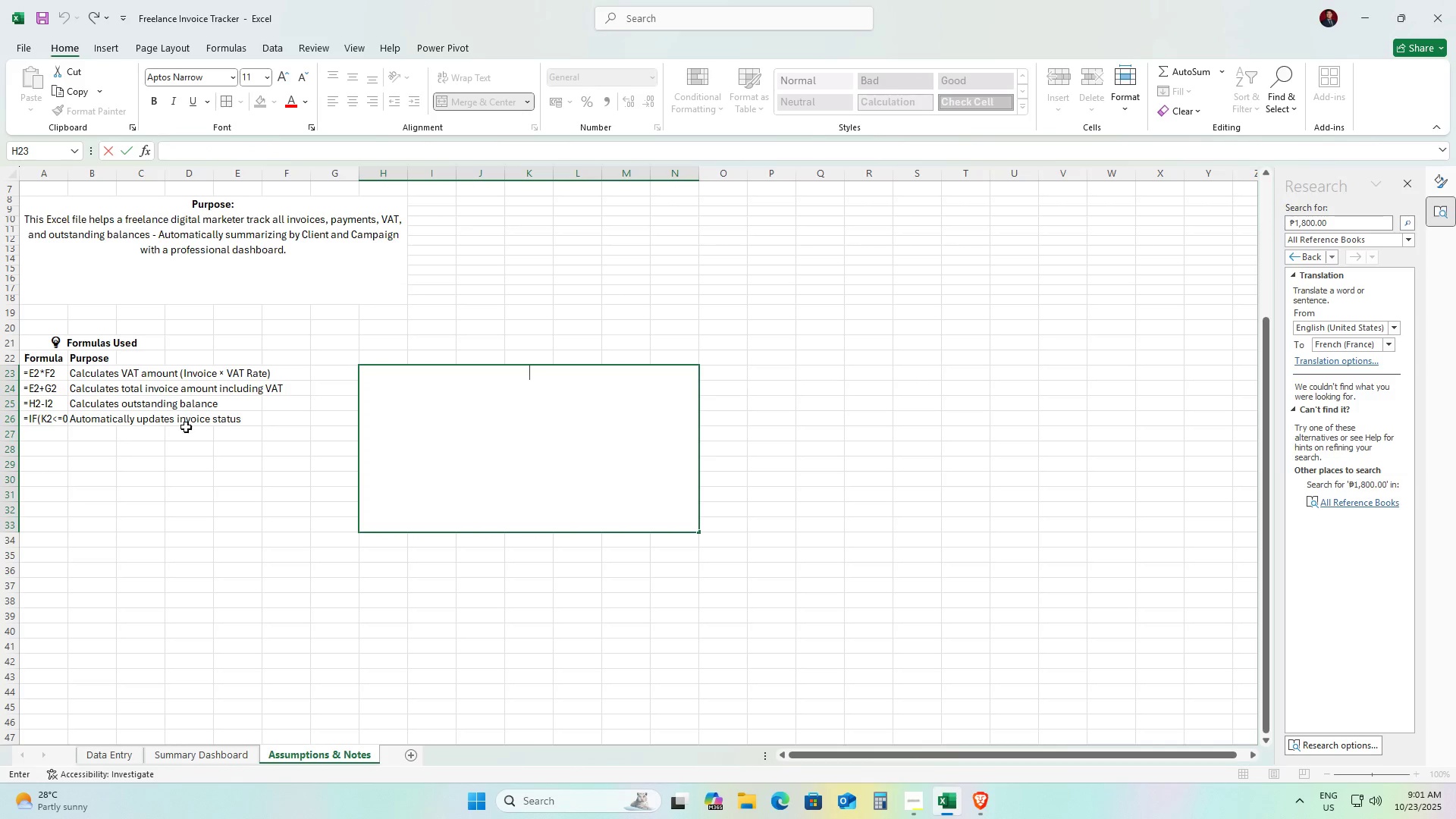 
left_click([171, 425])
 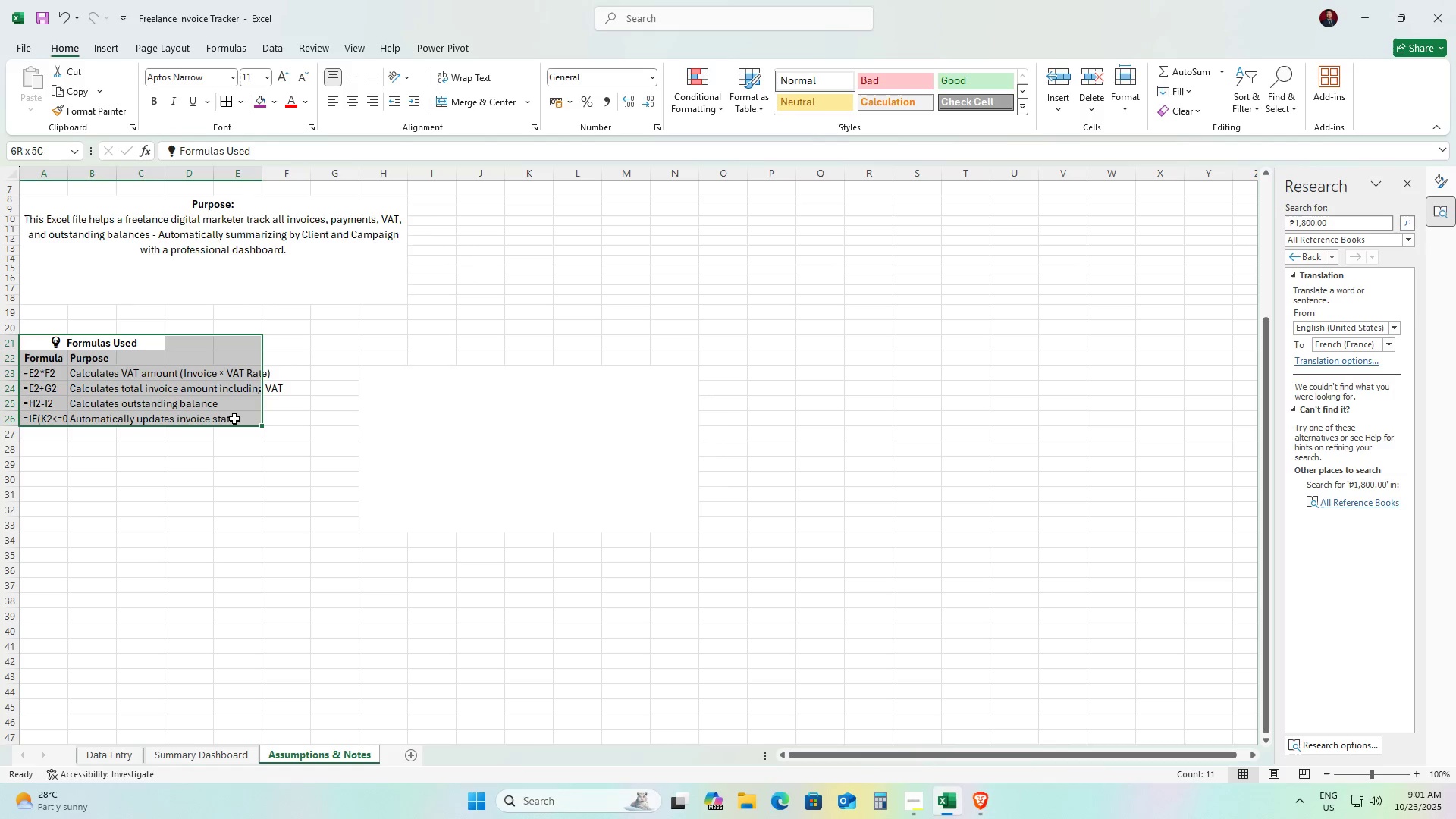 
key(Control+C)
 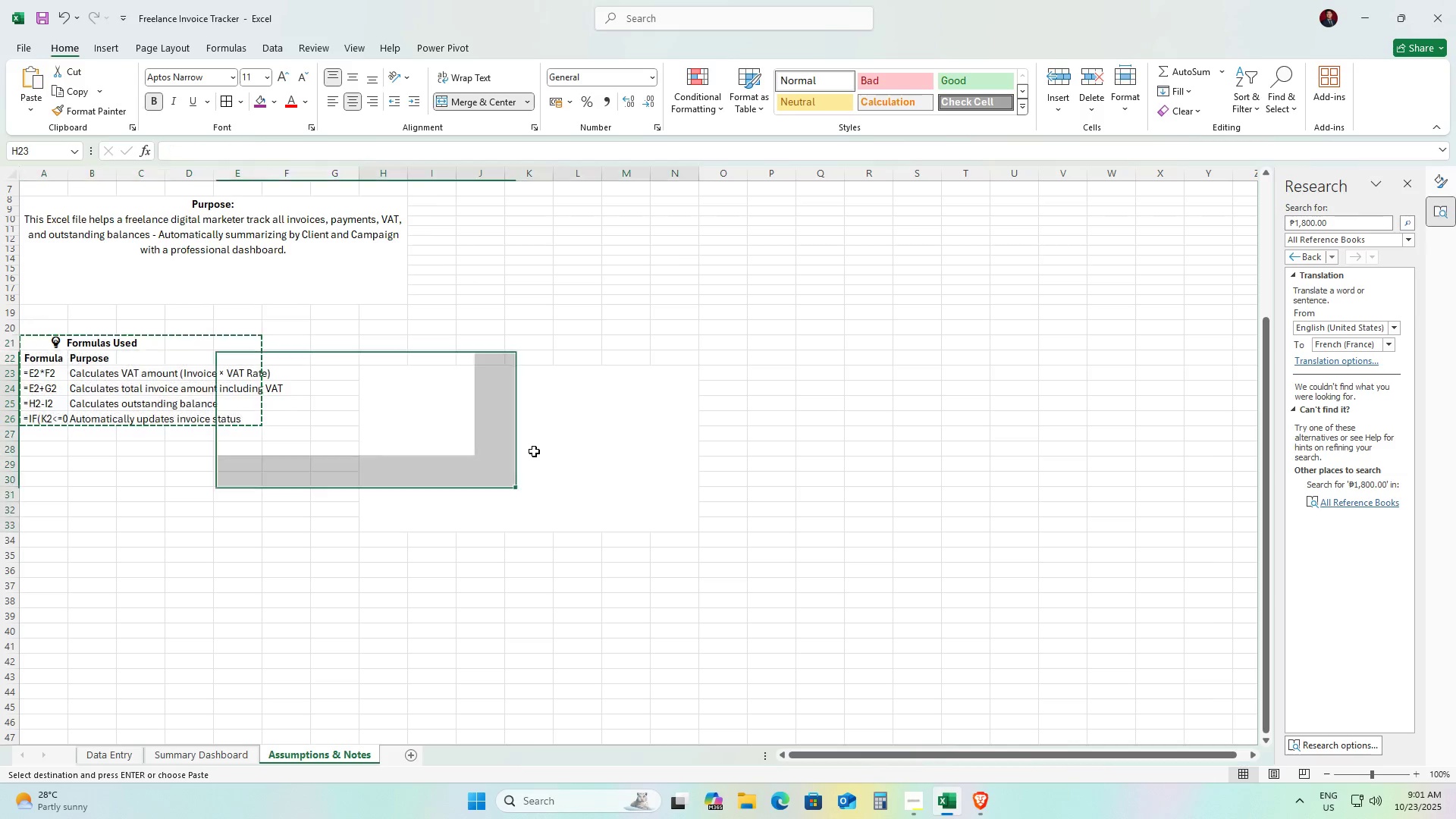 
left_click([534, 451])
 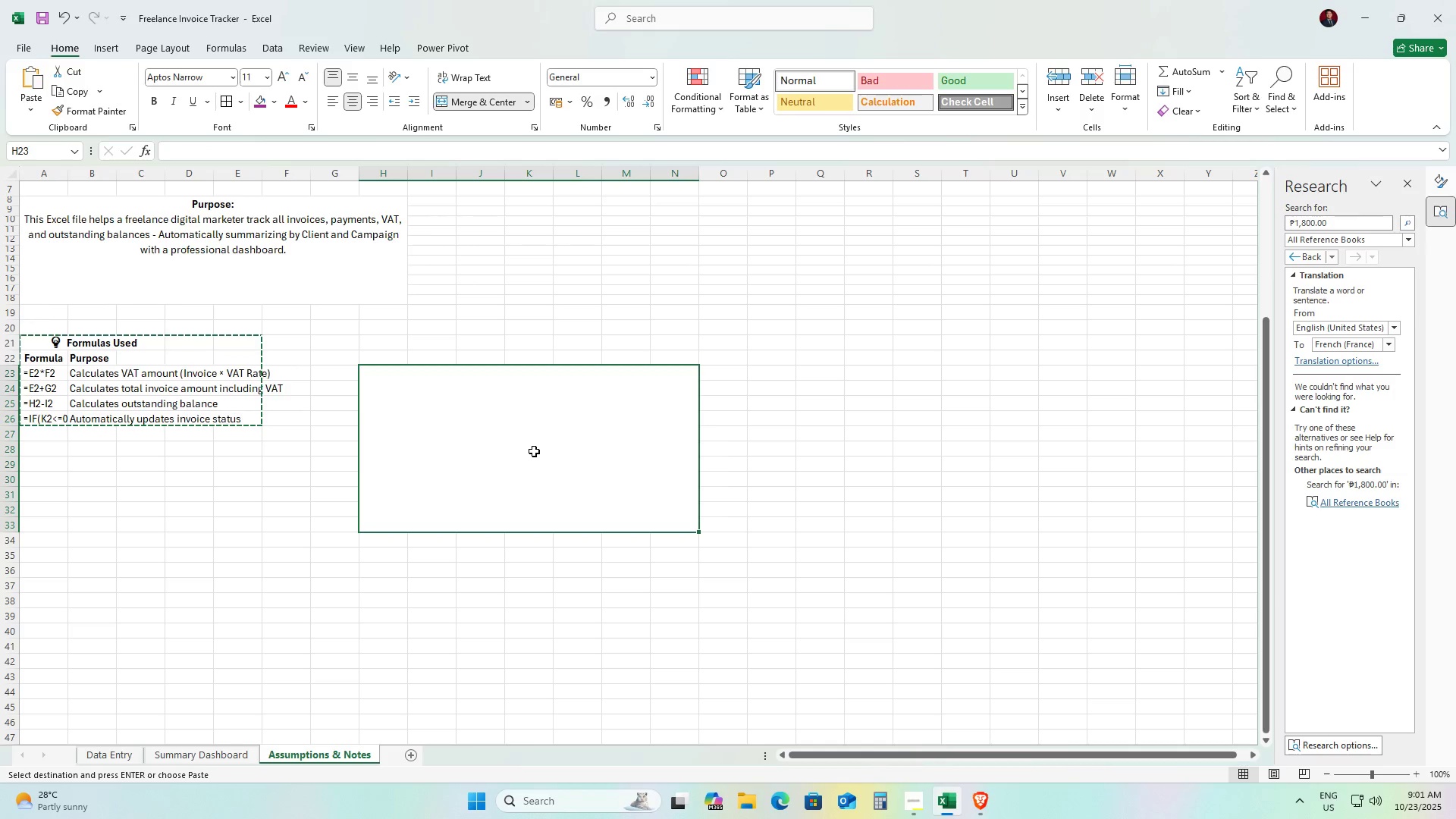 
key(Control+ControlLeft)
 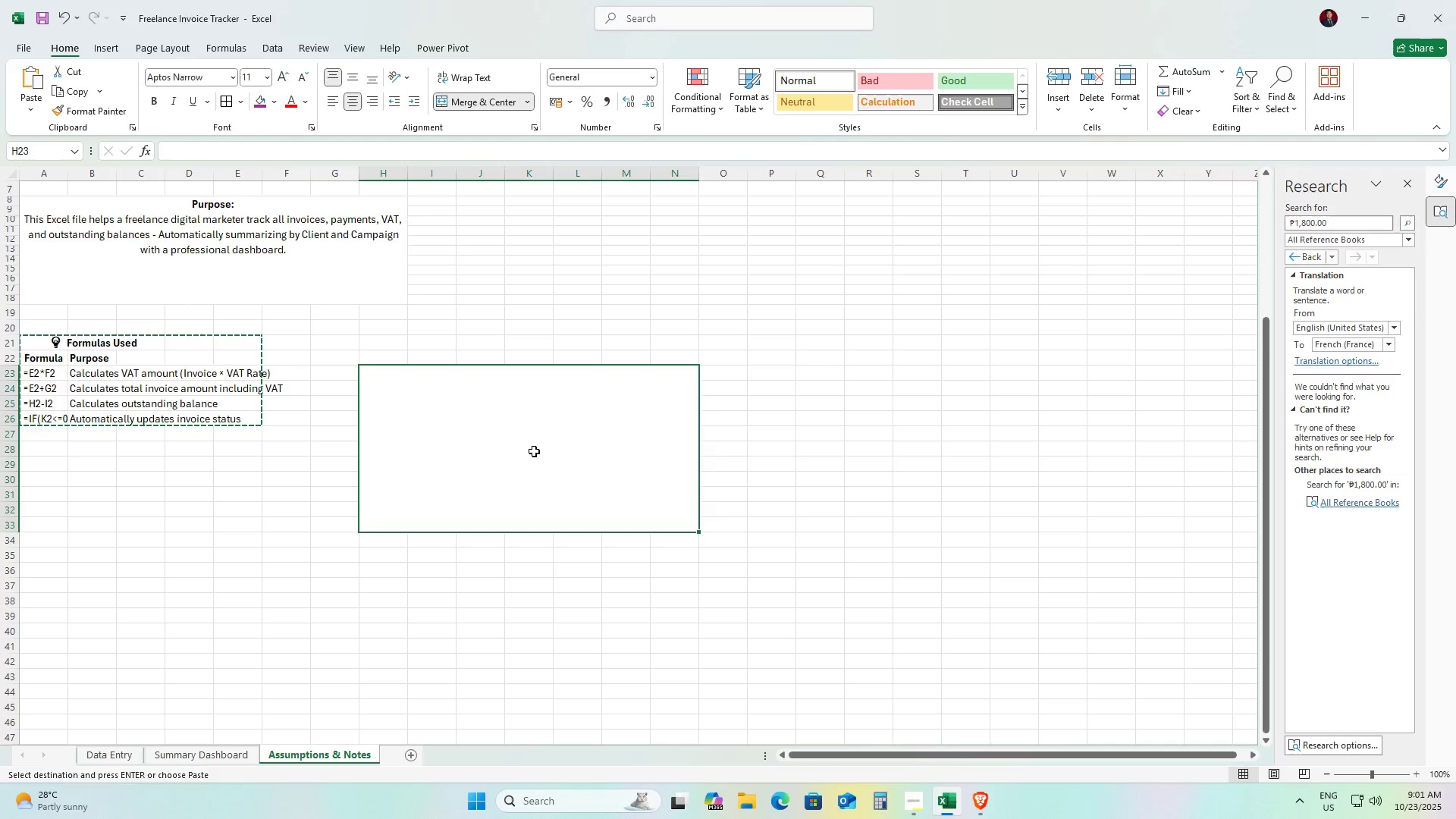 
key(Control+V)
 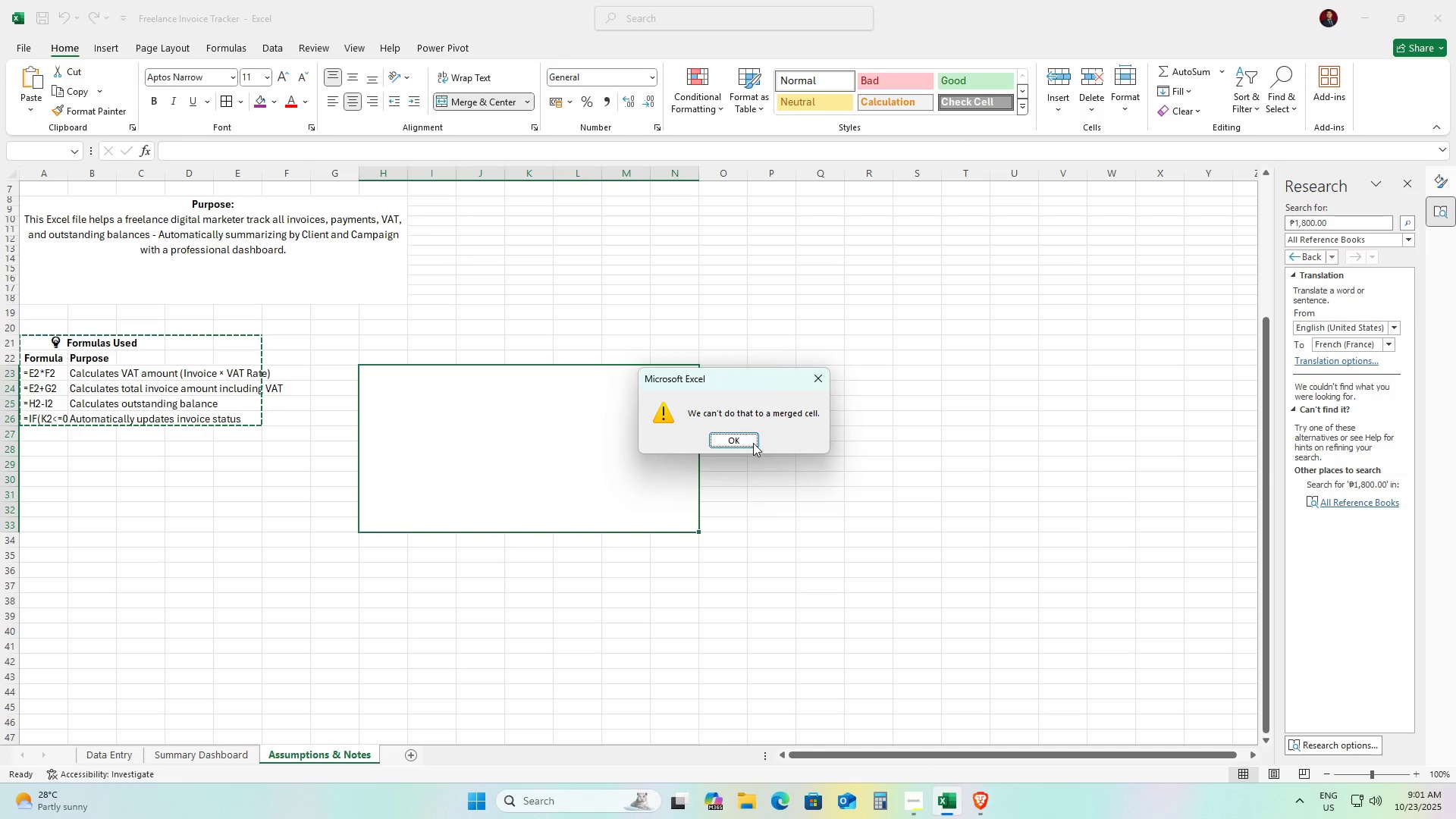 
left_click([739, 438])
 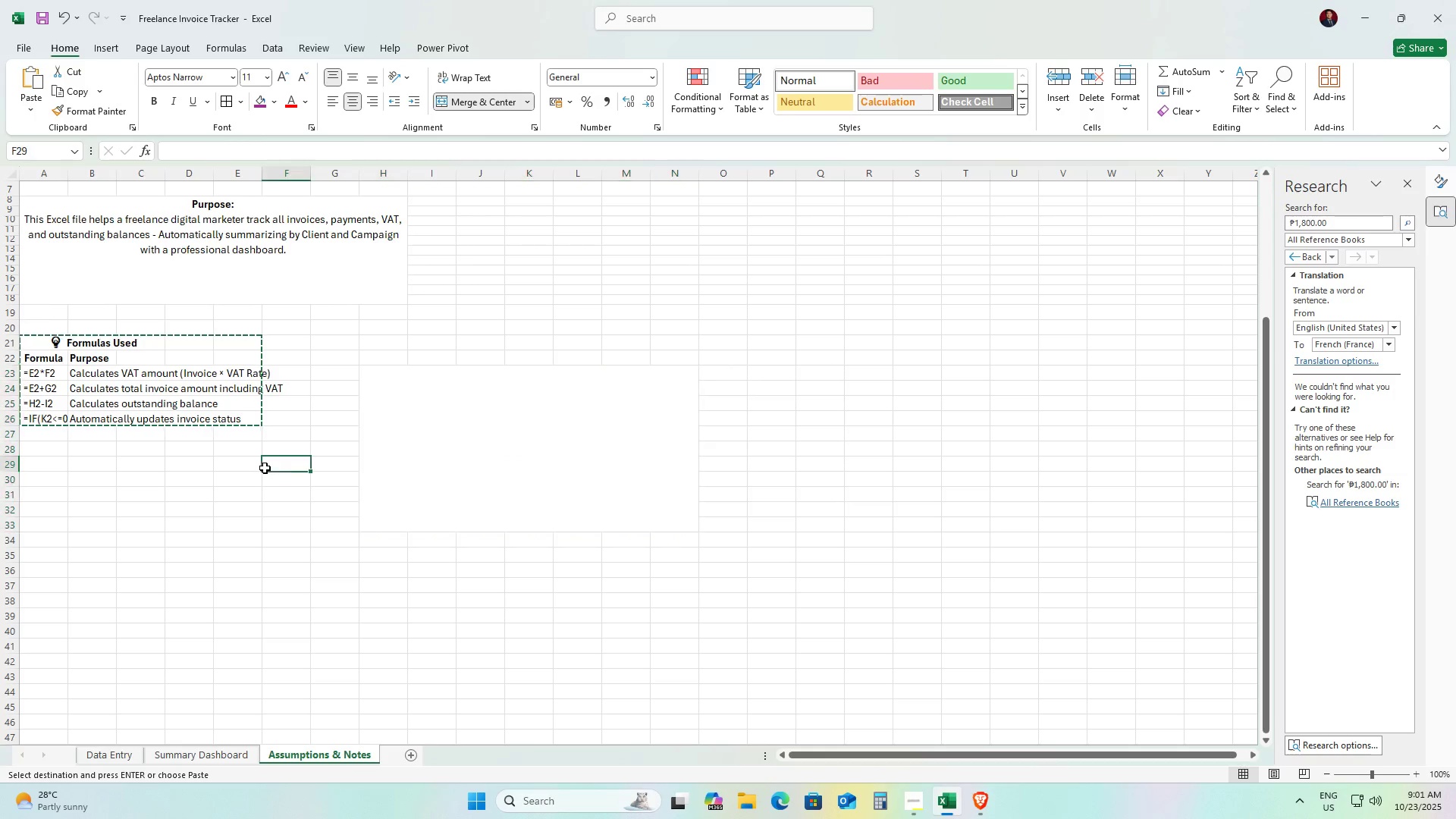 
double_click([540, 480])
 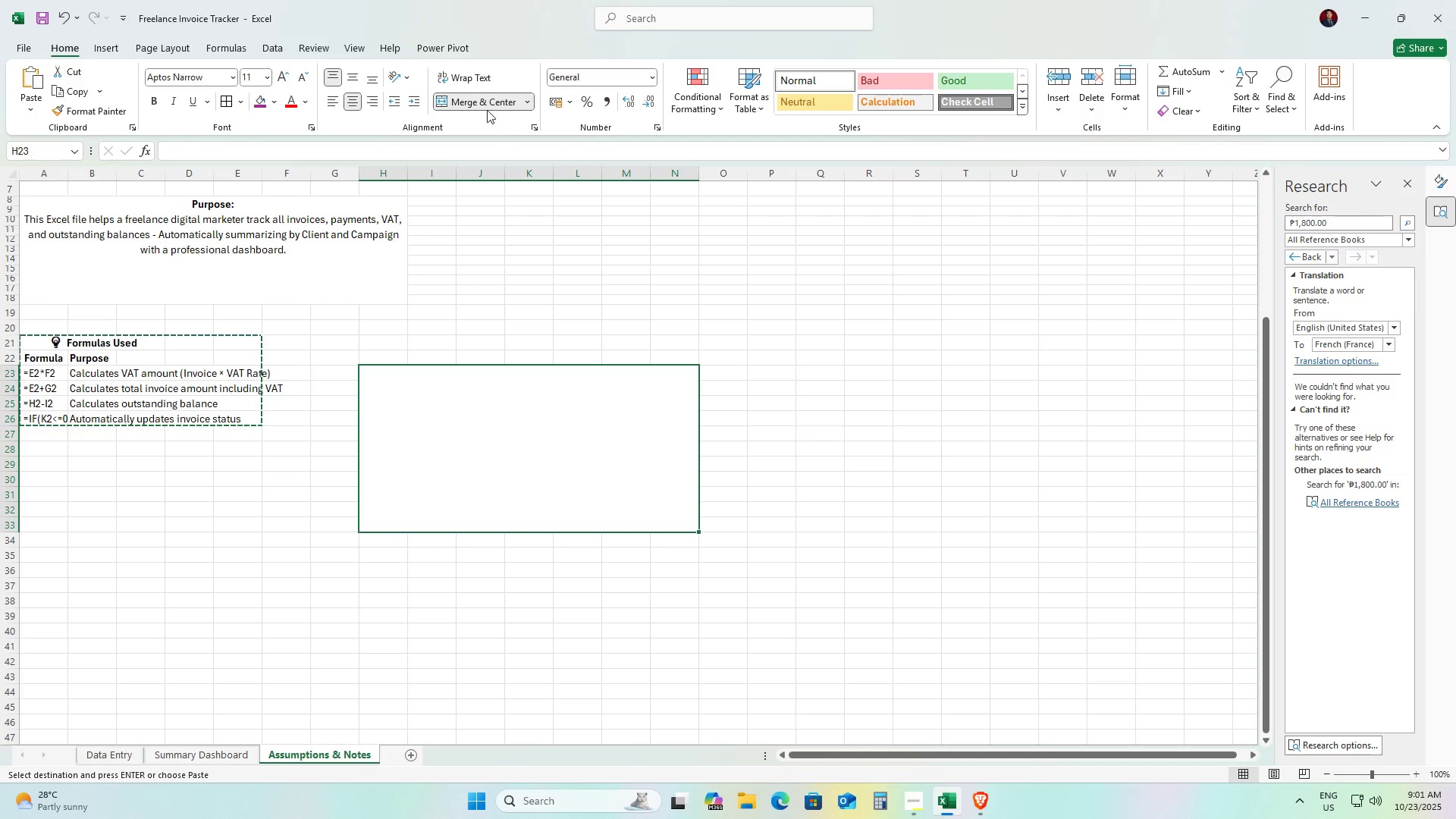 
left_click([466, 98])
 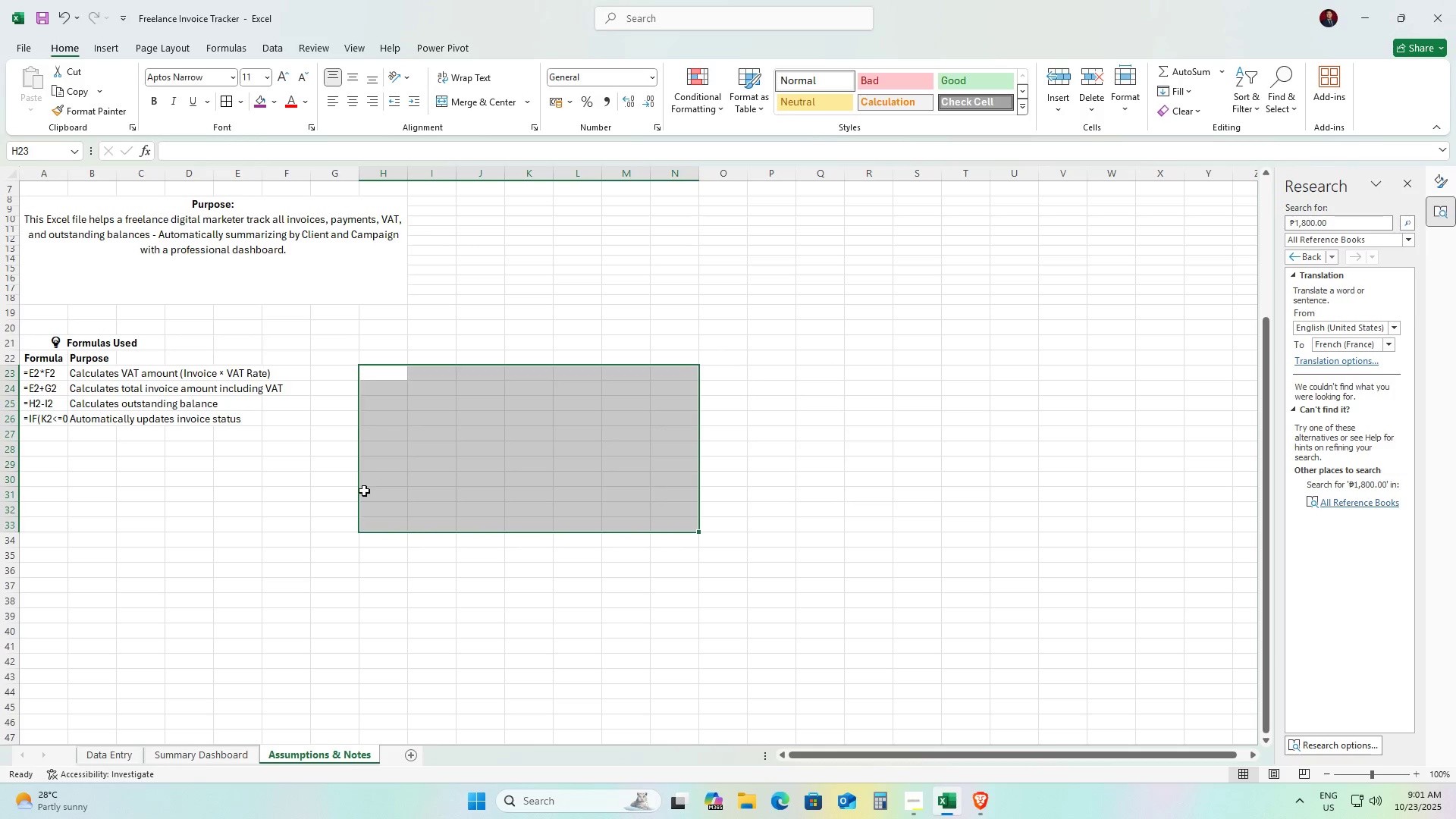 
left_click([364, 491])
 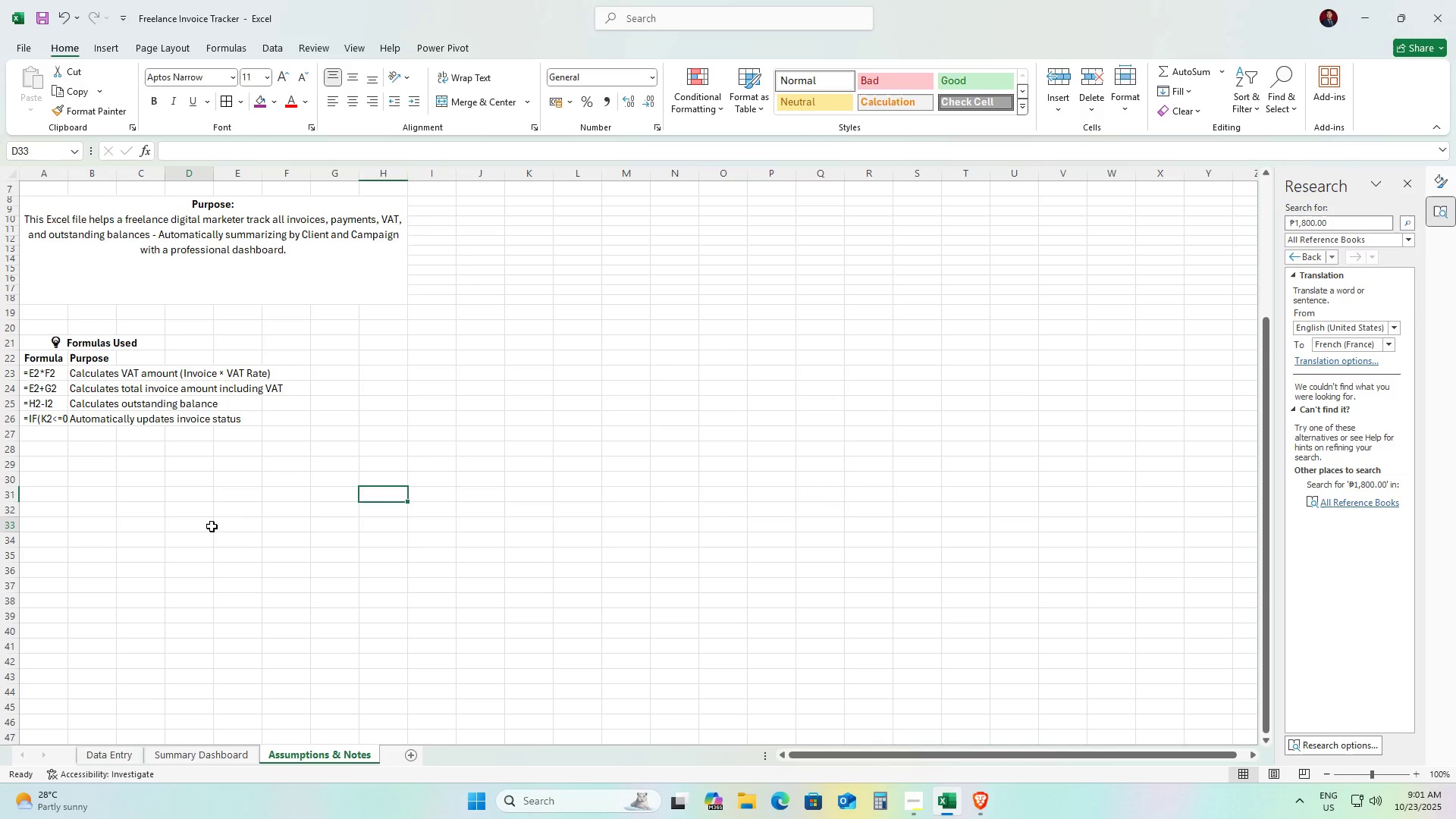 
left_click([212, 526])
 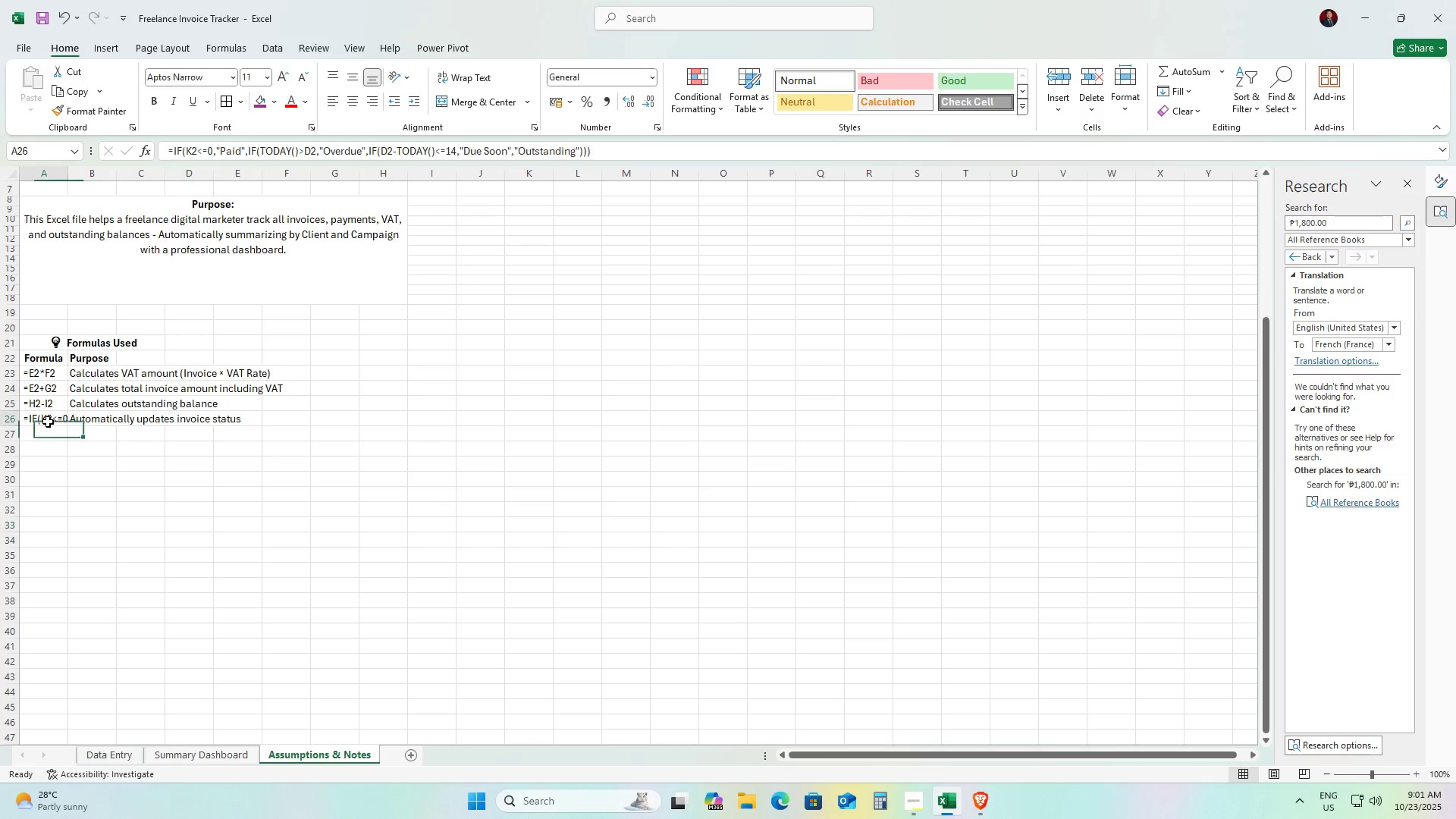 
double_click([48, 422])
 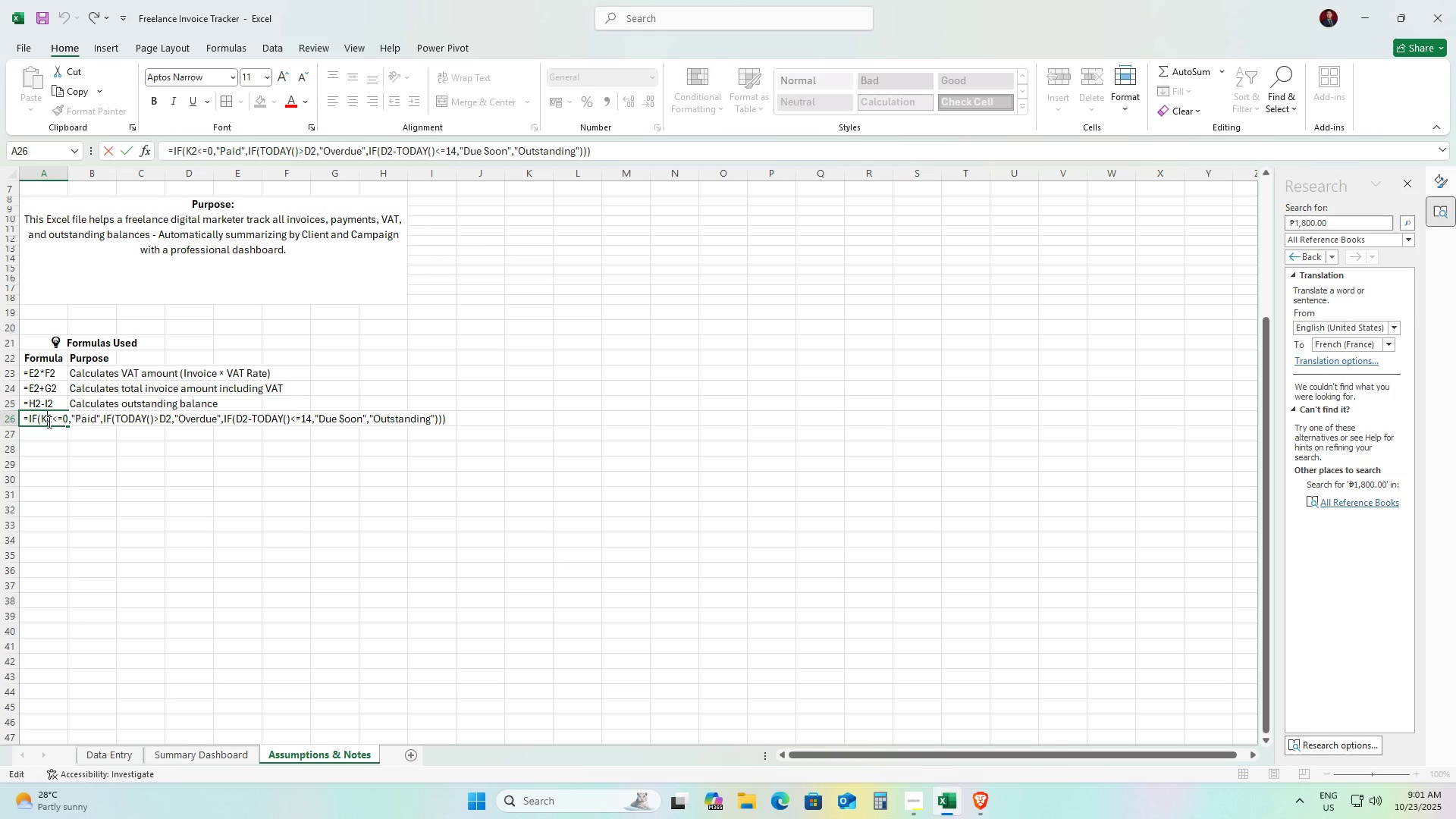 
triple_click([48, 422])
 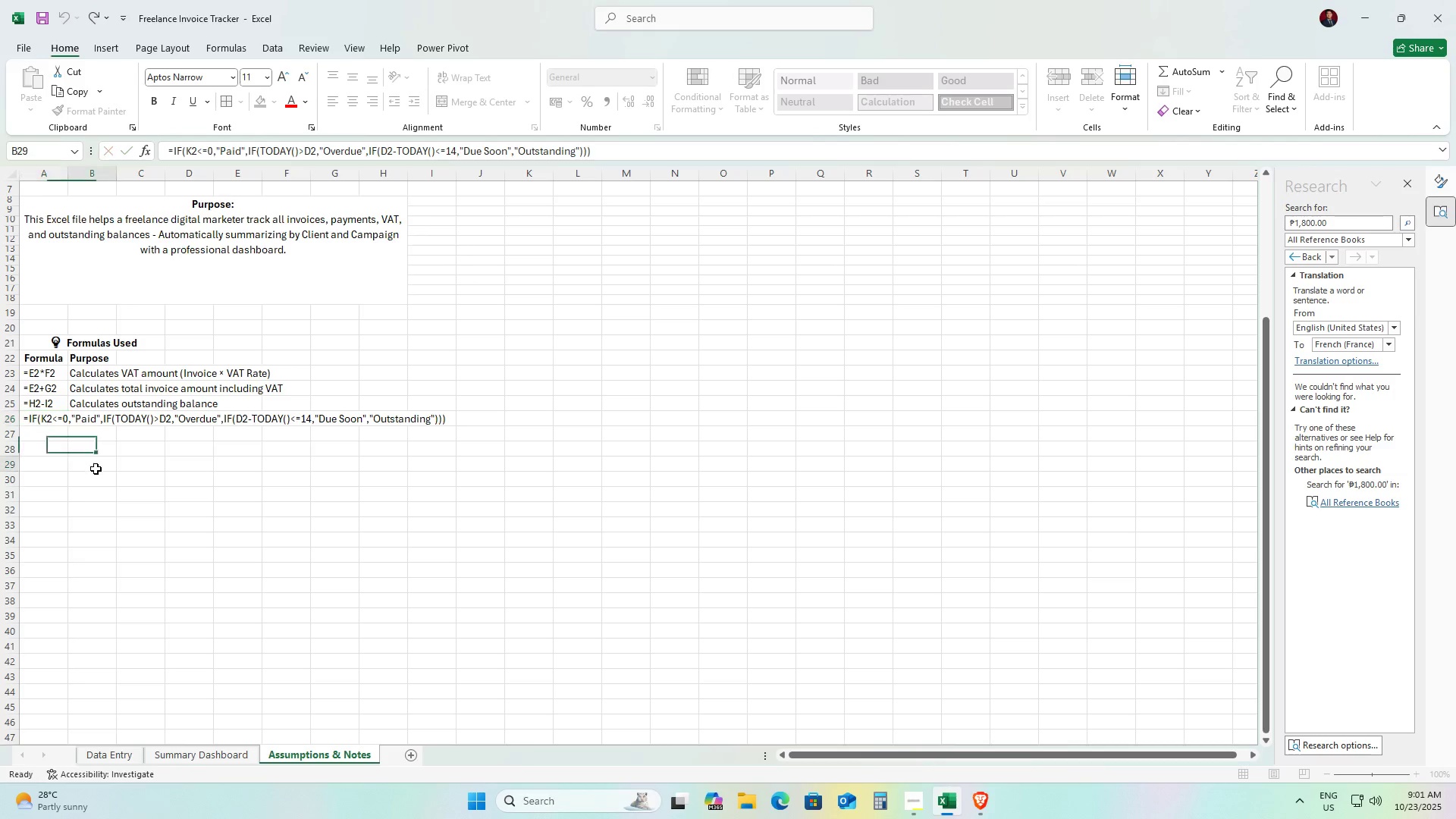 
left_click([96, 469])
 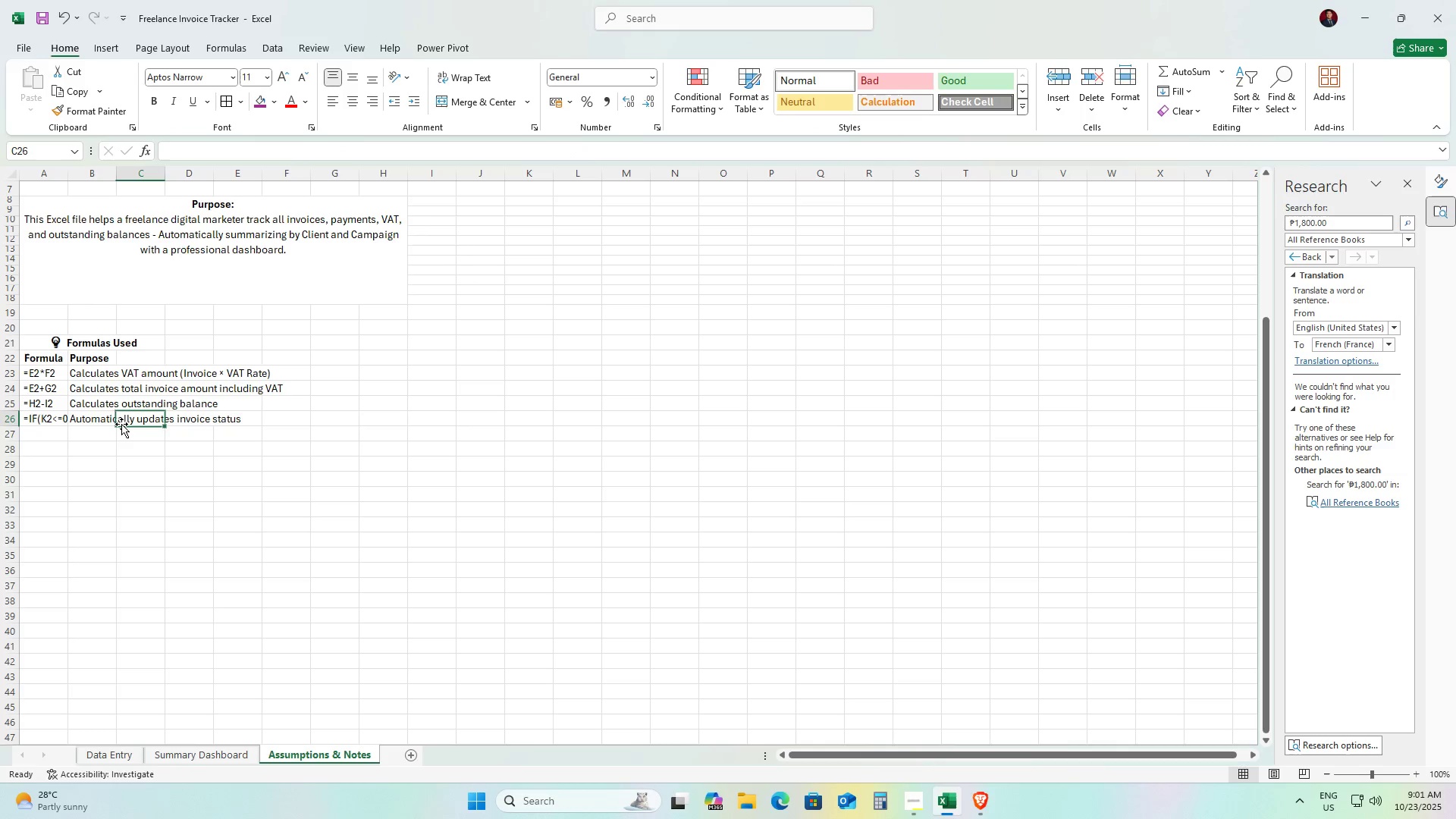 
double_click([121, 424])
 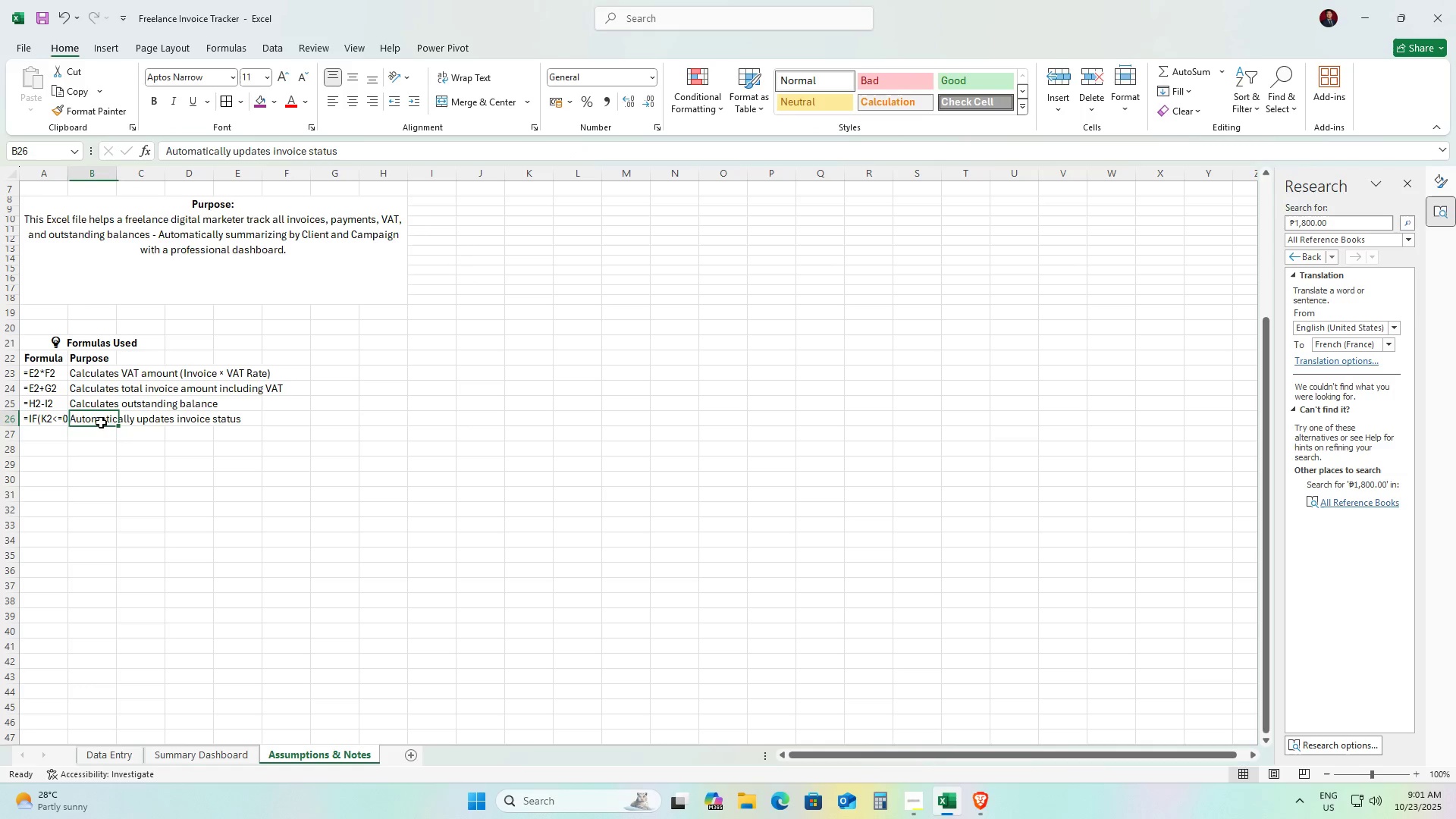 
triple_click([101, 422])
 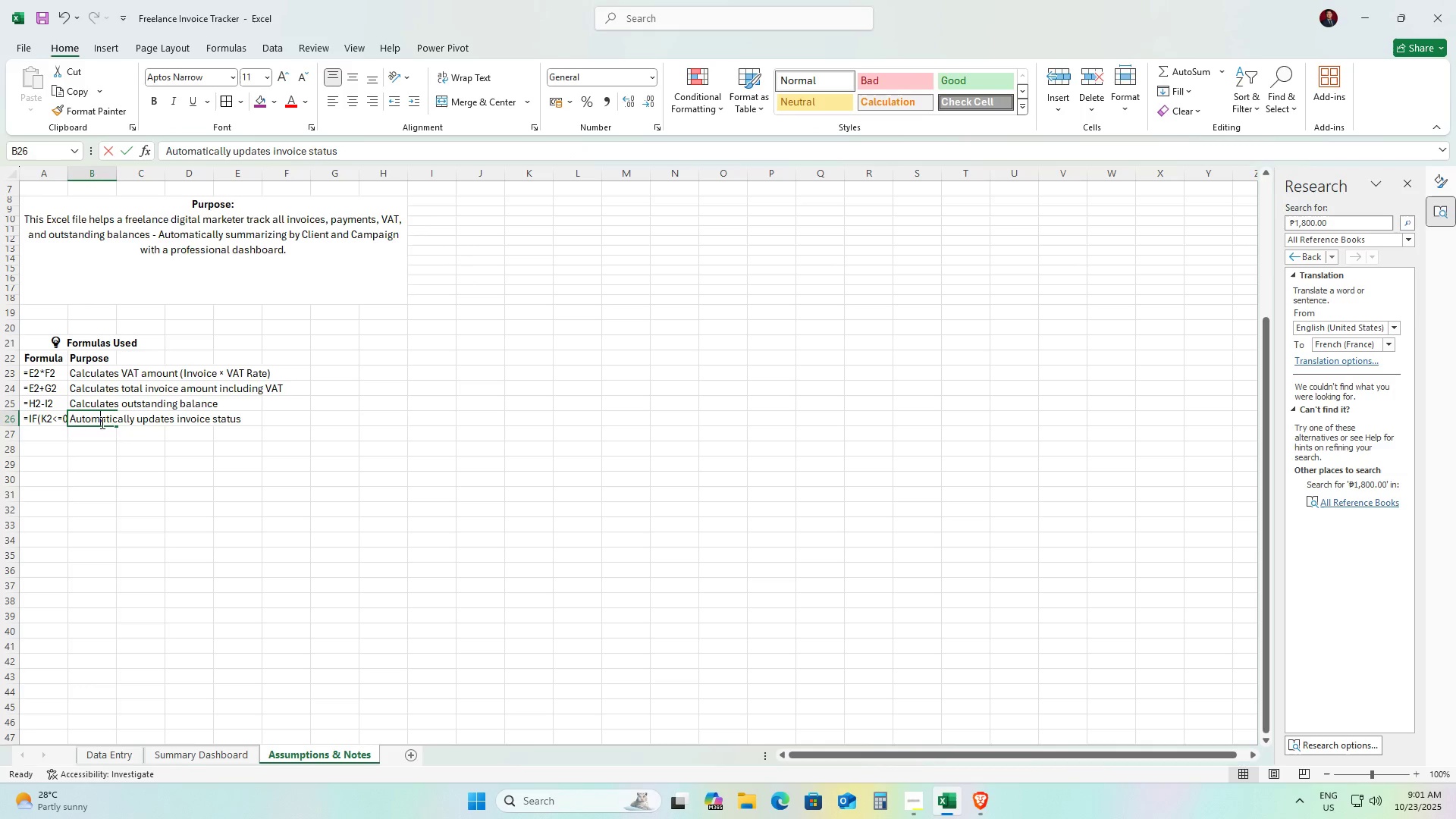 
triple_click([101, 422])
 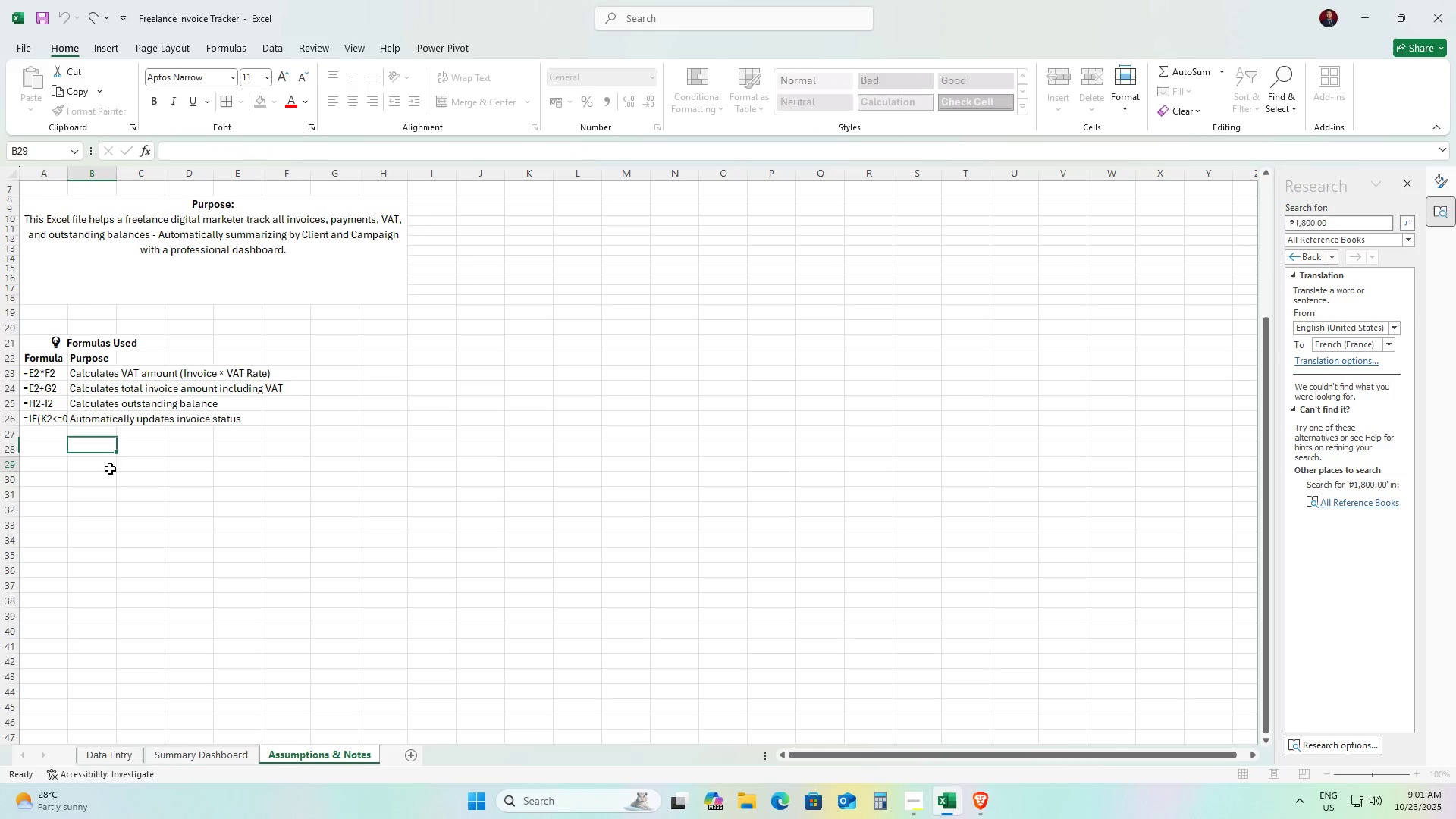 
triple_click([110, 469])
 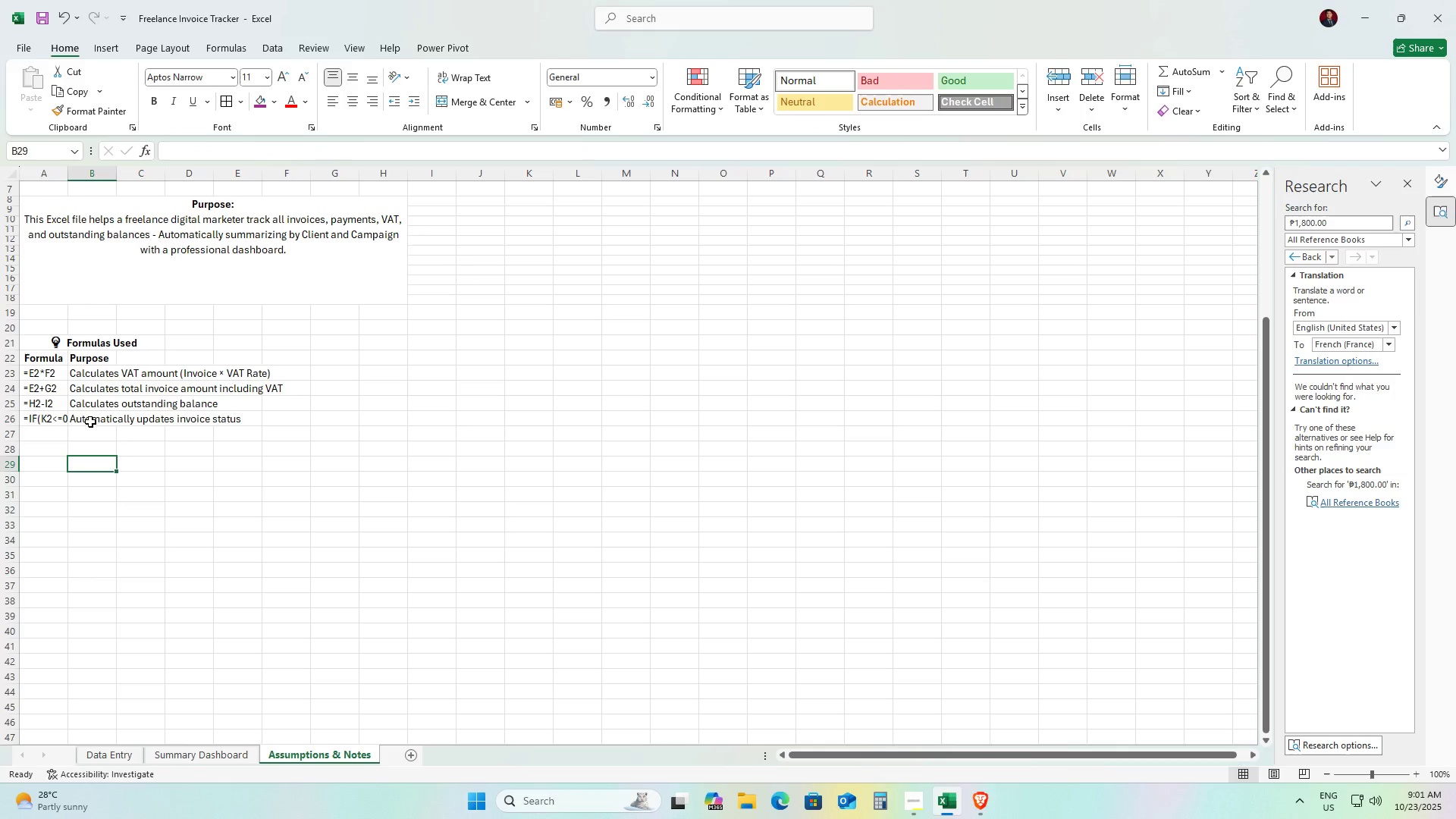 
scroll: coordinate [140, 545], scroll_direction: down, amount: 2.0
 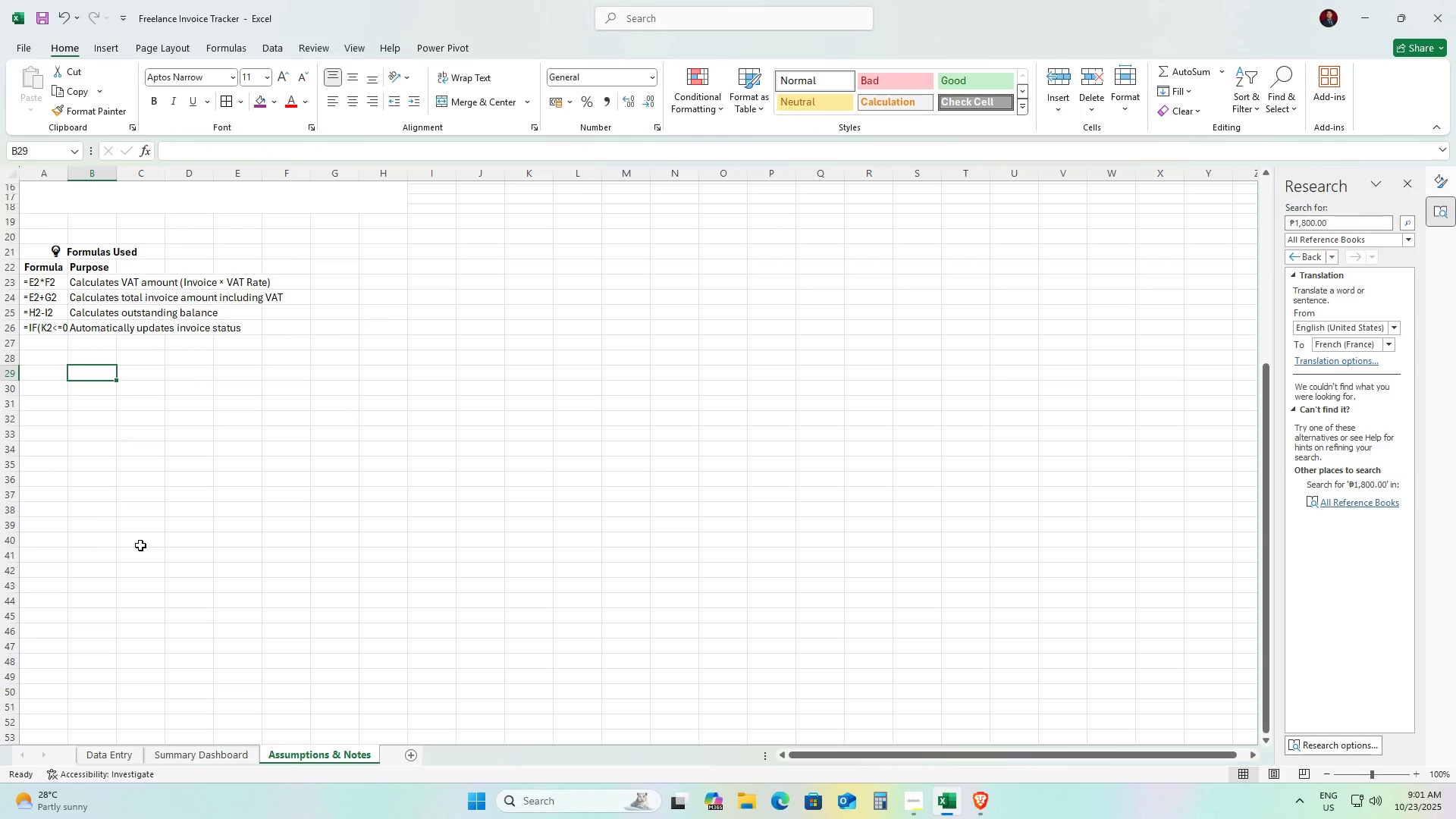 
key(Alt+AltLeft)
 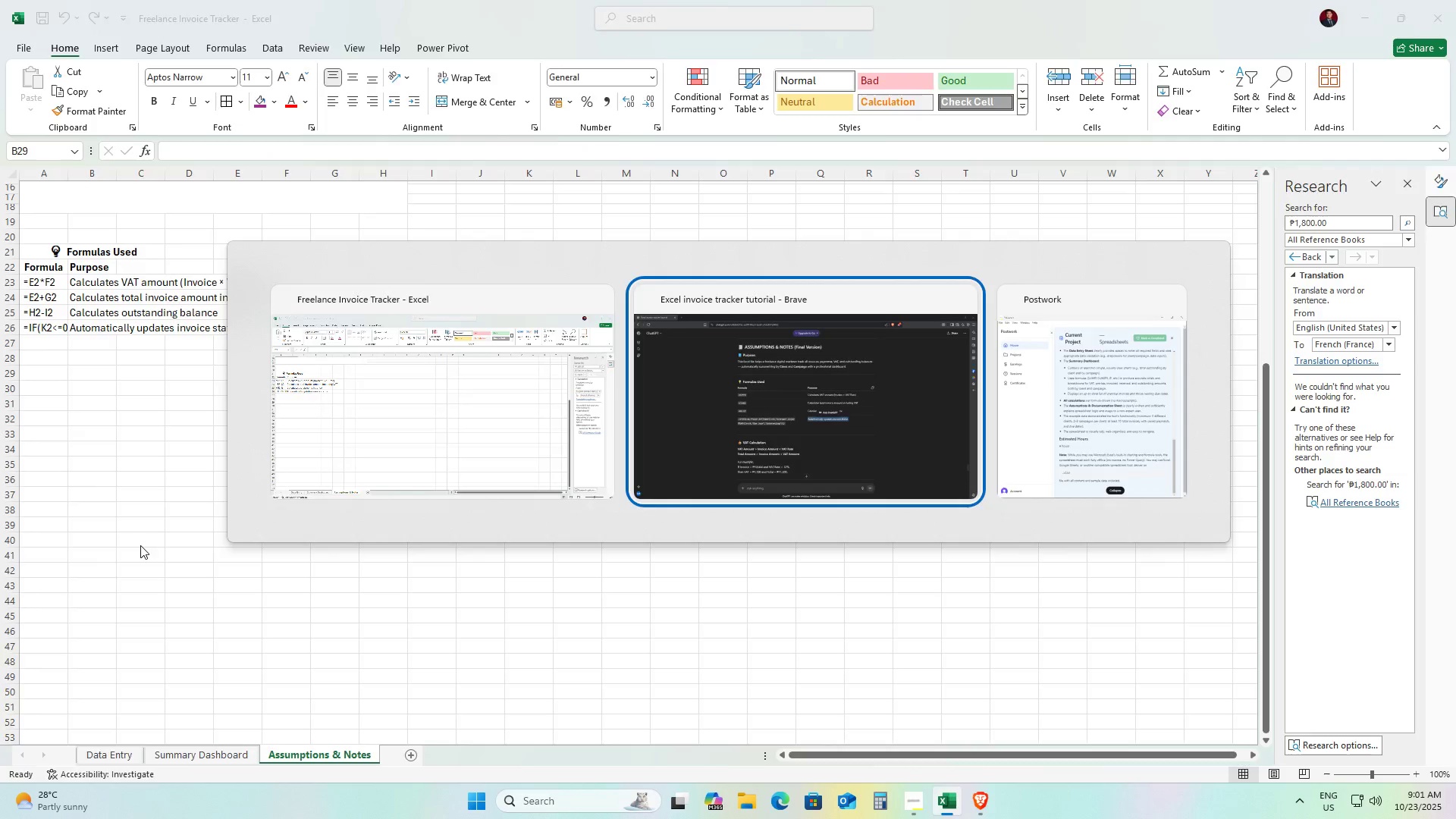 
key(Alt+Tab)
 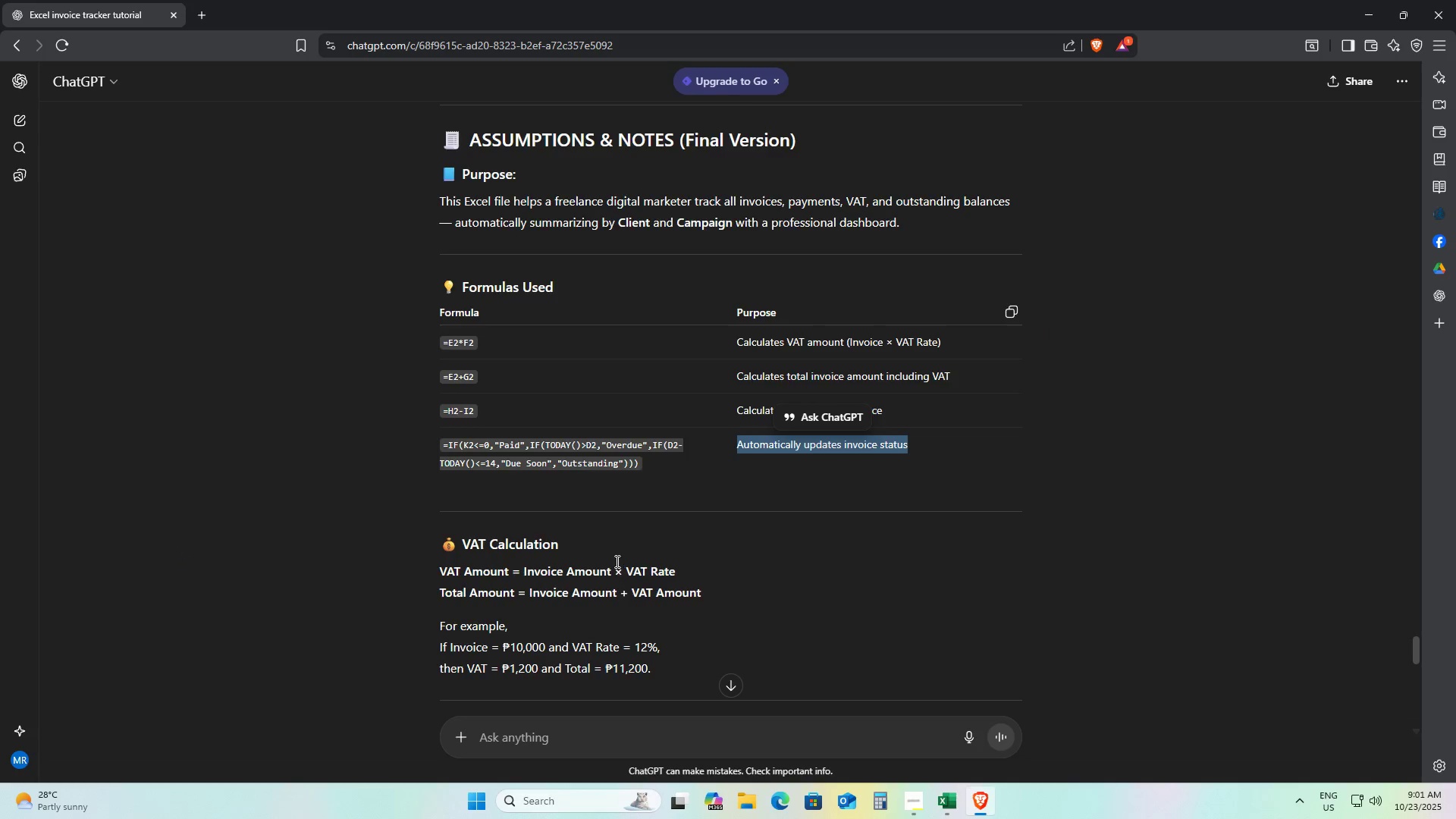 
scroll: coordinate [610, 558], scroll_direction: down, amount: 3.0
 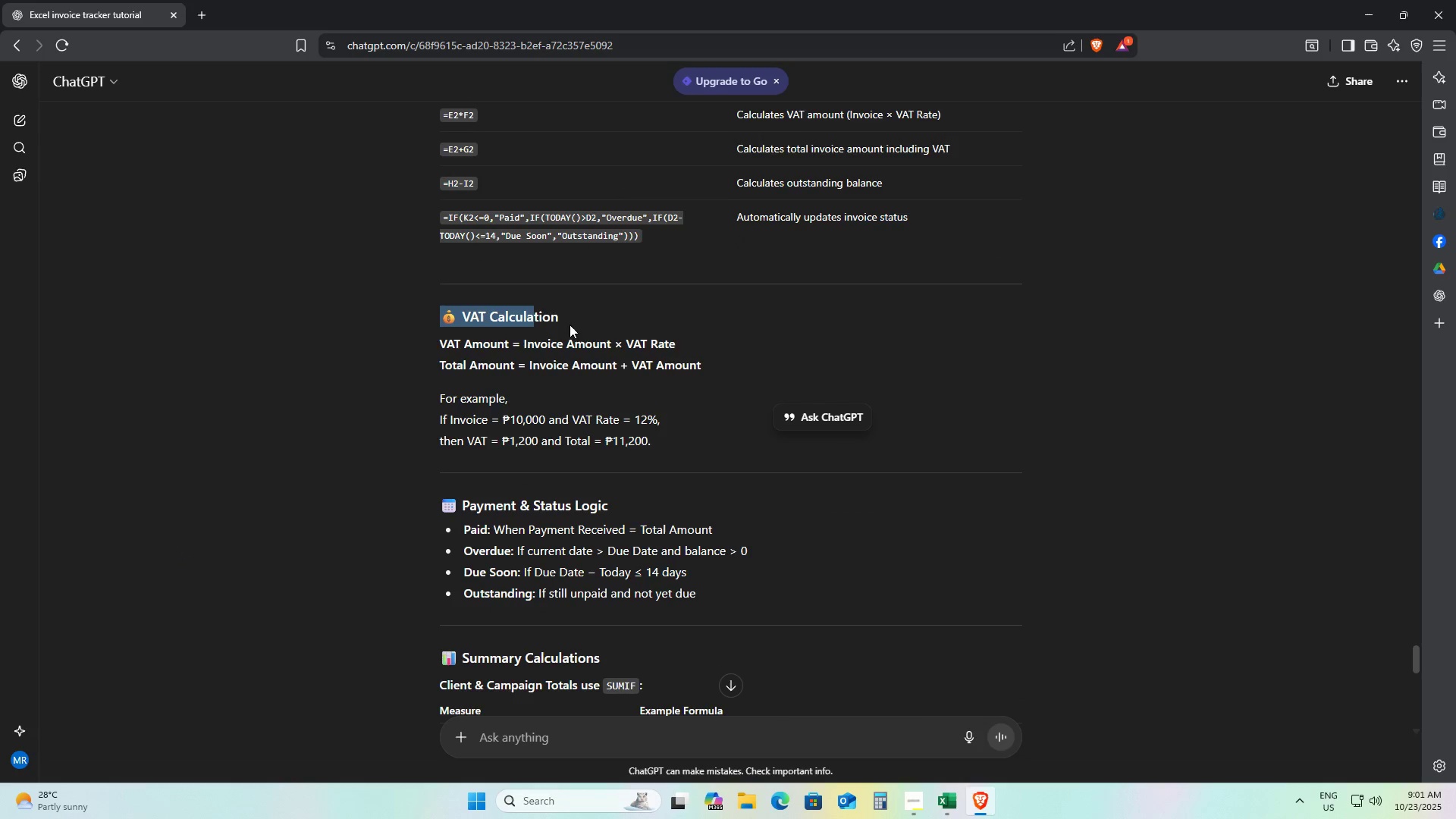 
key(Control+ControlLeft)
 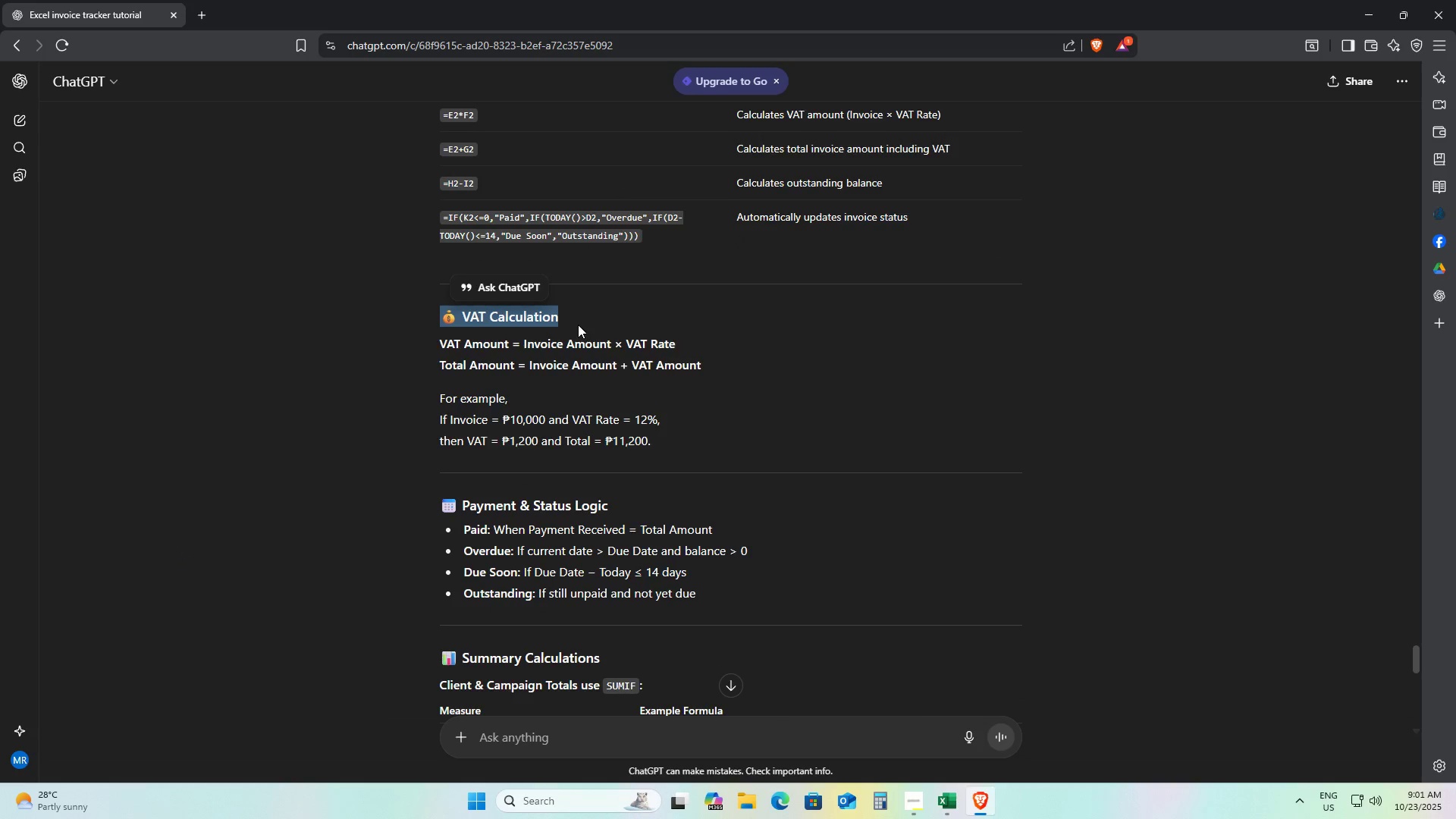 
key(Control+C)
 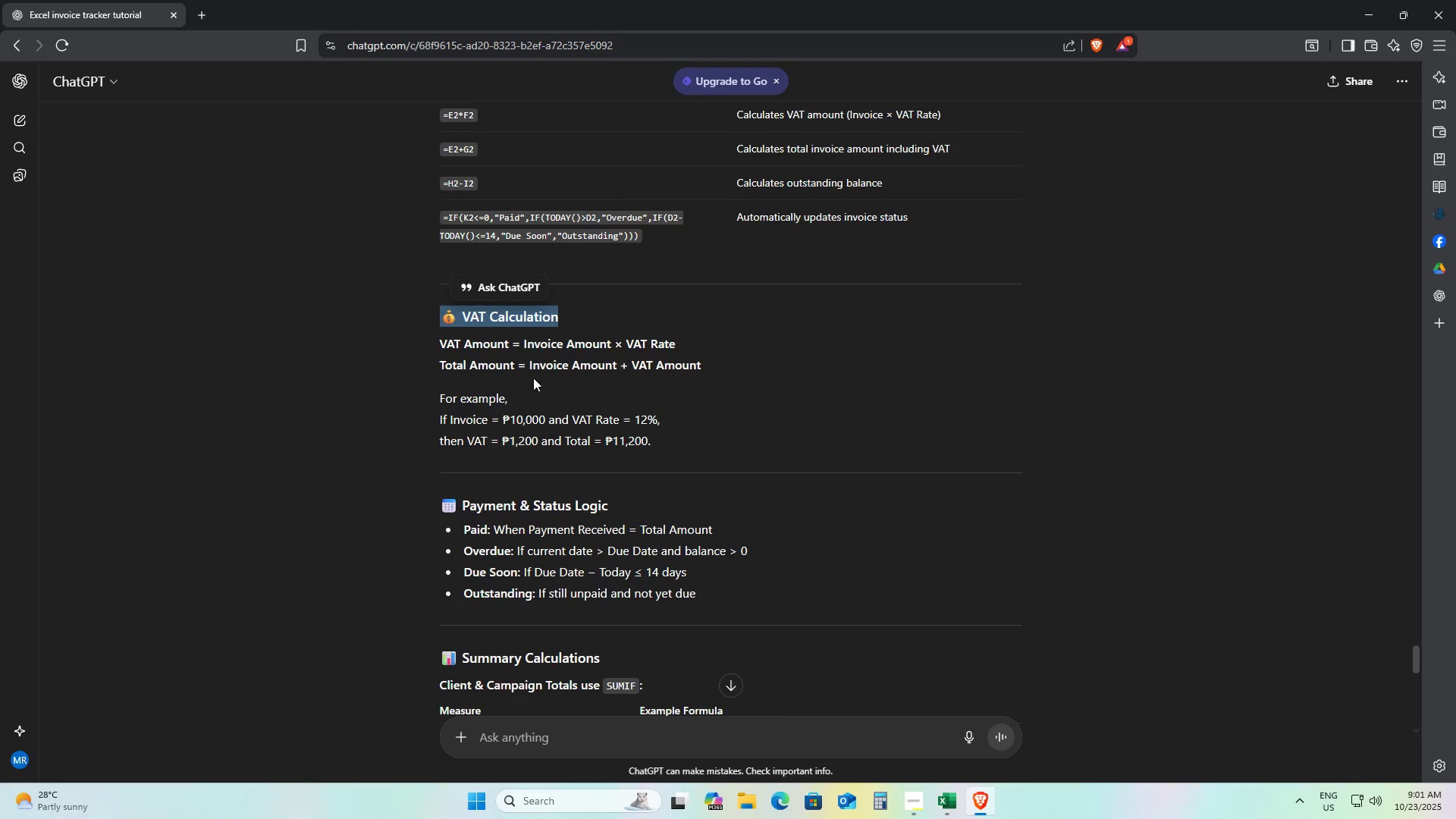 
key(Alt+AltLeft)
 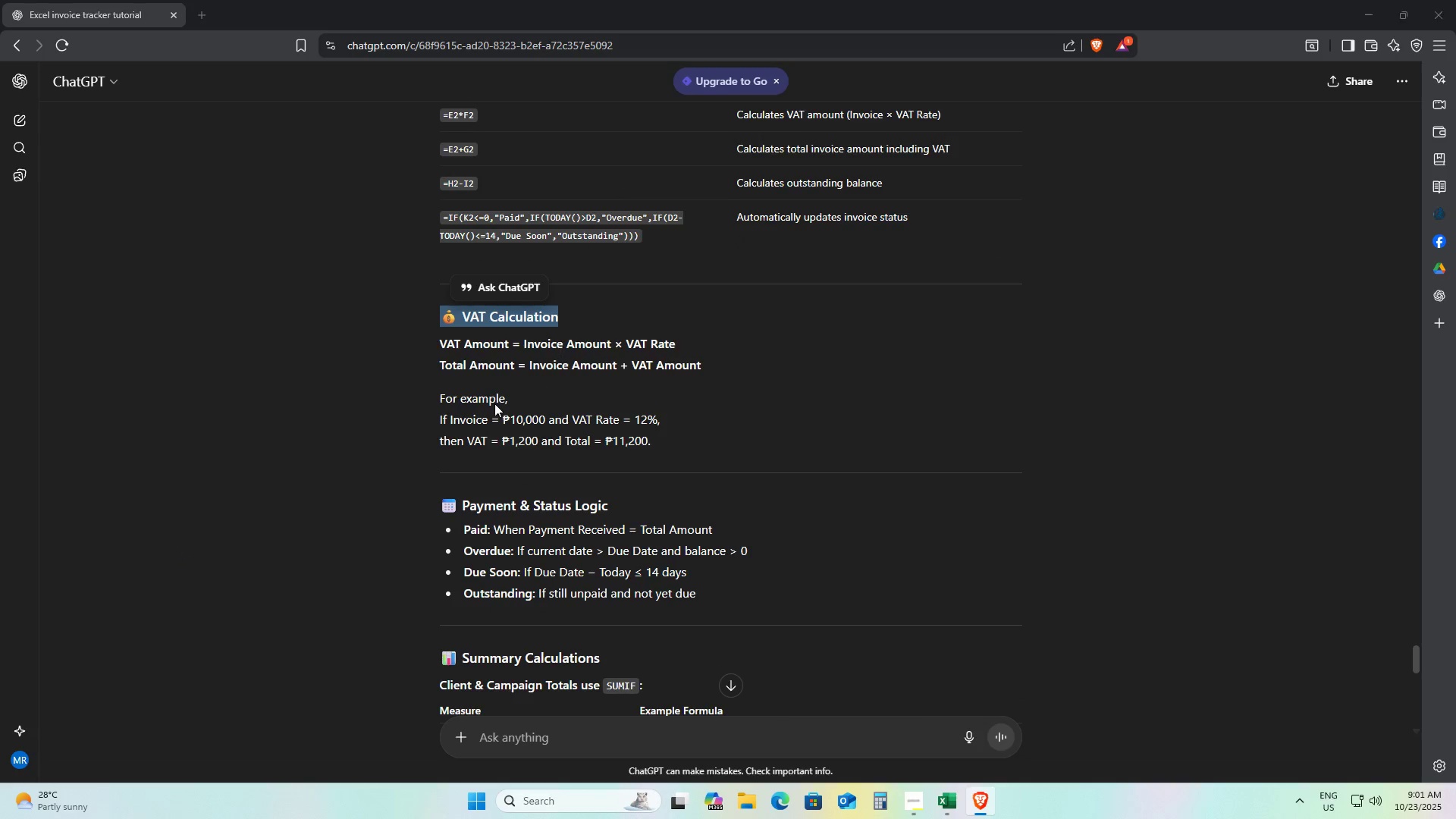 
key(Alt+Tab)
 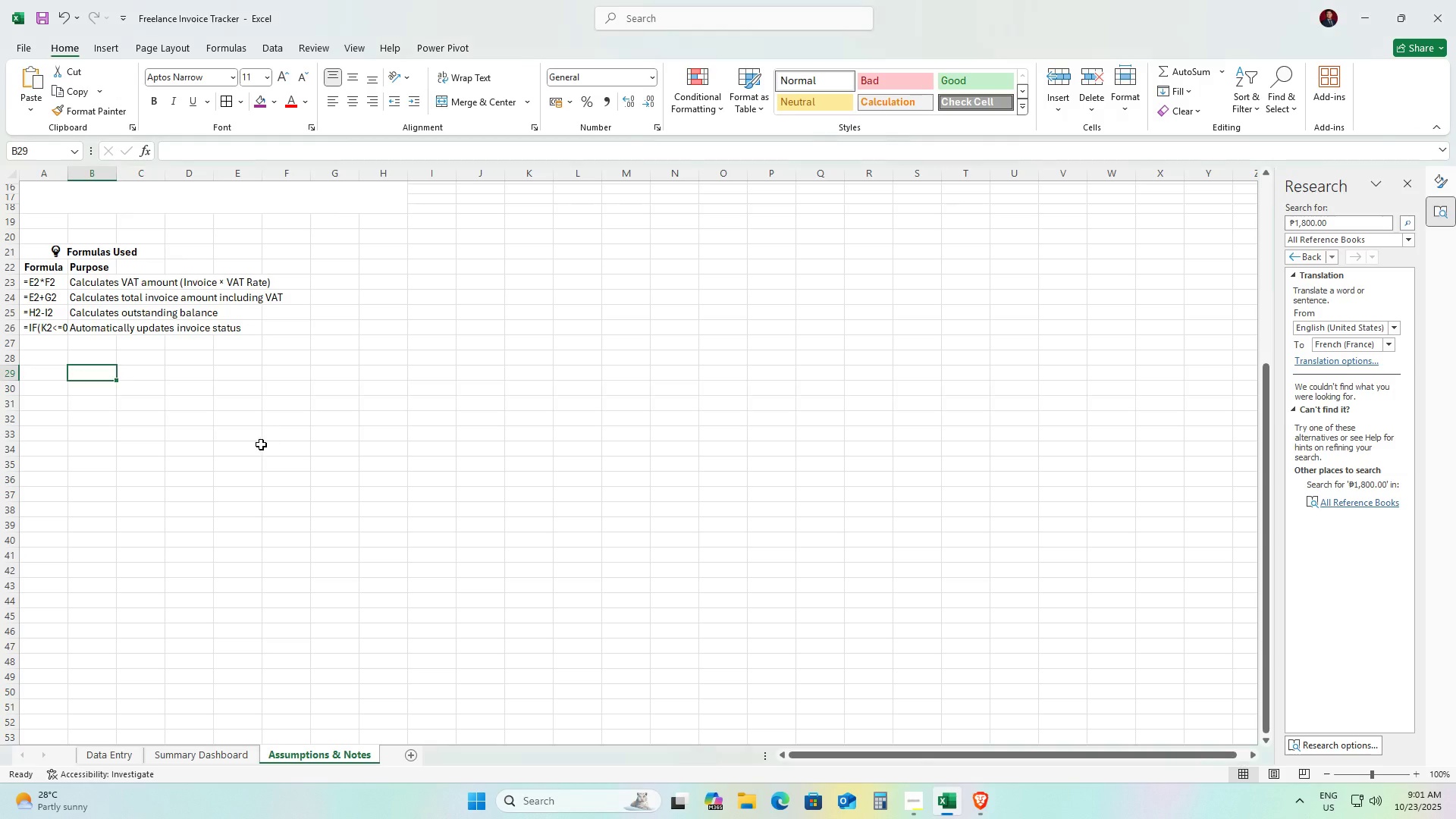 
left_click([261, 444])
 